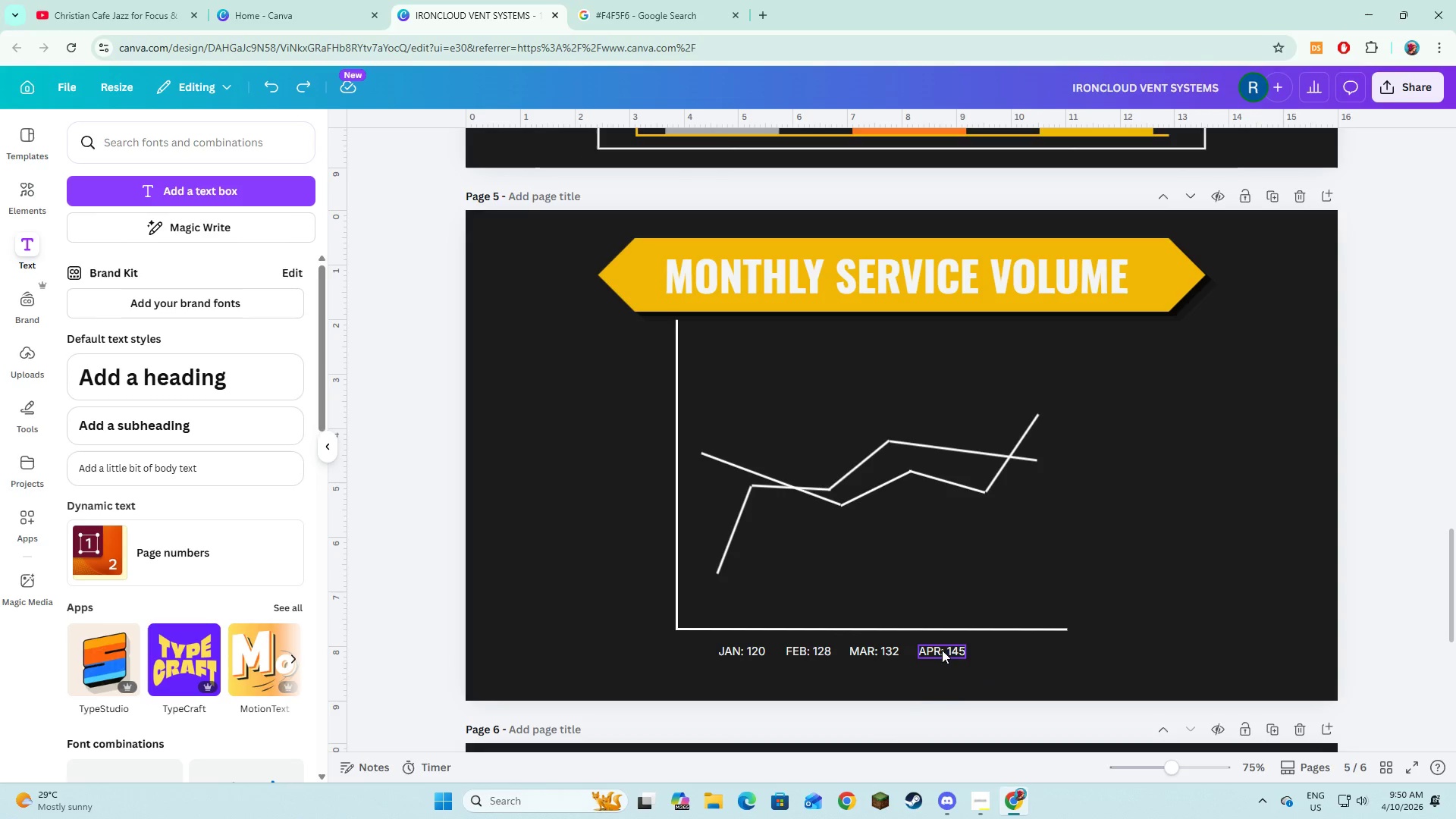 
left_click([942, 650])
 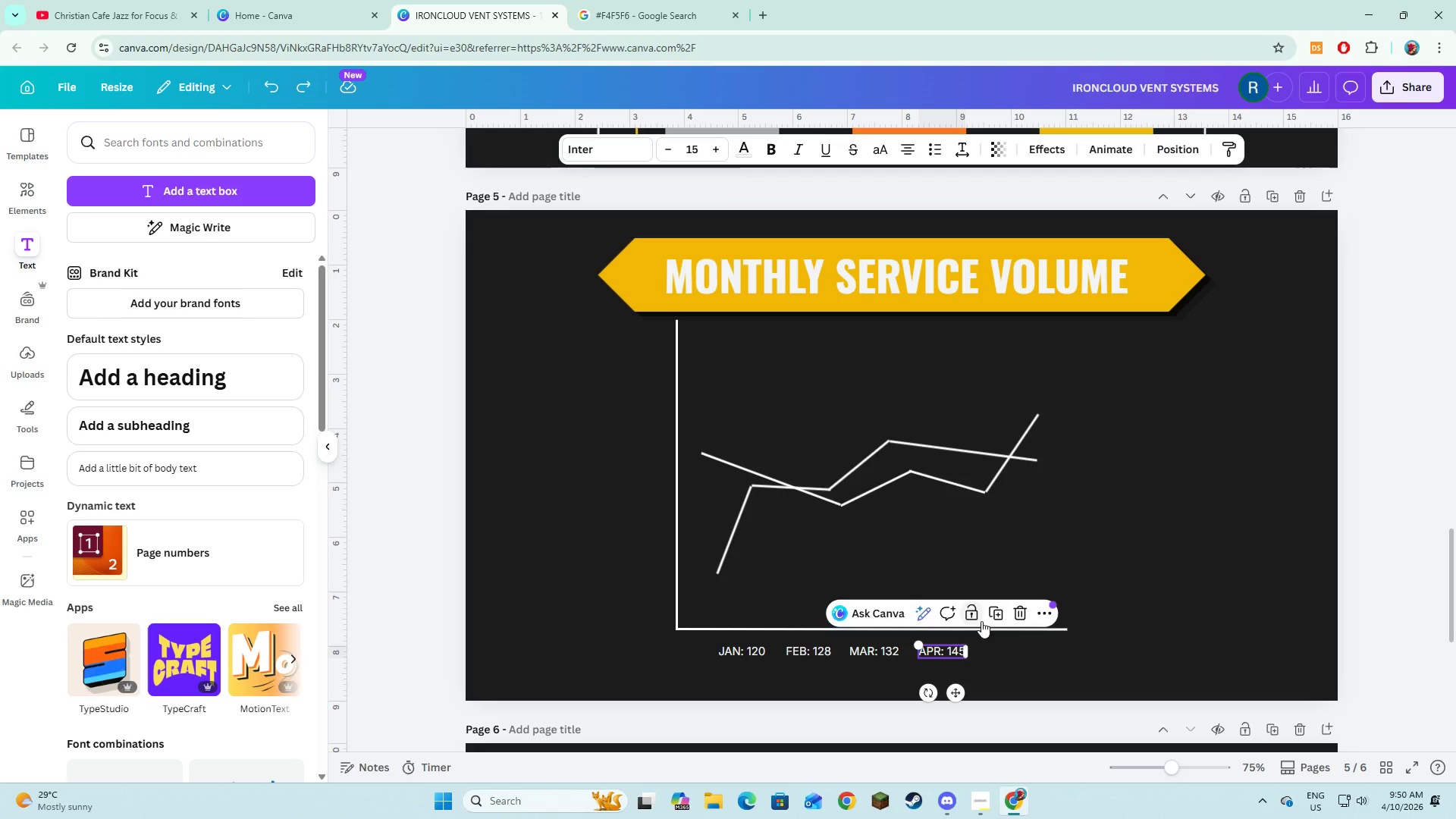 
left_click([999, 610])
 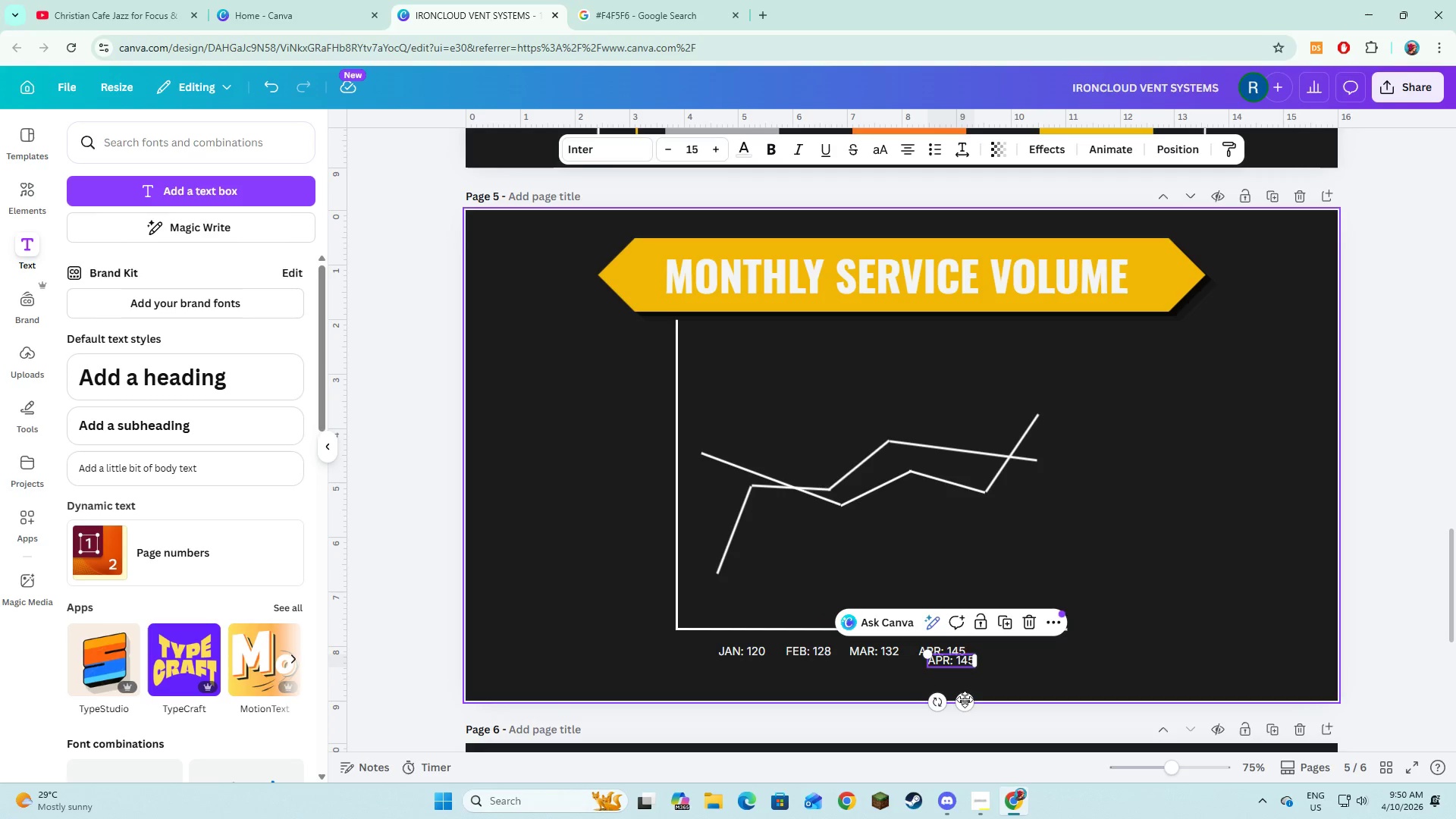 
left_click_drag(start_coordinate=[965, 702], to_coordinate=[1018, 690])
 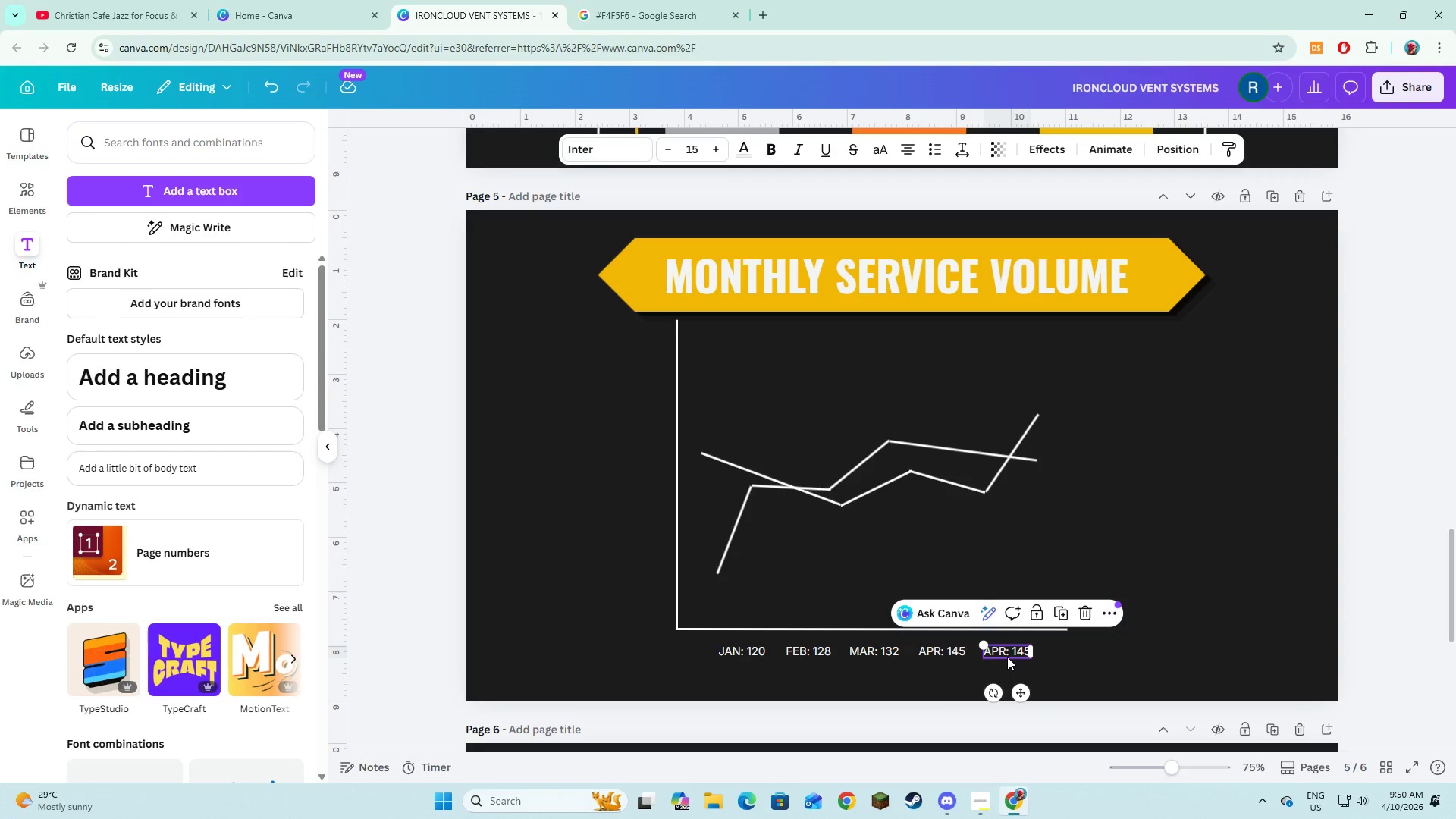 
left_click([1007, 657])
 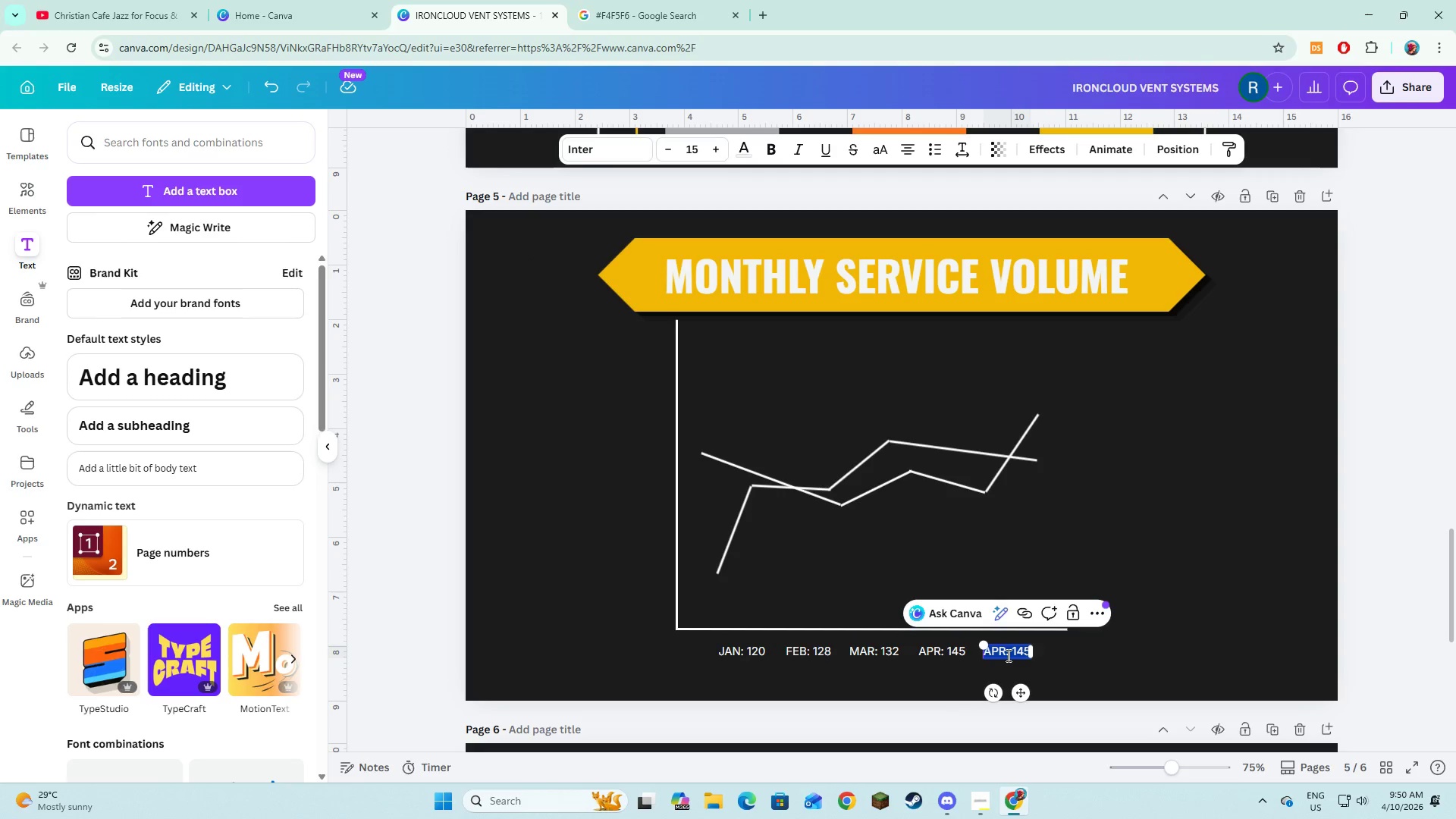 
key(Period)
 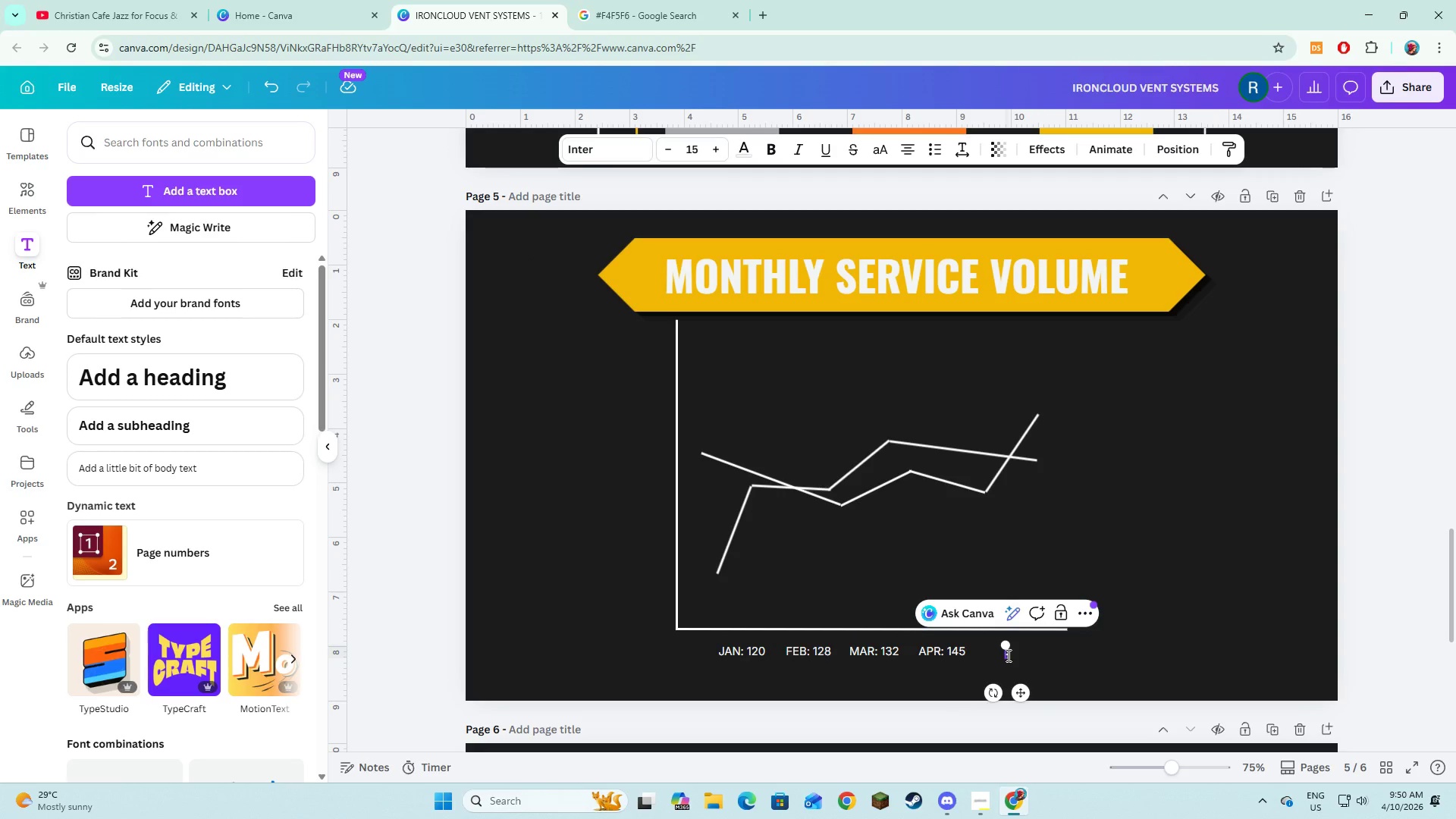 
key(Period)
 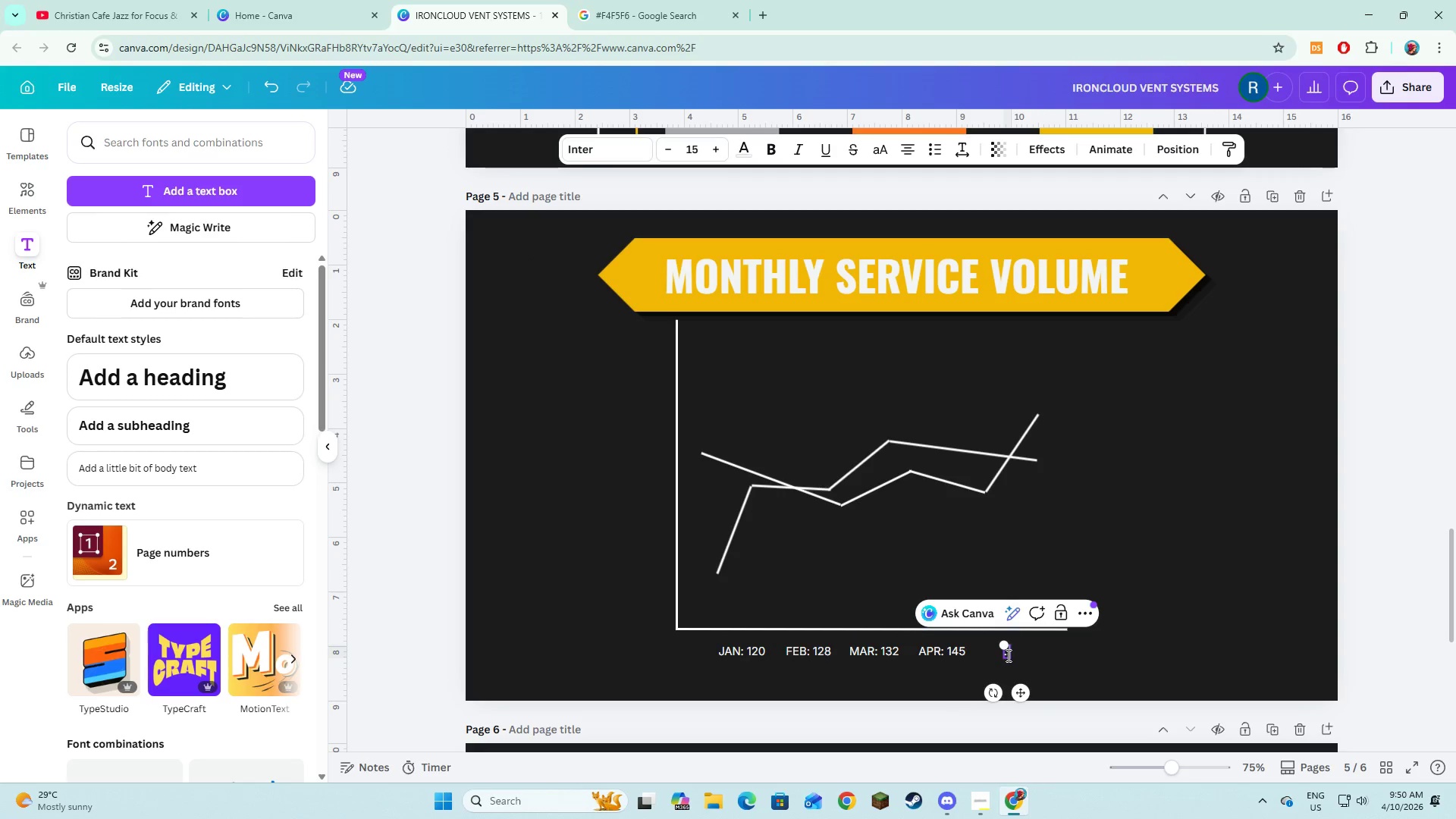 
key(Period)
 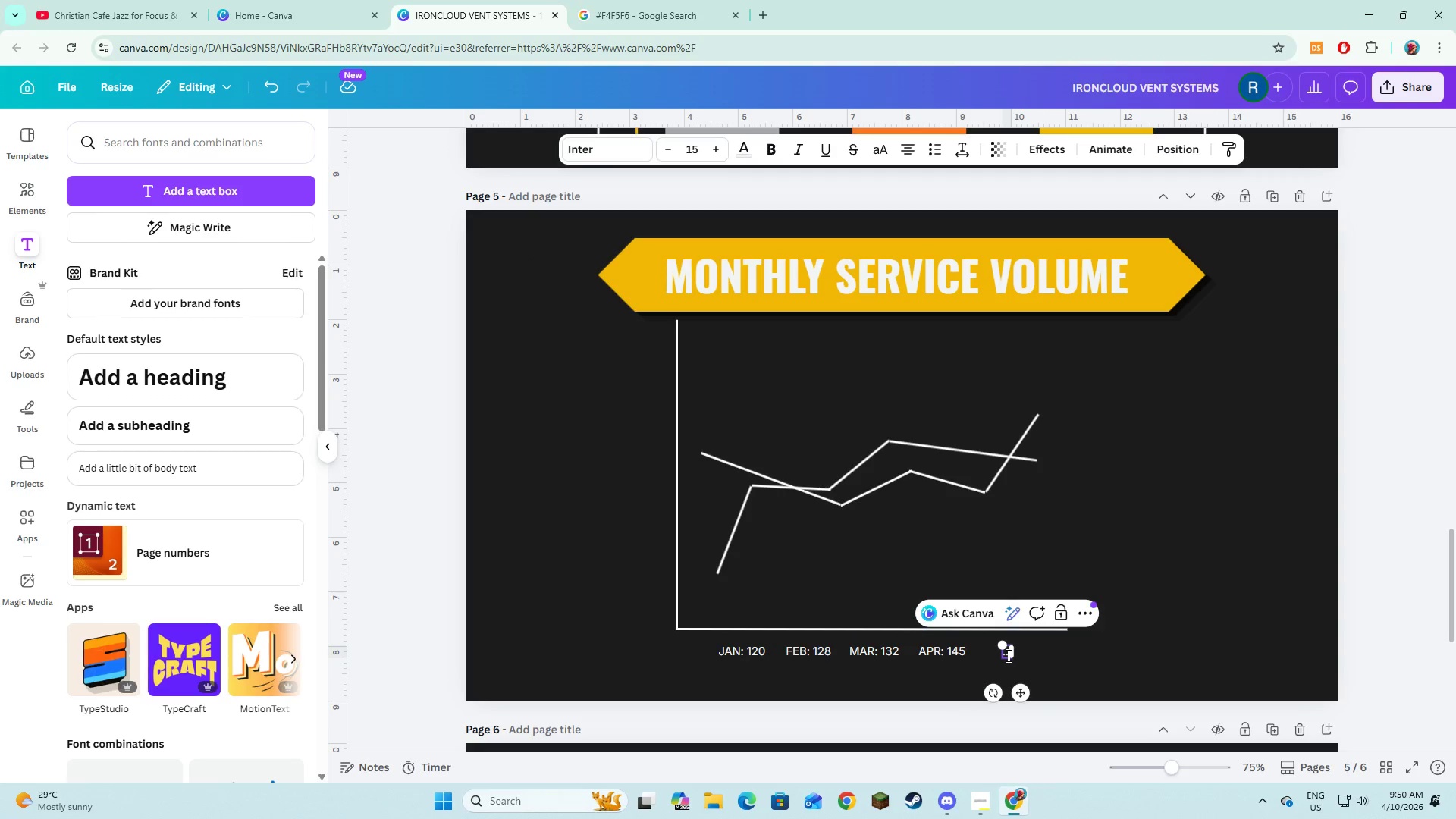 
key(Period)
 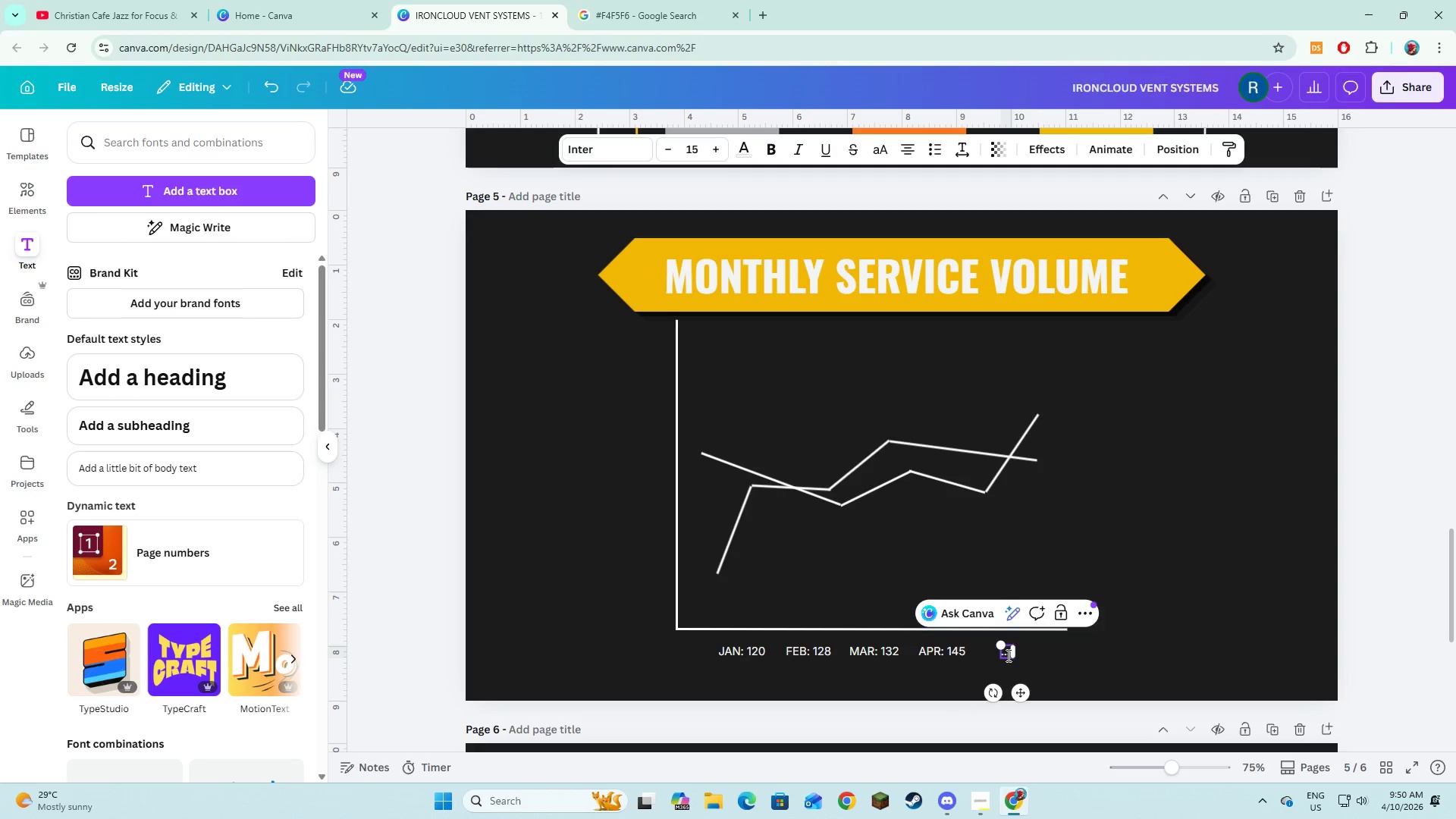 
key(Period)
 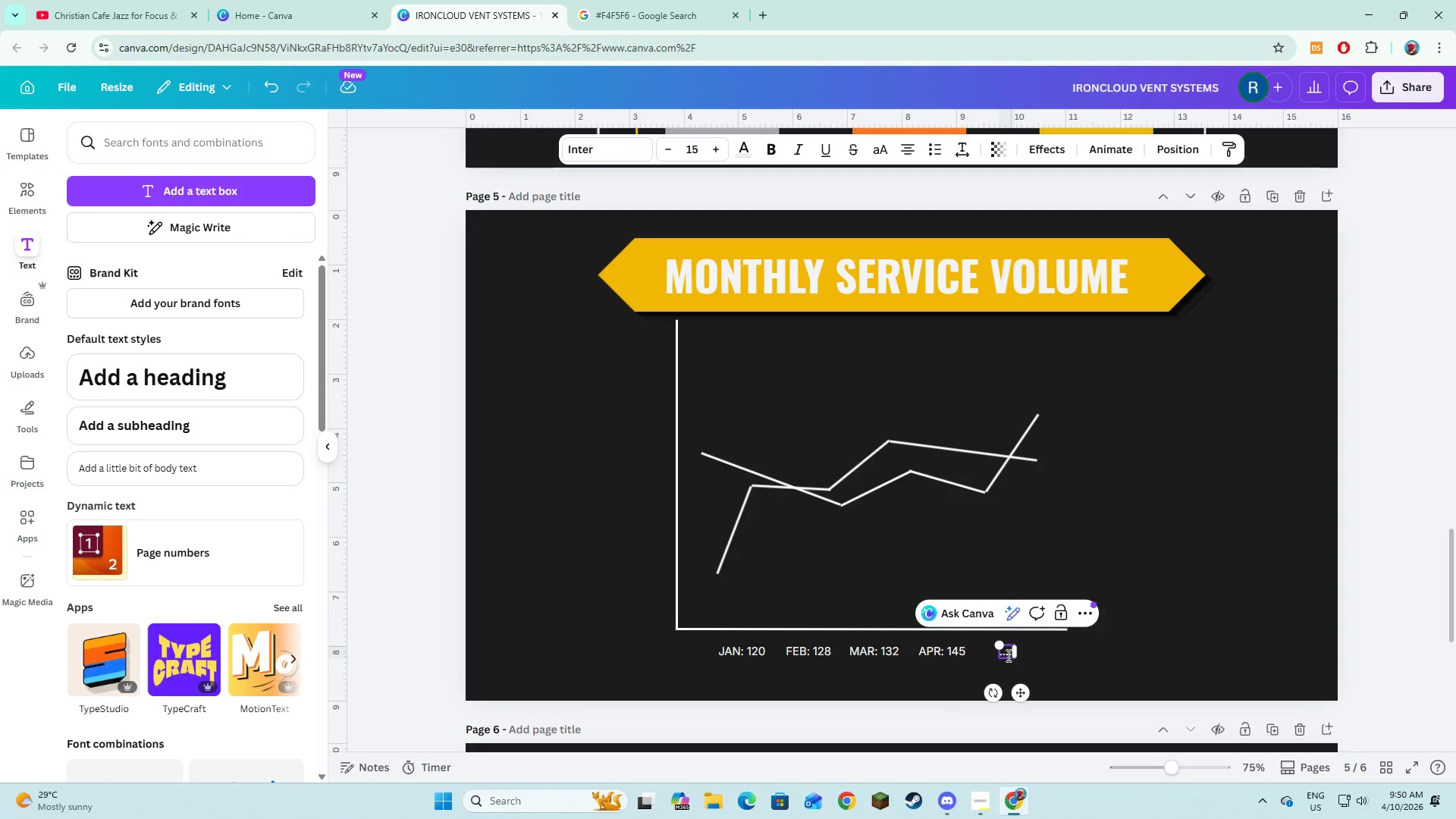 
key(Period)
 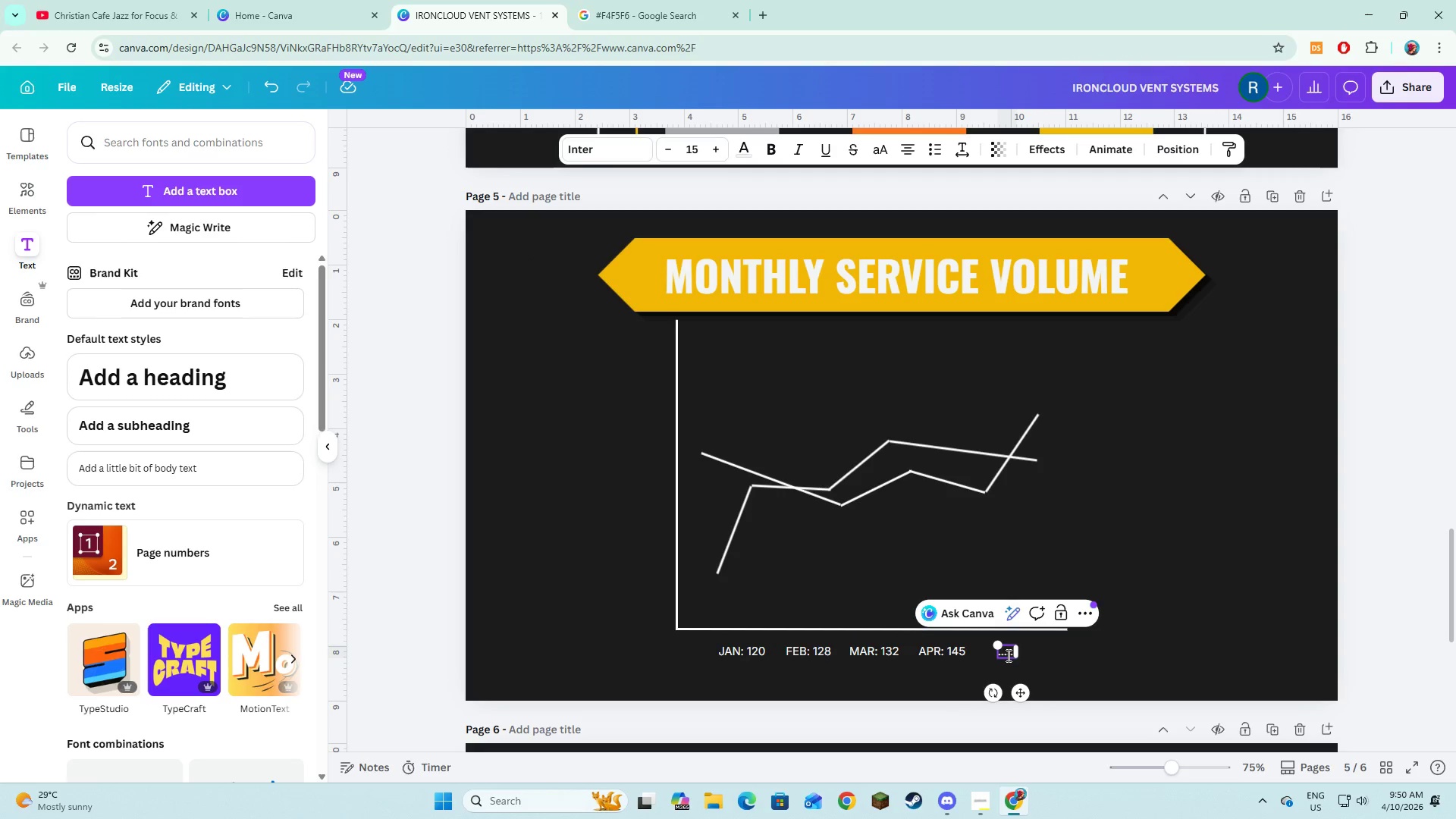 
key(Period)
 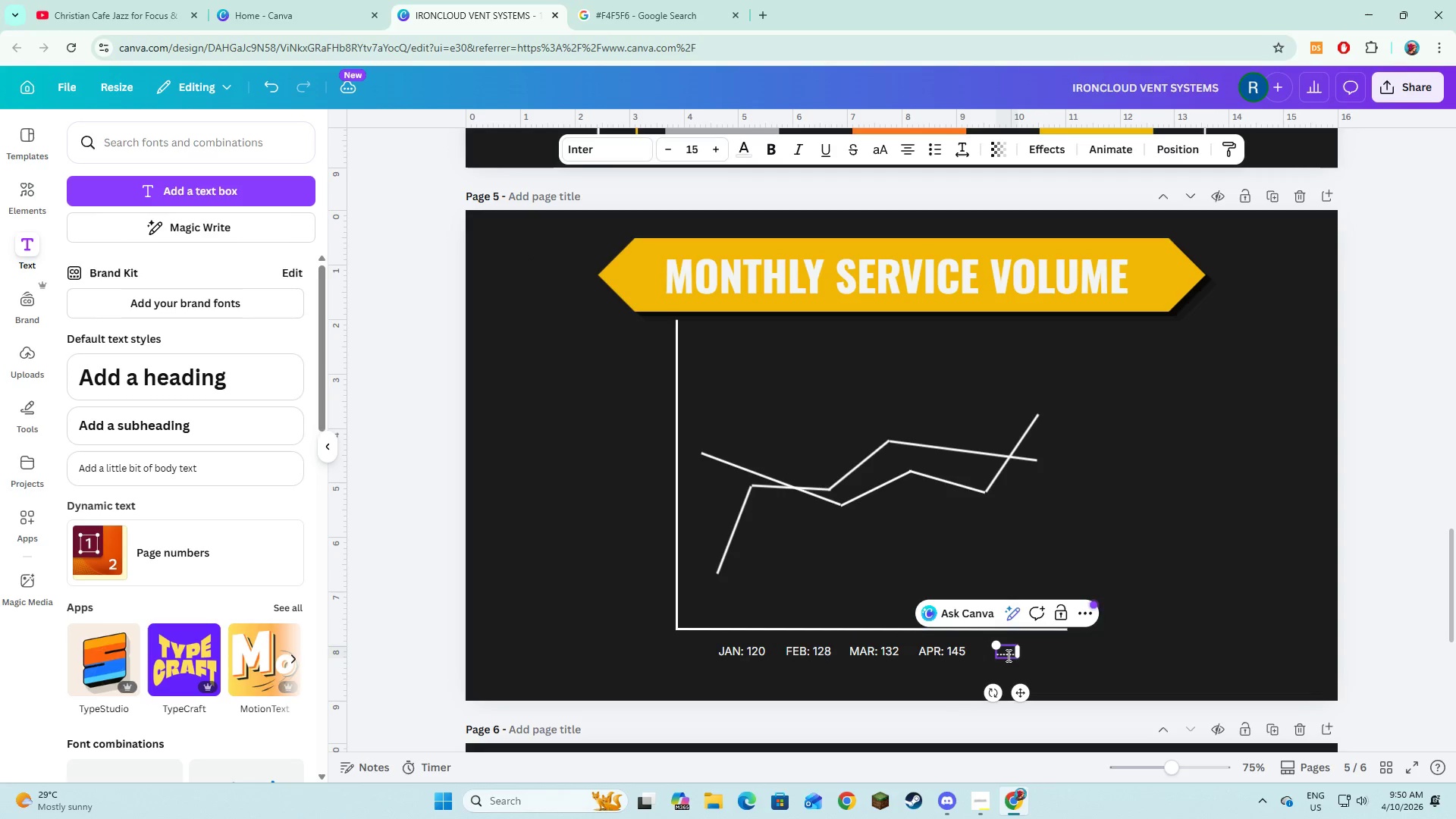 
key(Period)
 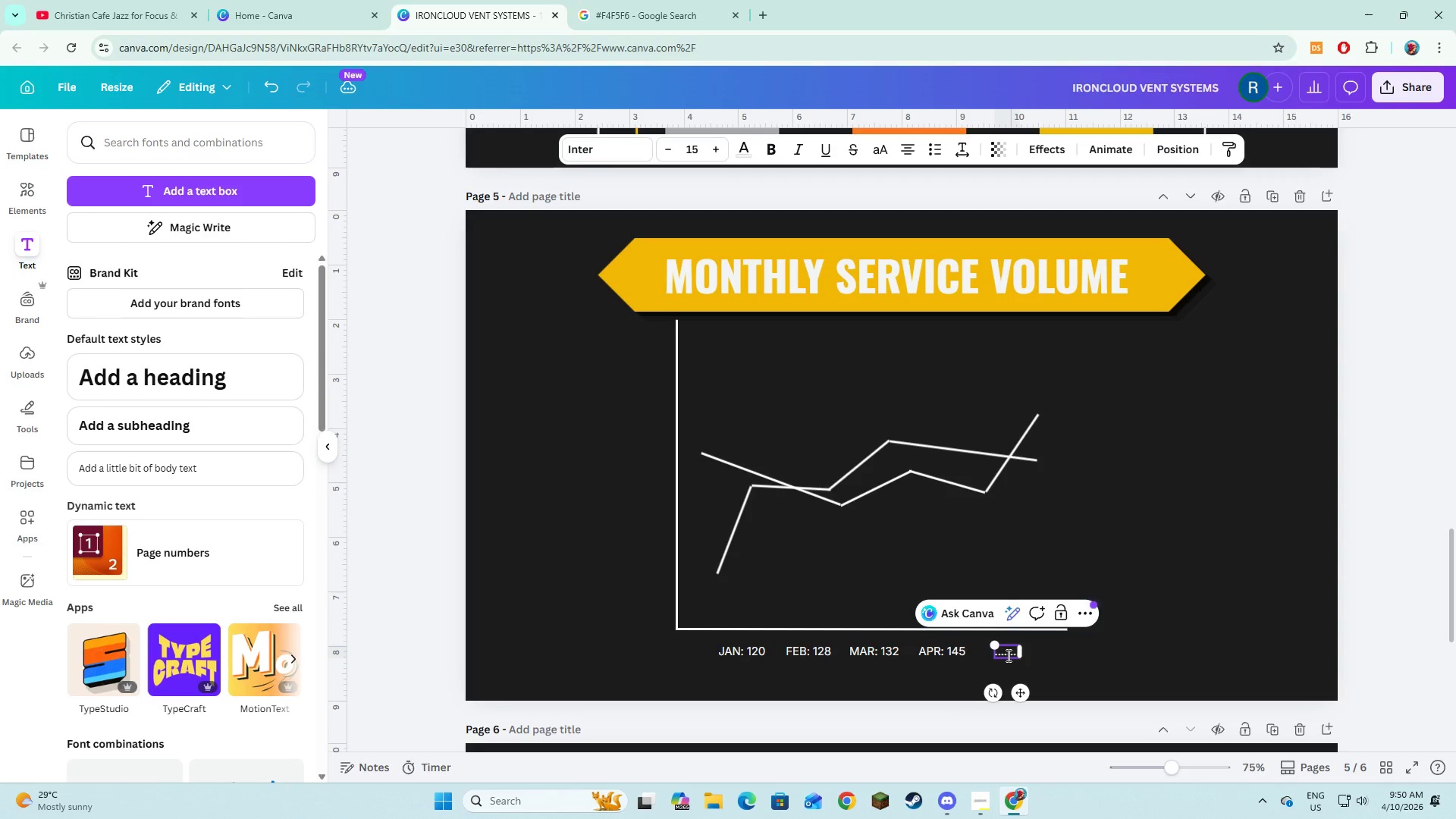 
key(Period)
 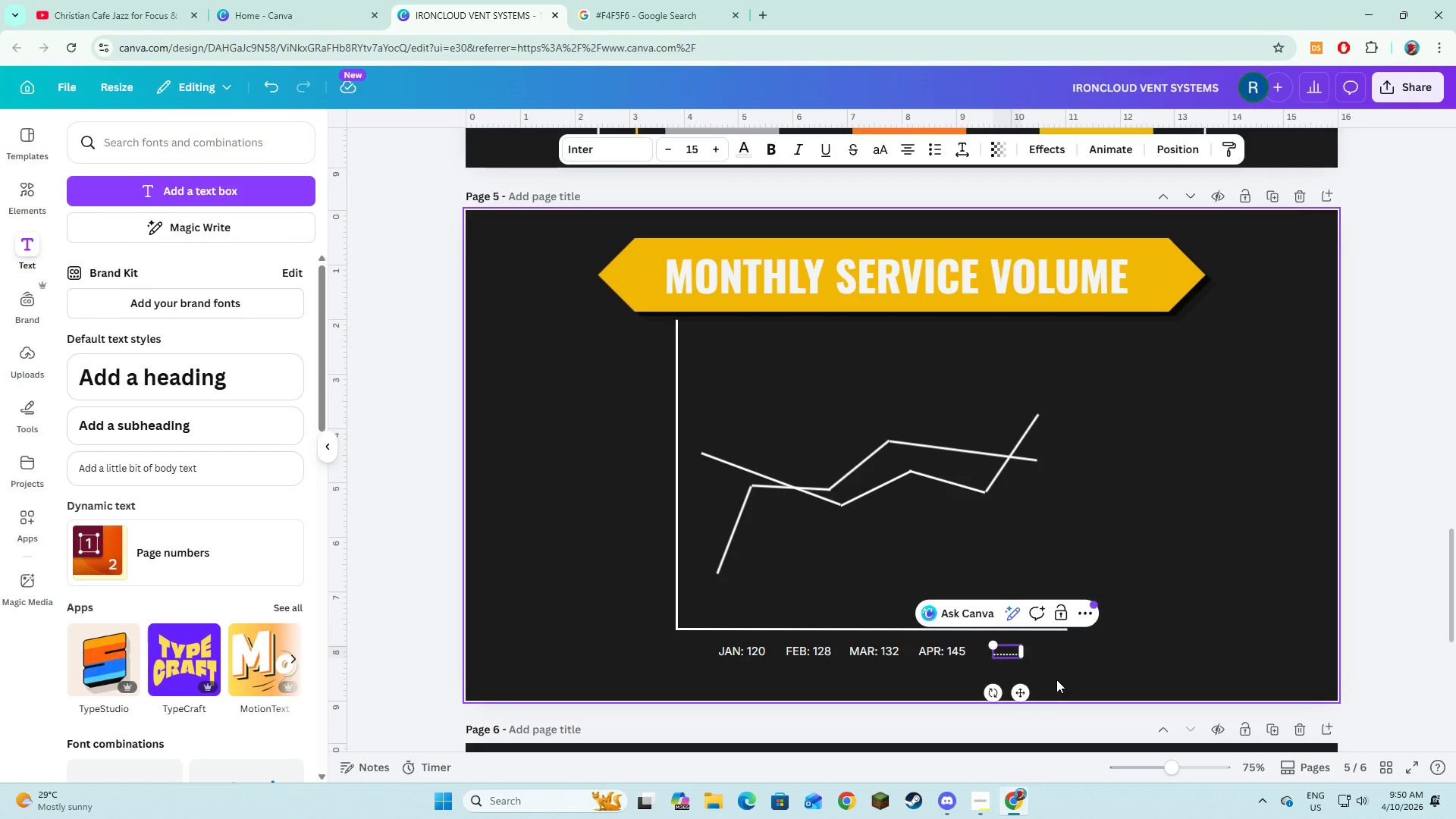 
key(Backspace)
 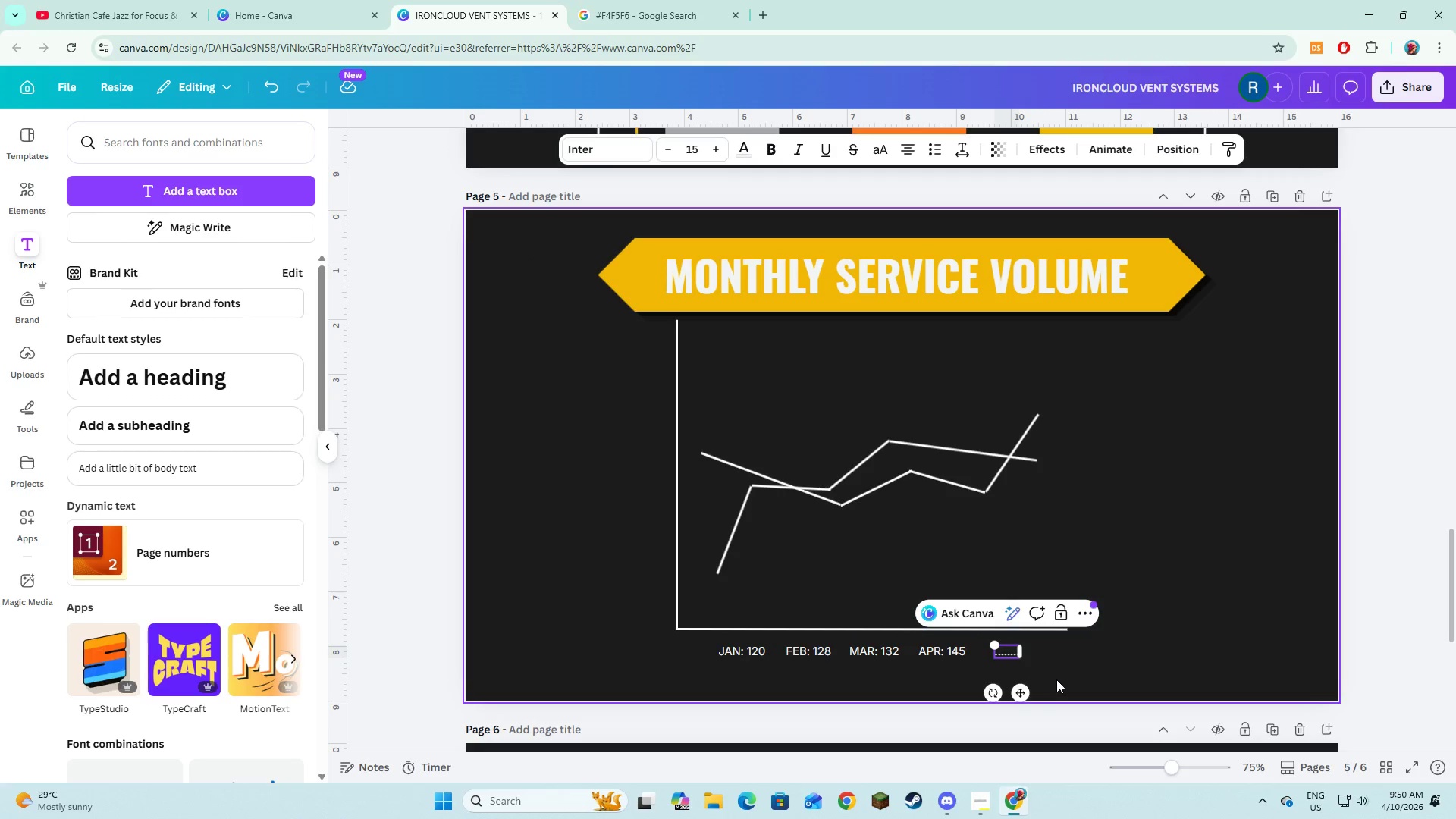 
key(Backspace)
 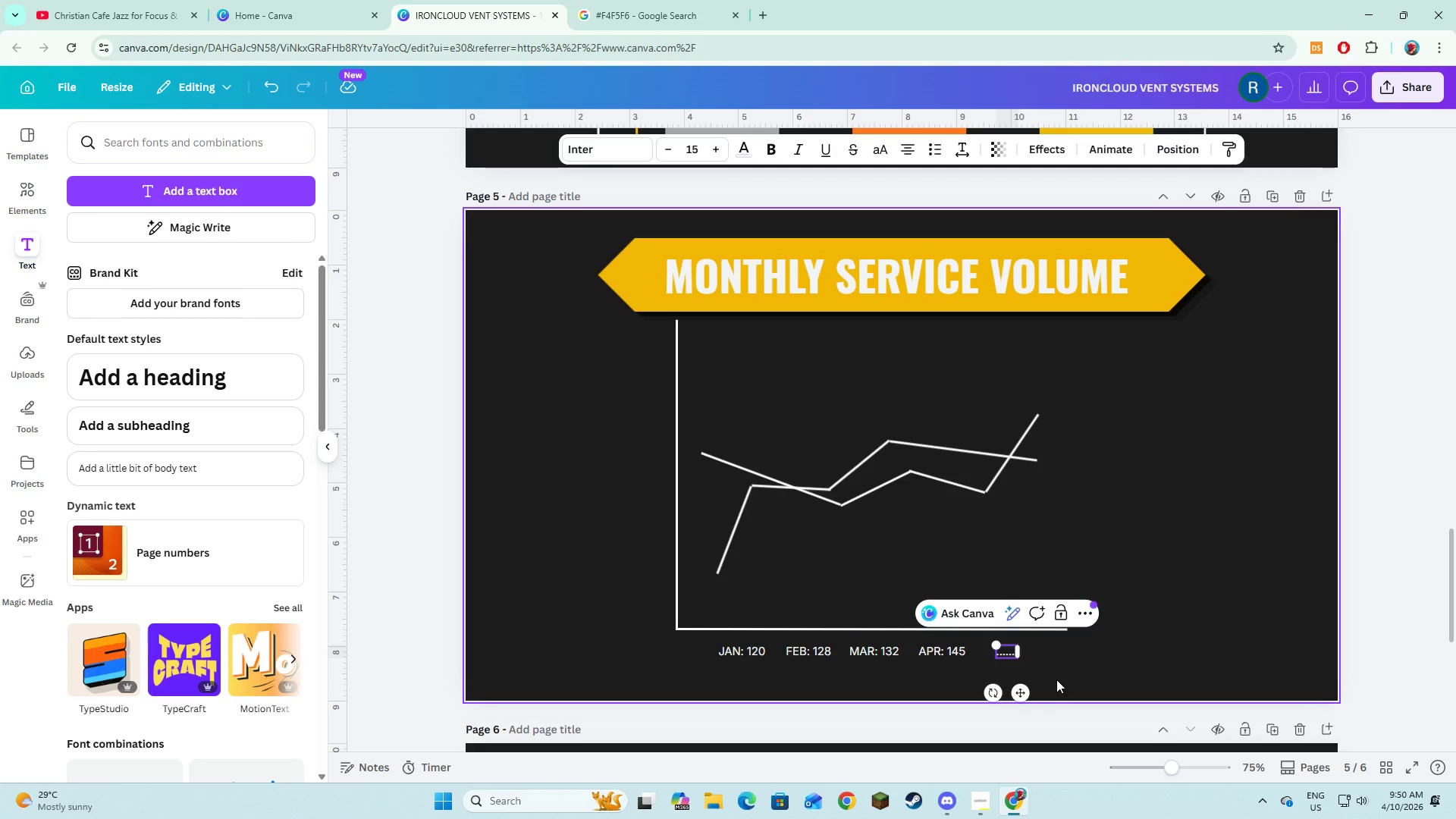 
key(Backspace)
 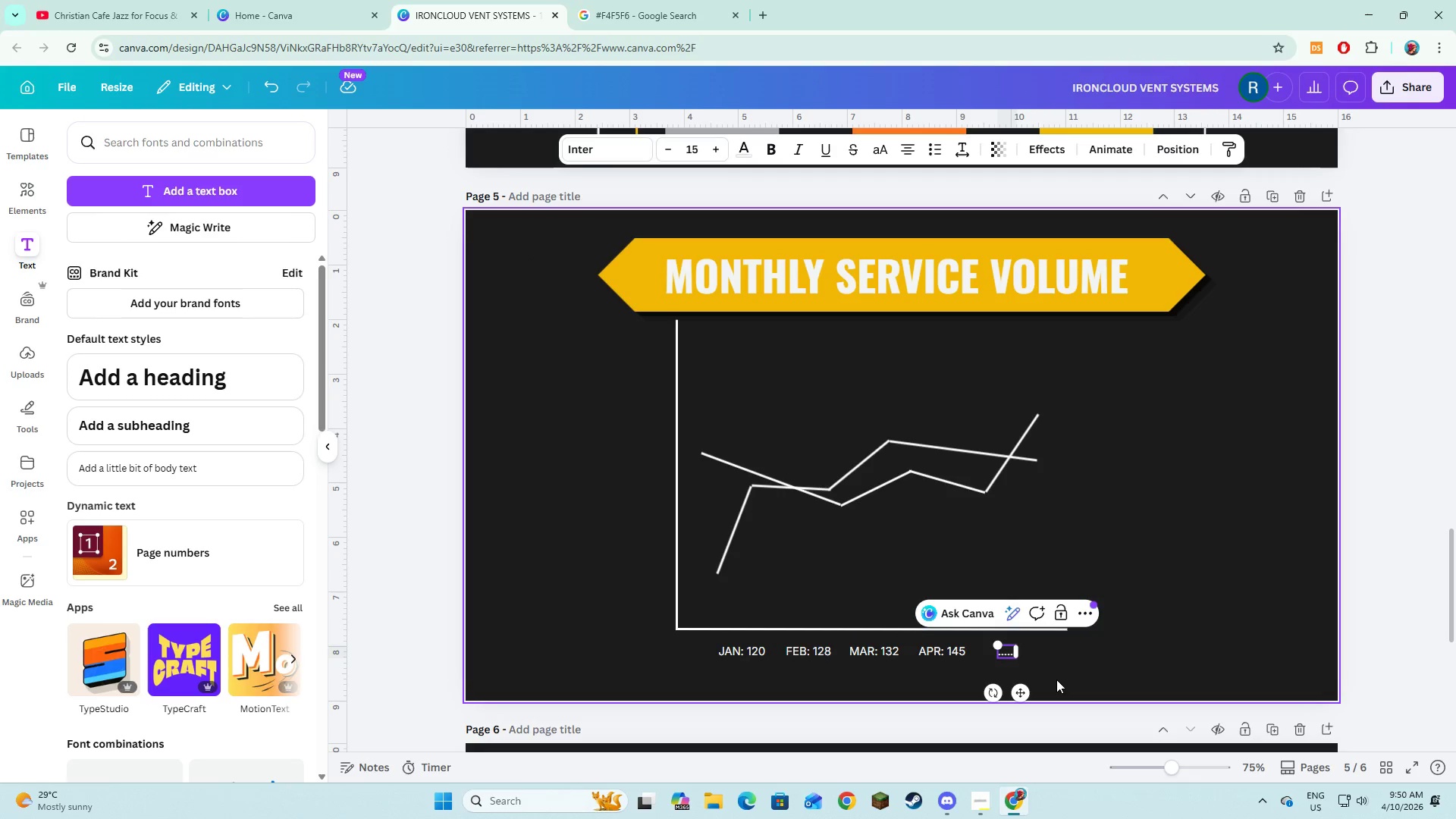 
key(Backspace)
 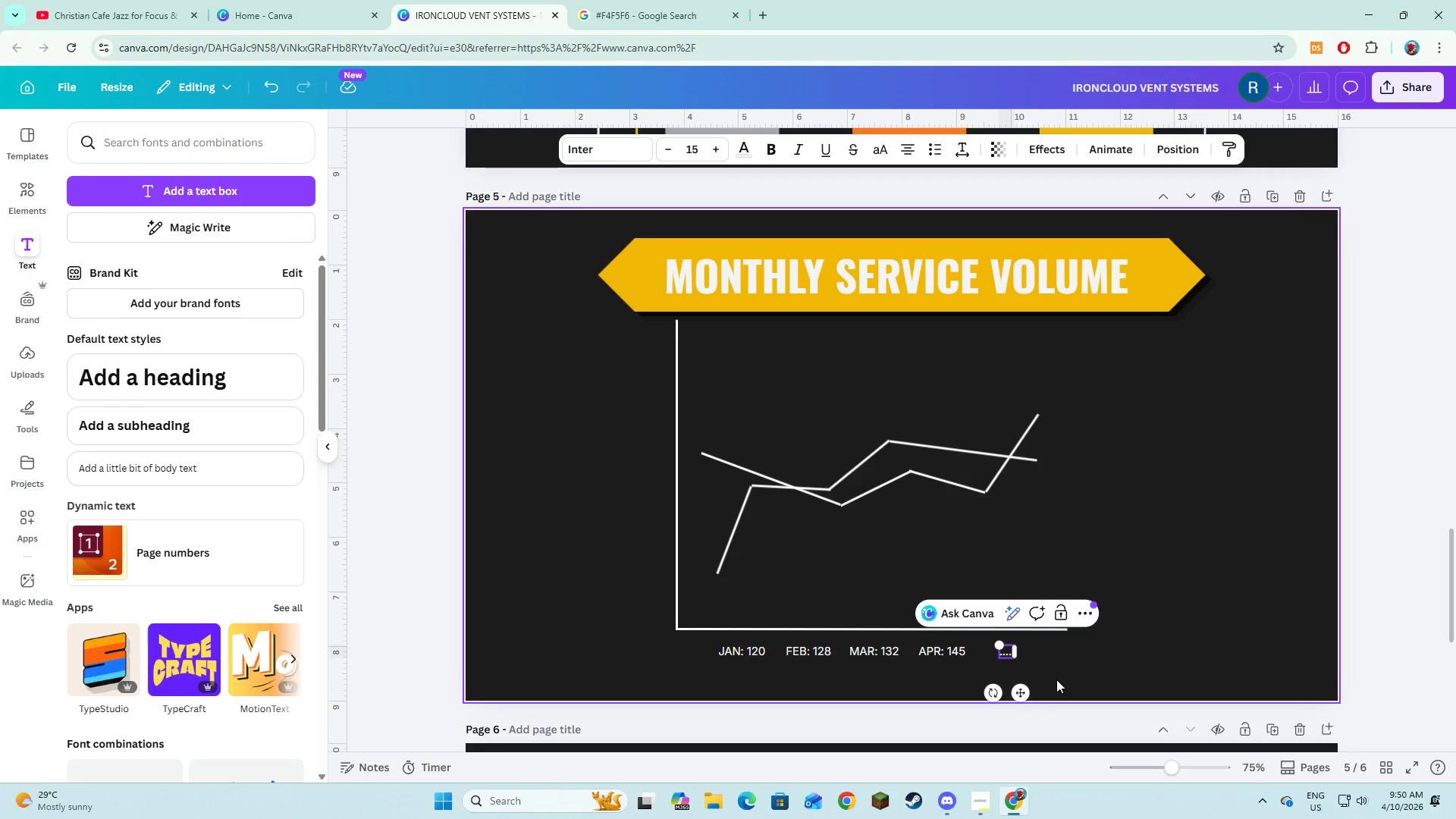 
key(Backspace)
 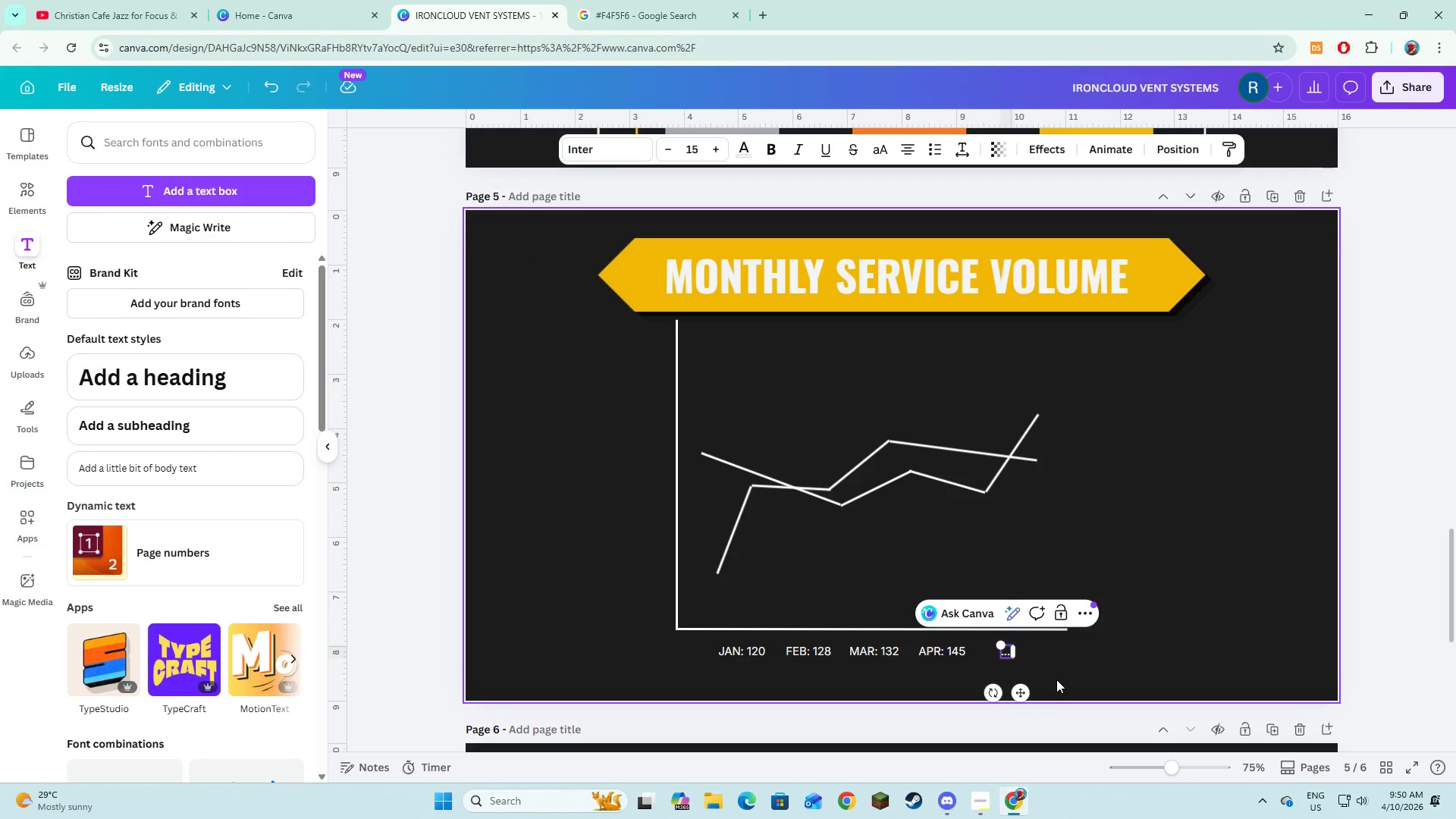 
key(Backspace)
 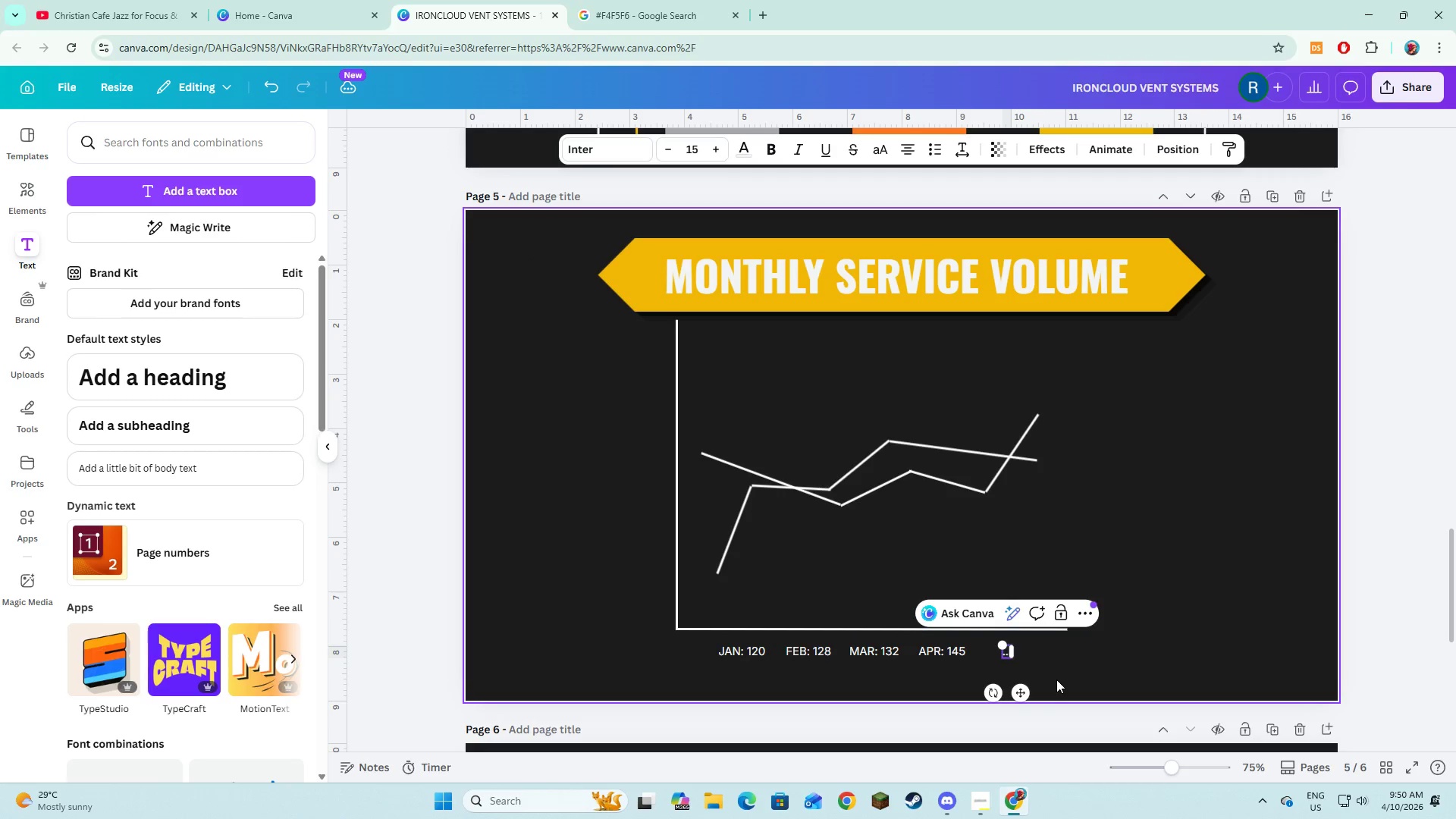 
key(Backspace)
 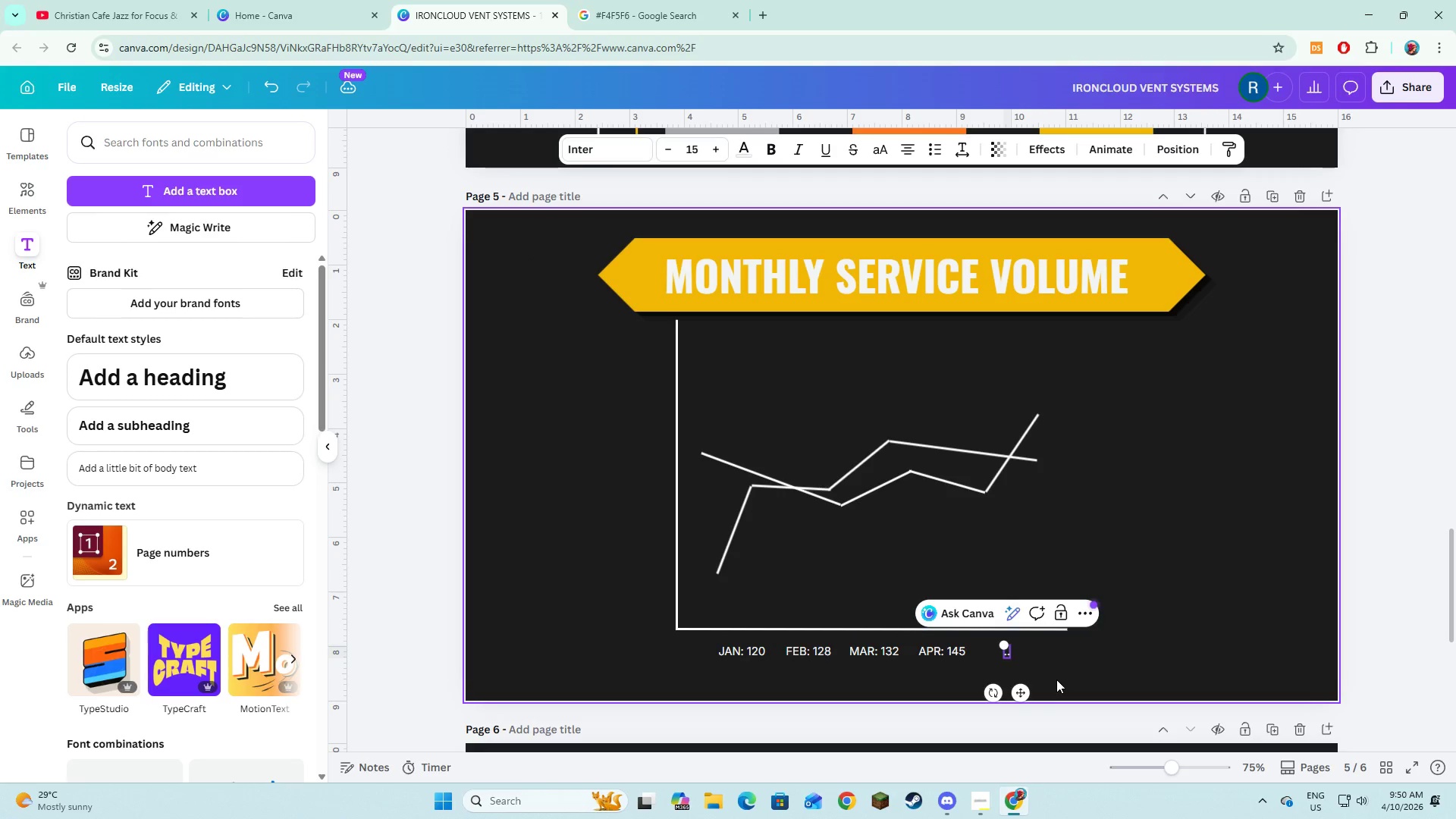 
key(Backspace)
 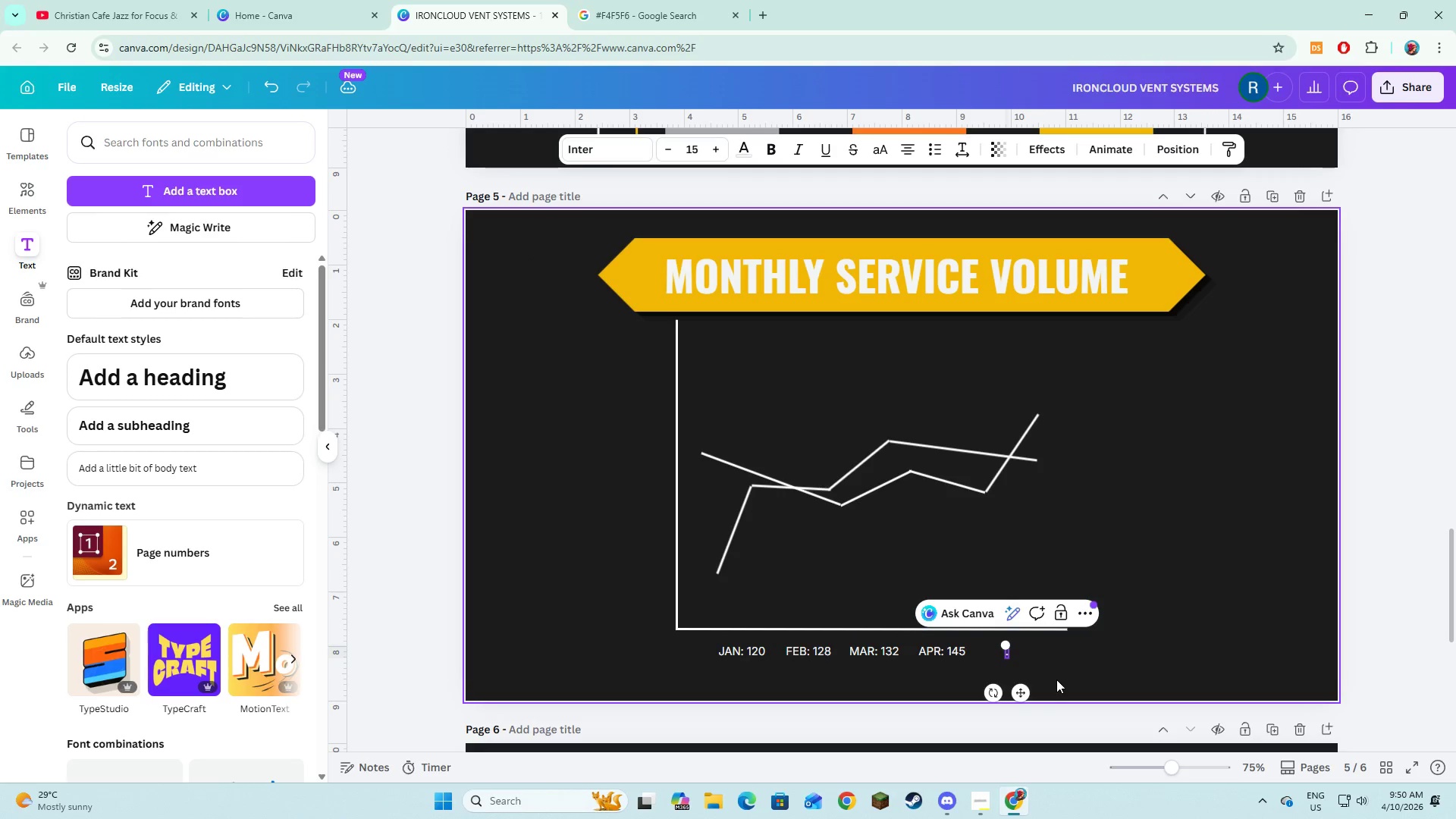 
key(Backspace)
 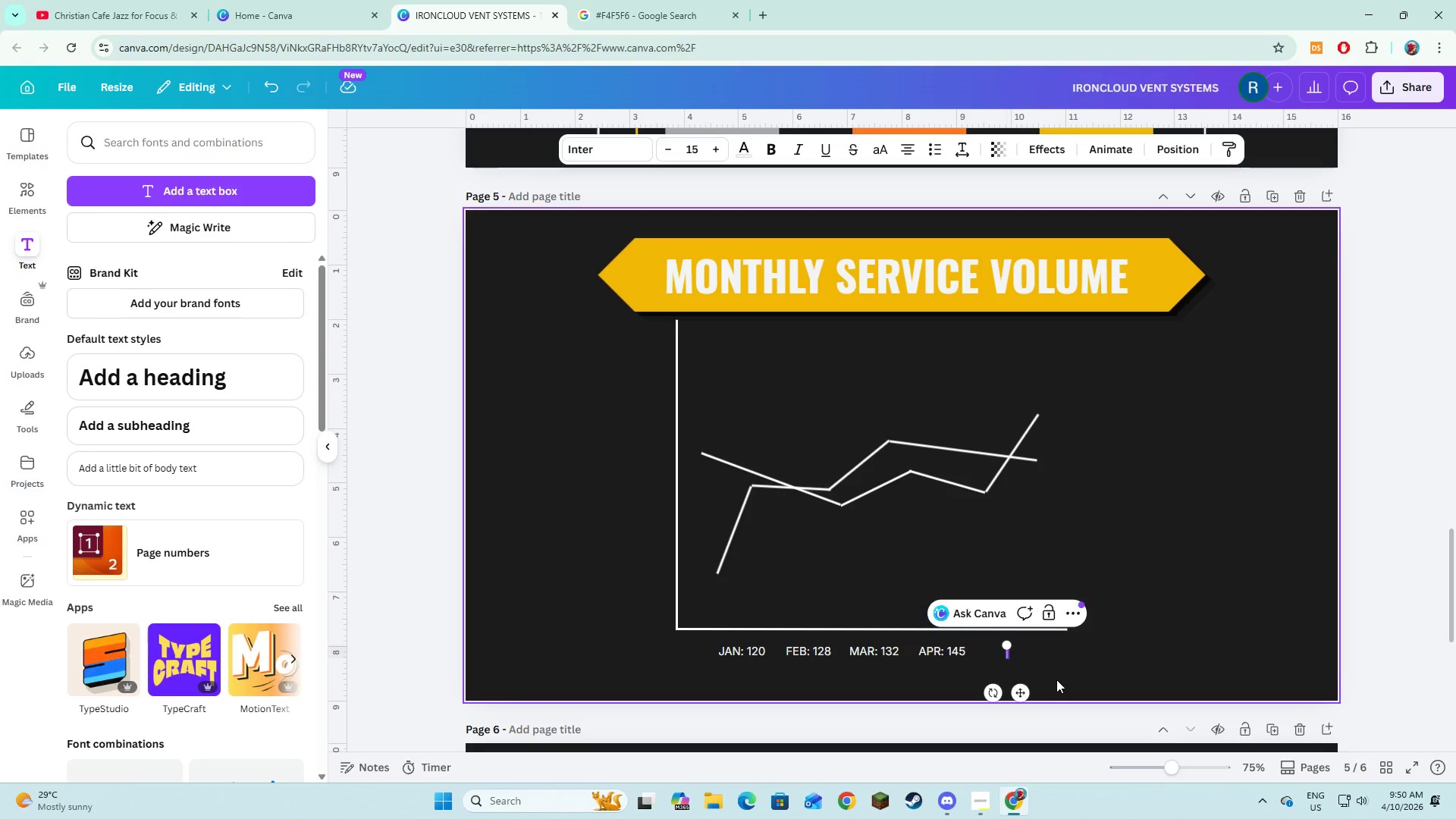 
key(Period)
 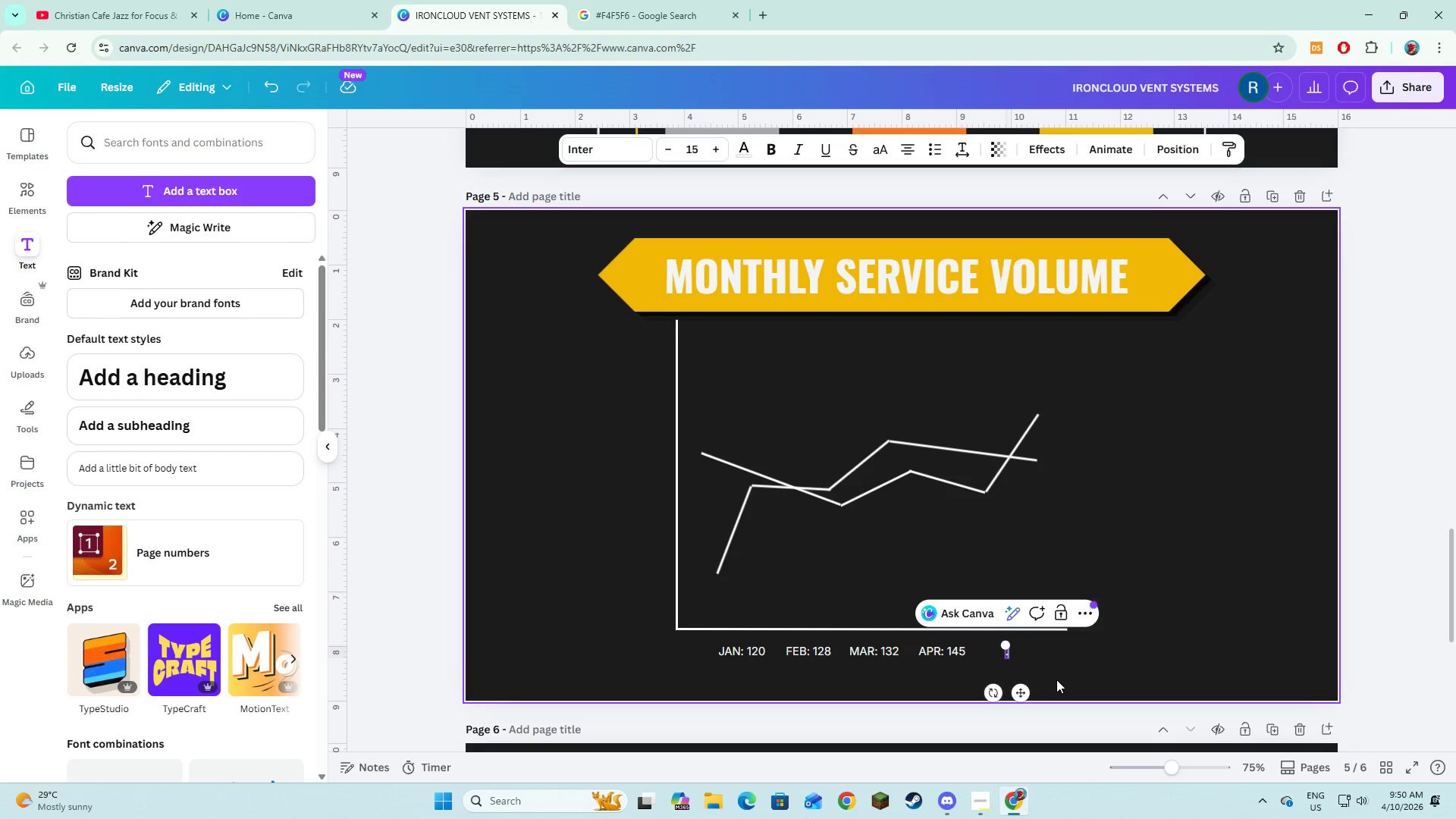 
key(Period)
 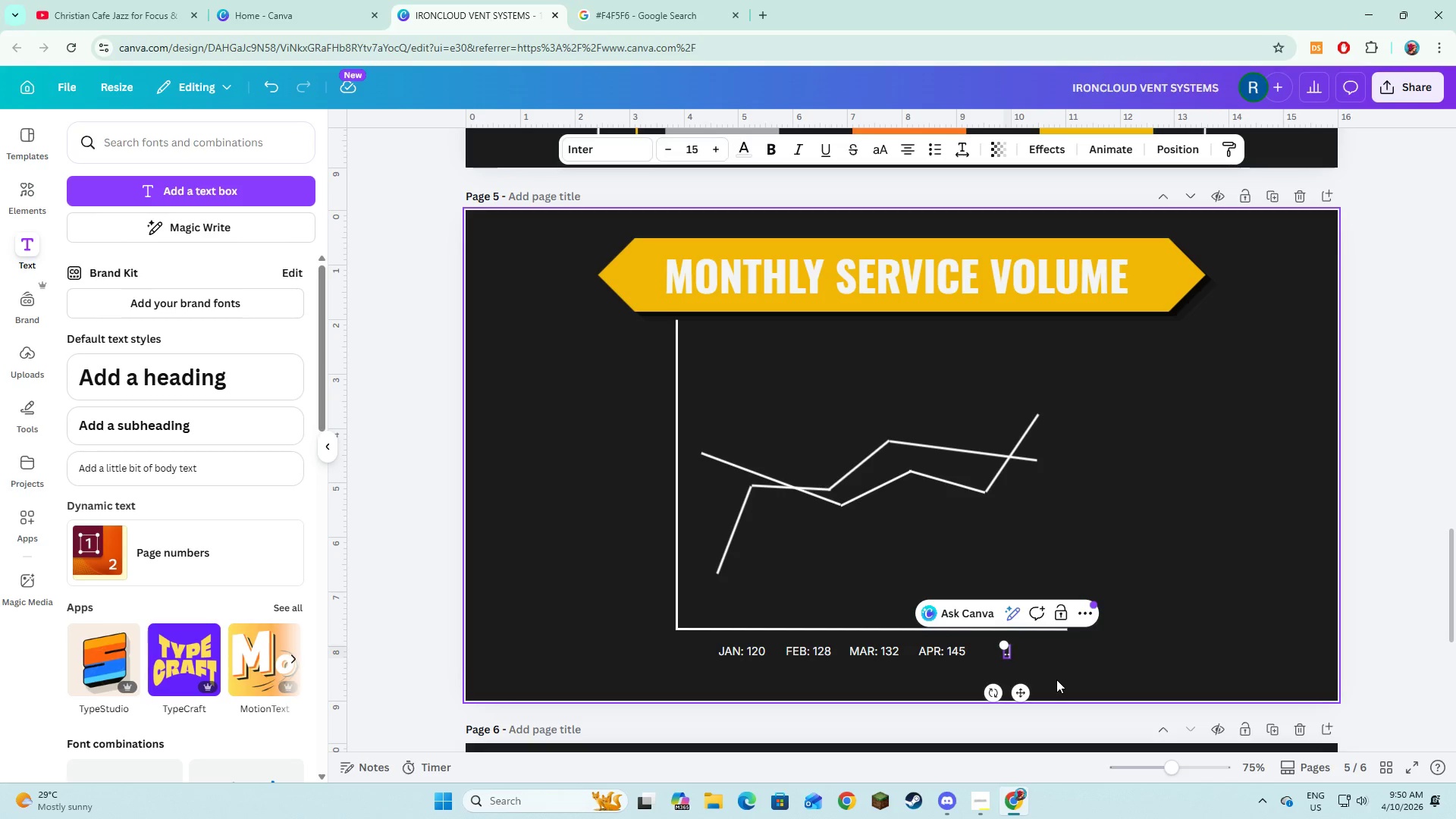 
key(Period)
 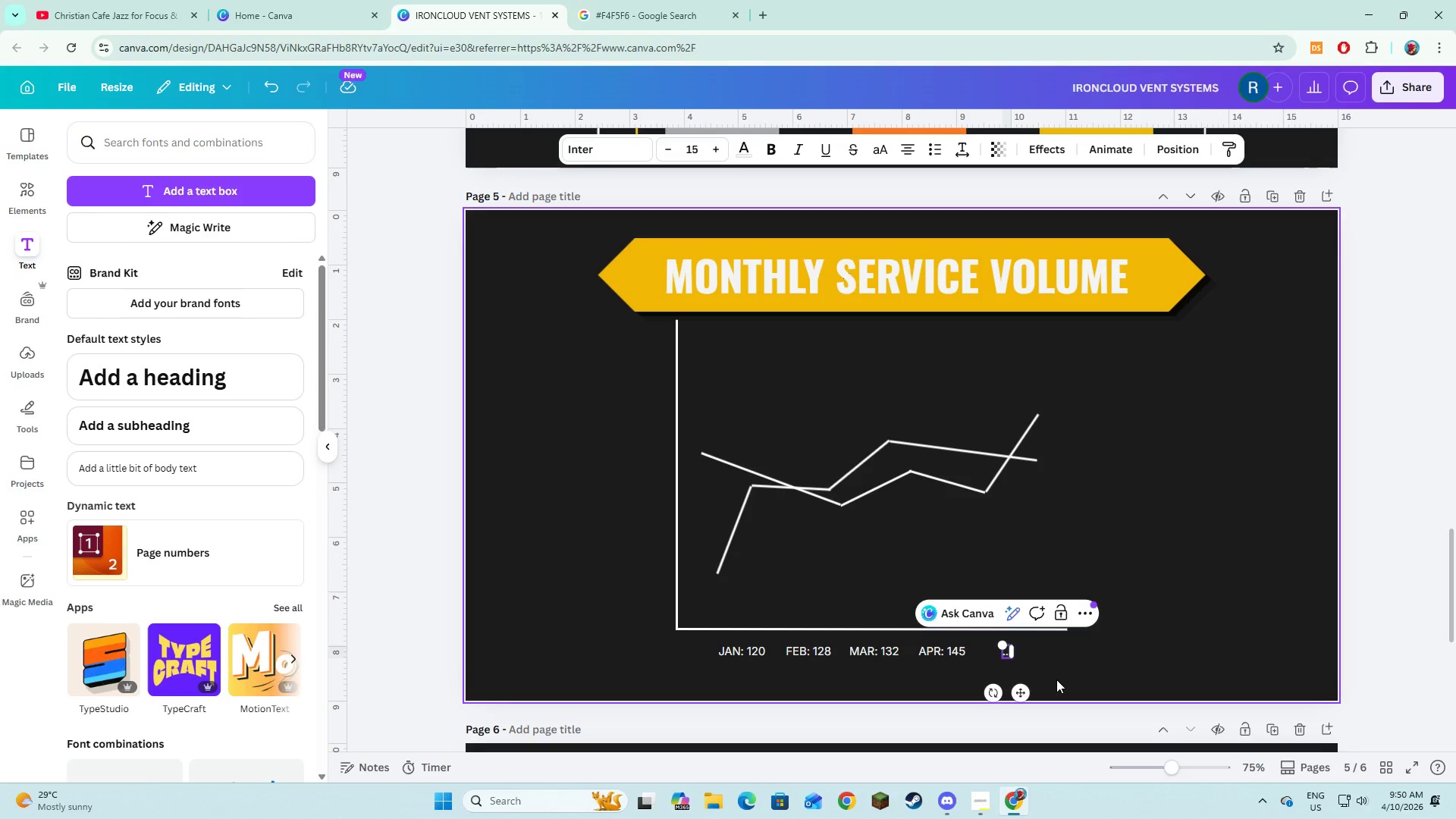 
key(Period)
 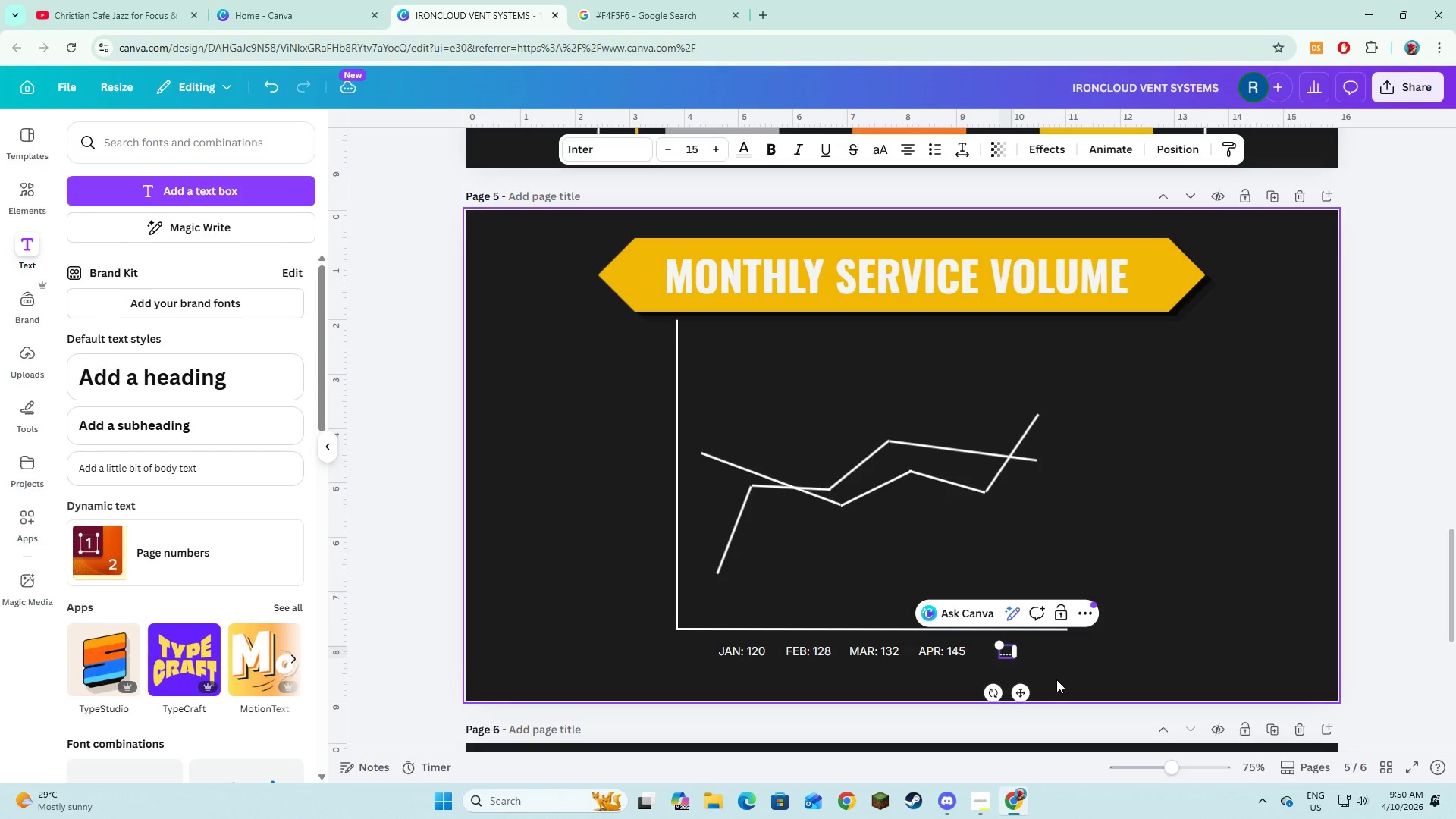 
key(Period)
 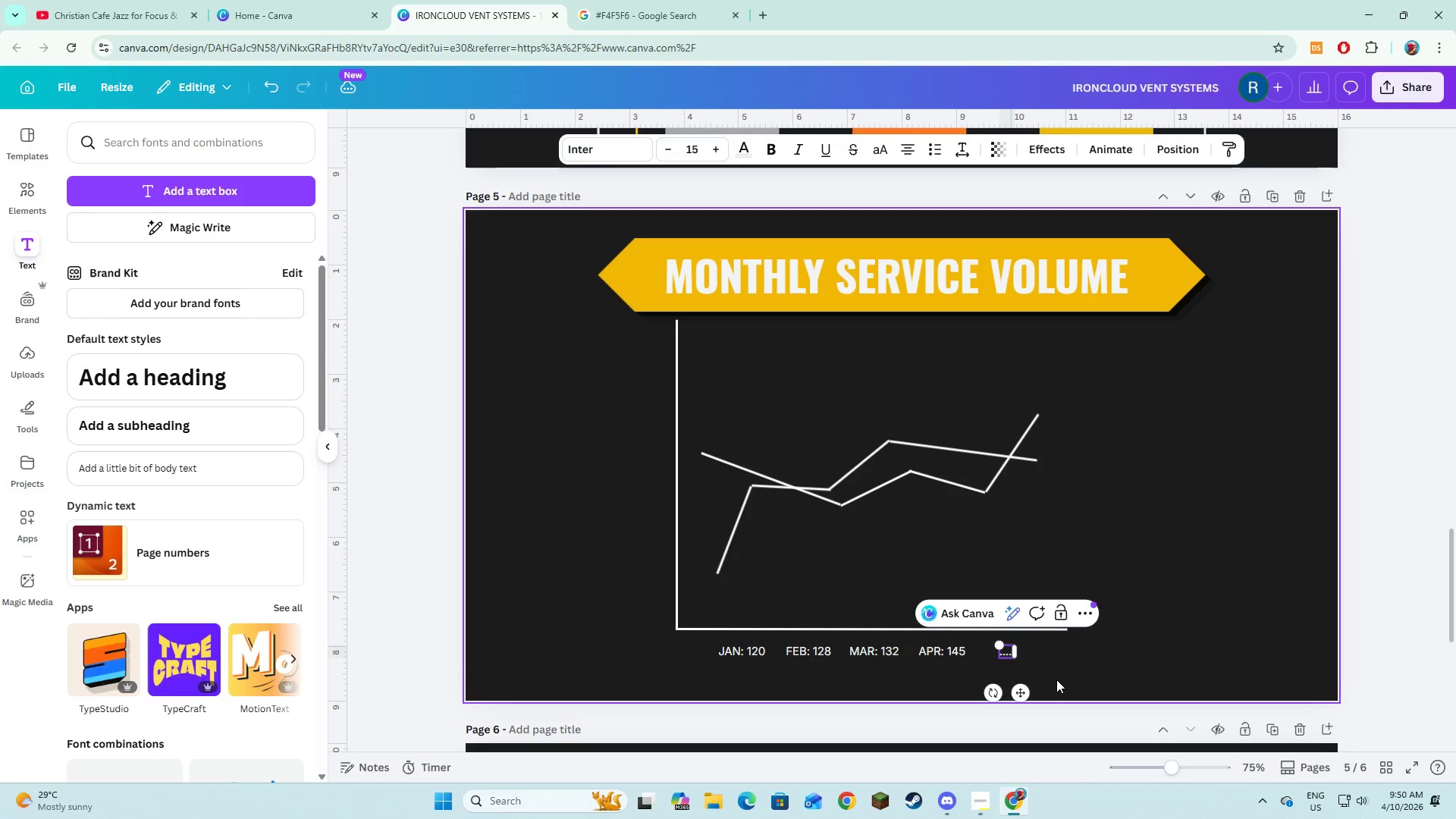 
key(Period)
 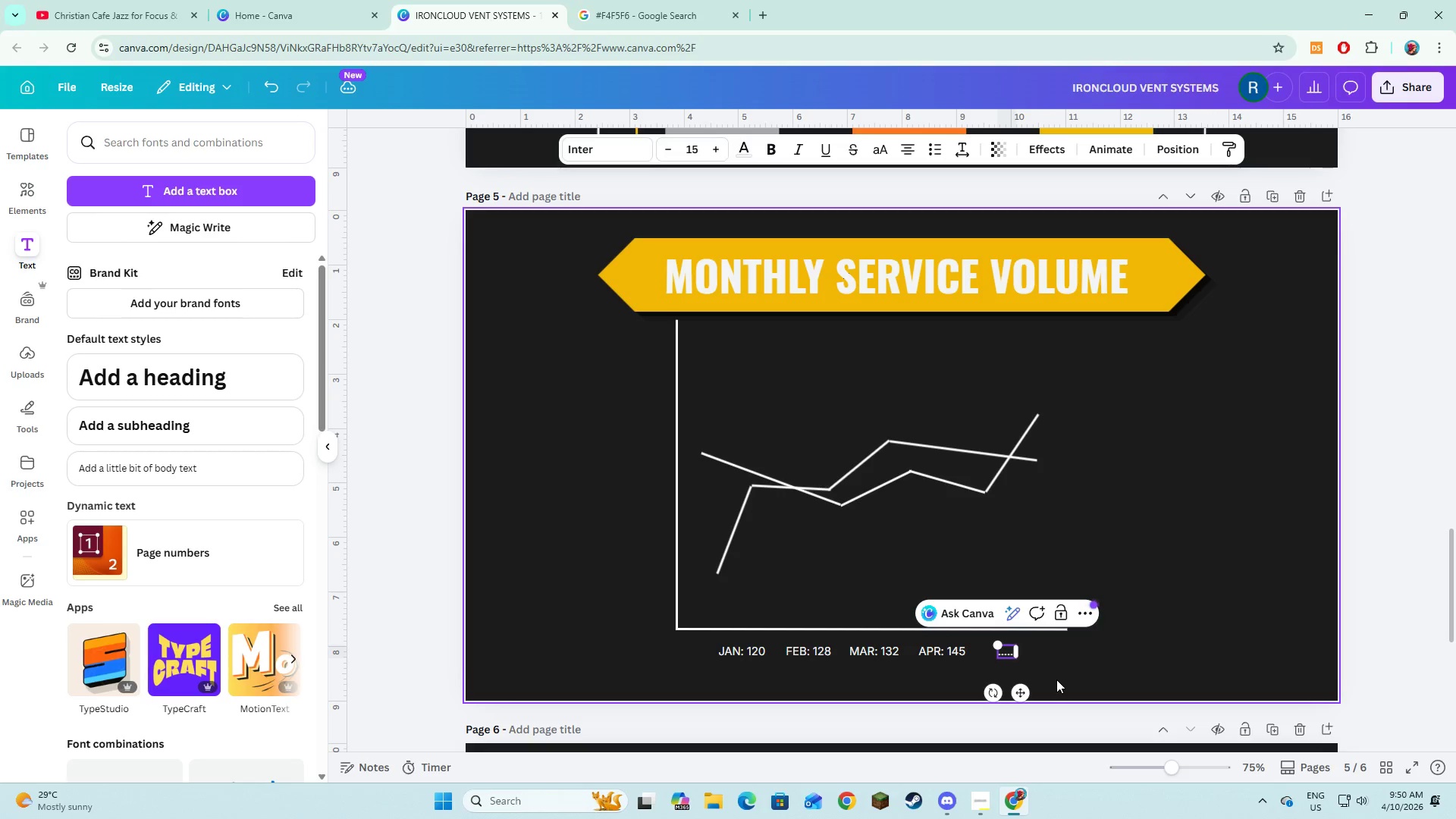 
key(Period)
 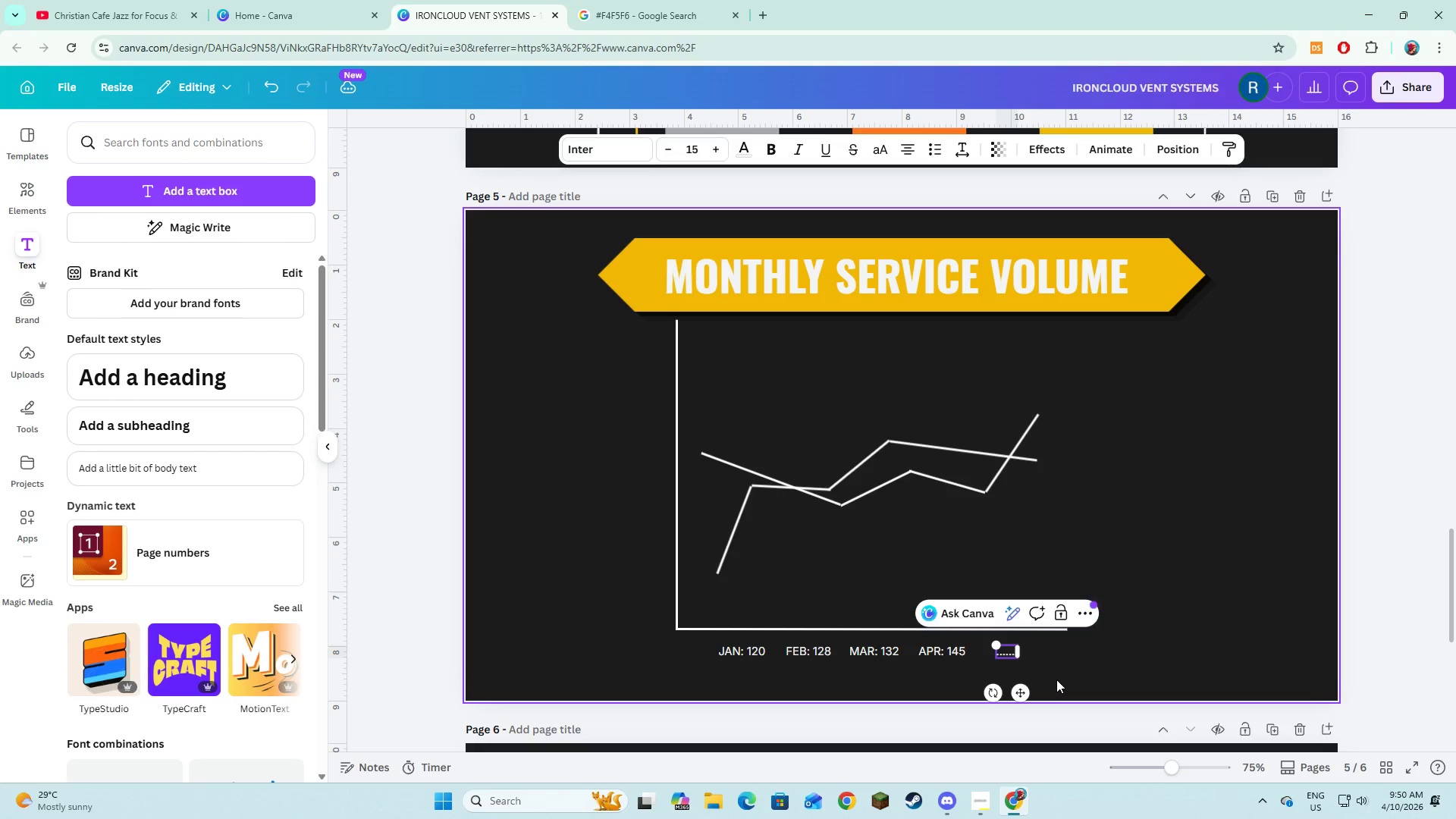 
key(Period)
 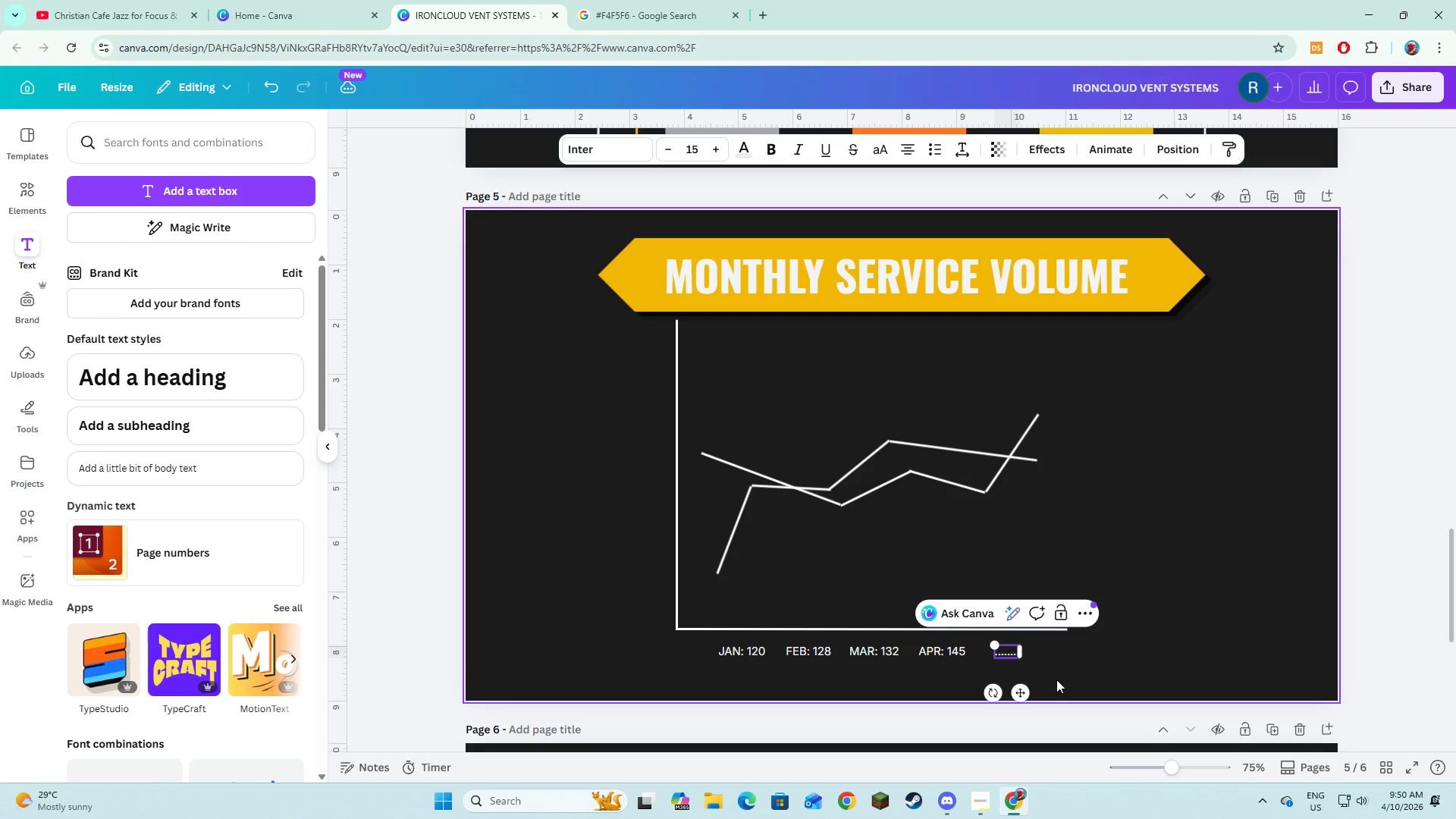 
key(Backspace)
 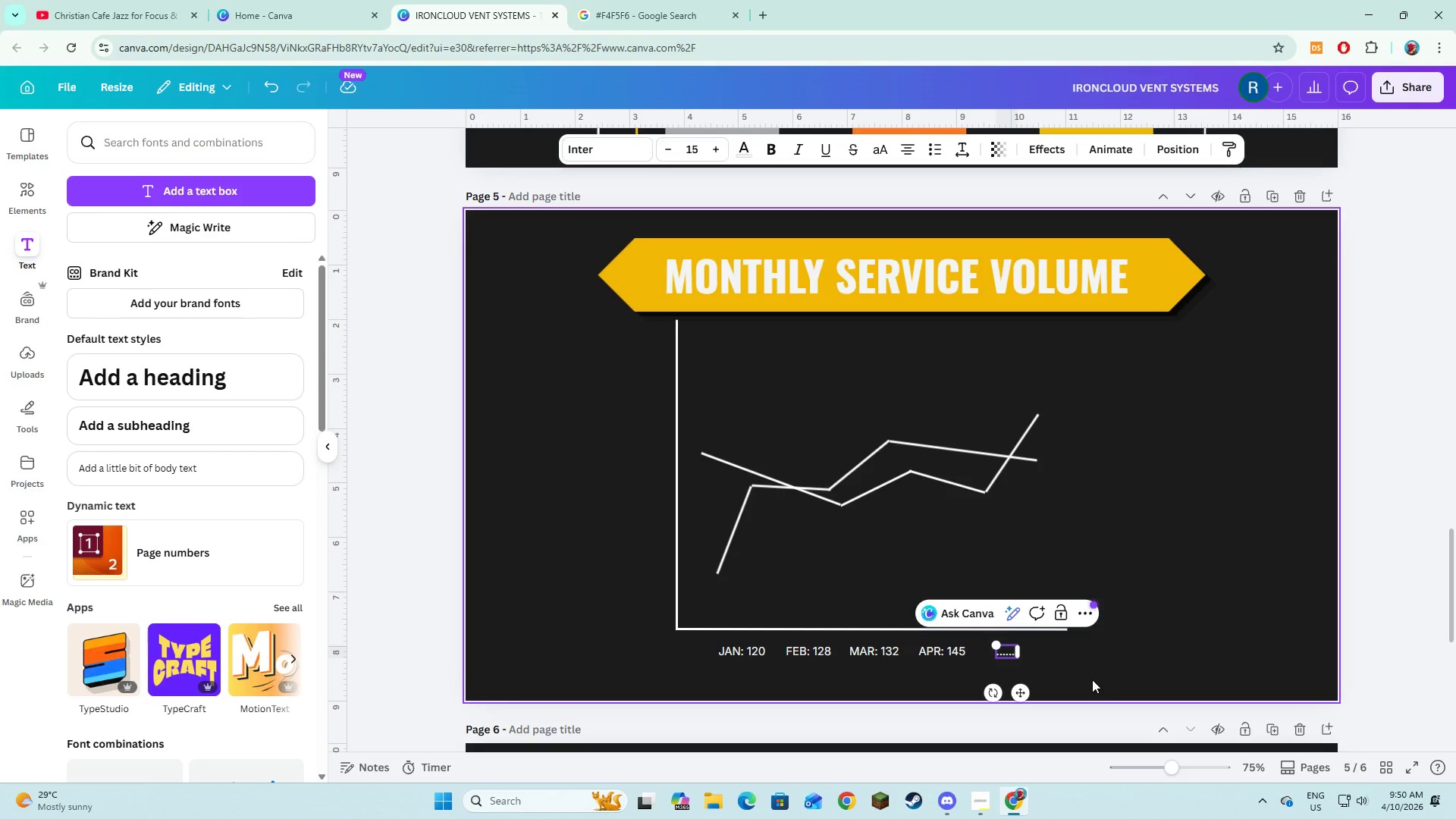 
left_click([1086, 681])
 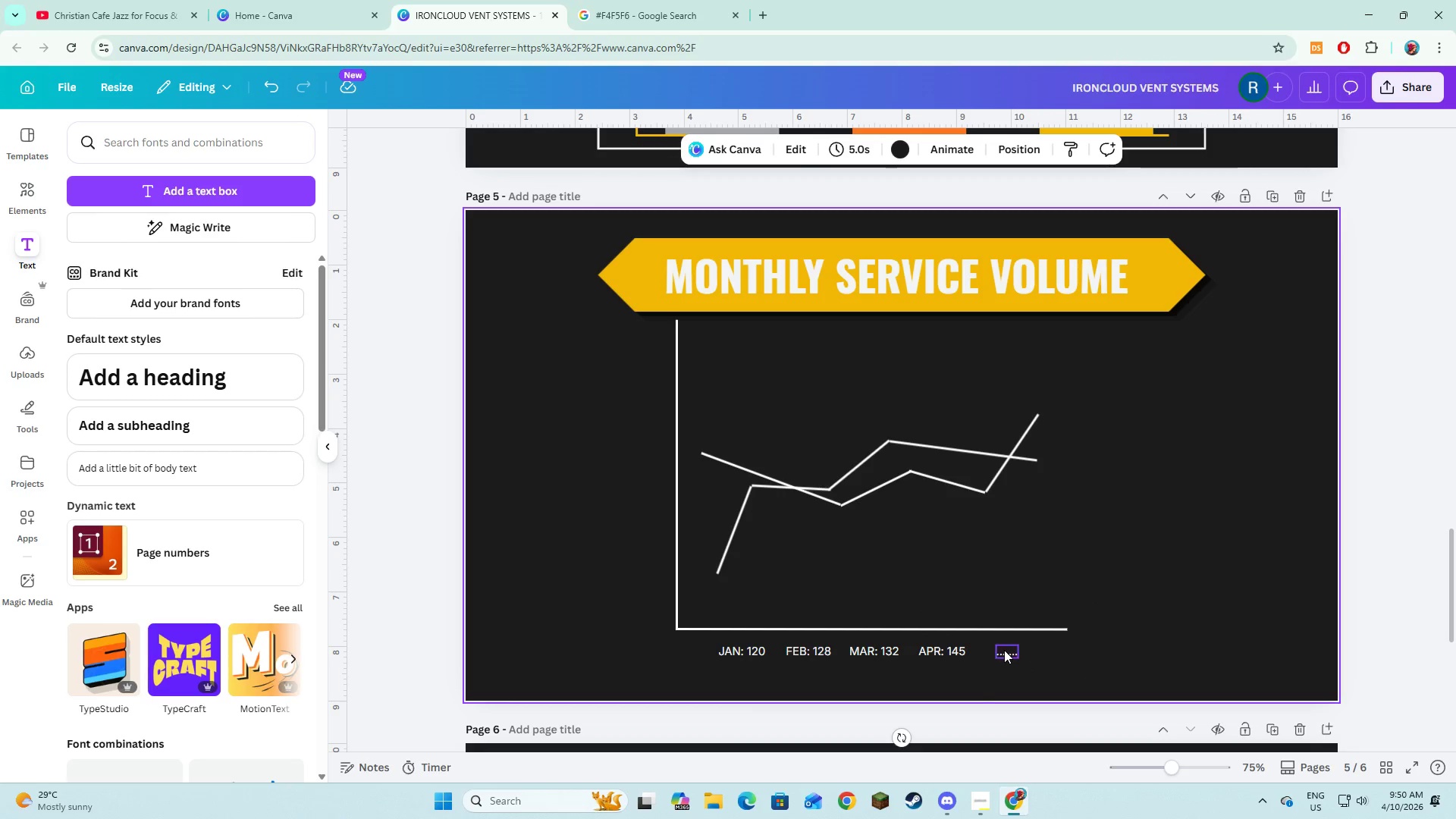 
left_click([1004, 650])
 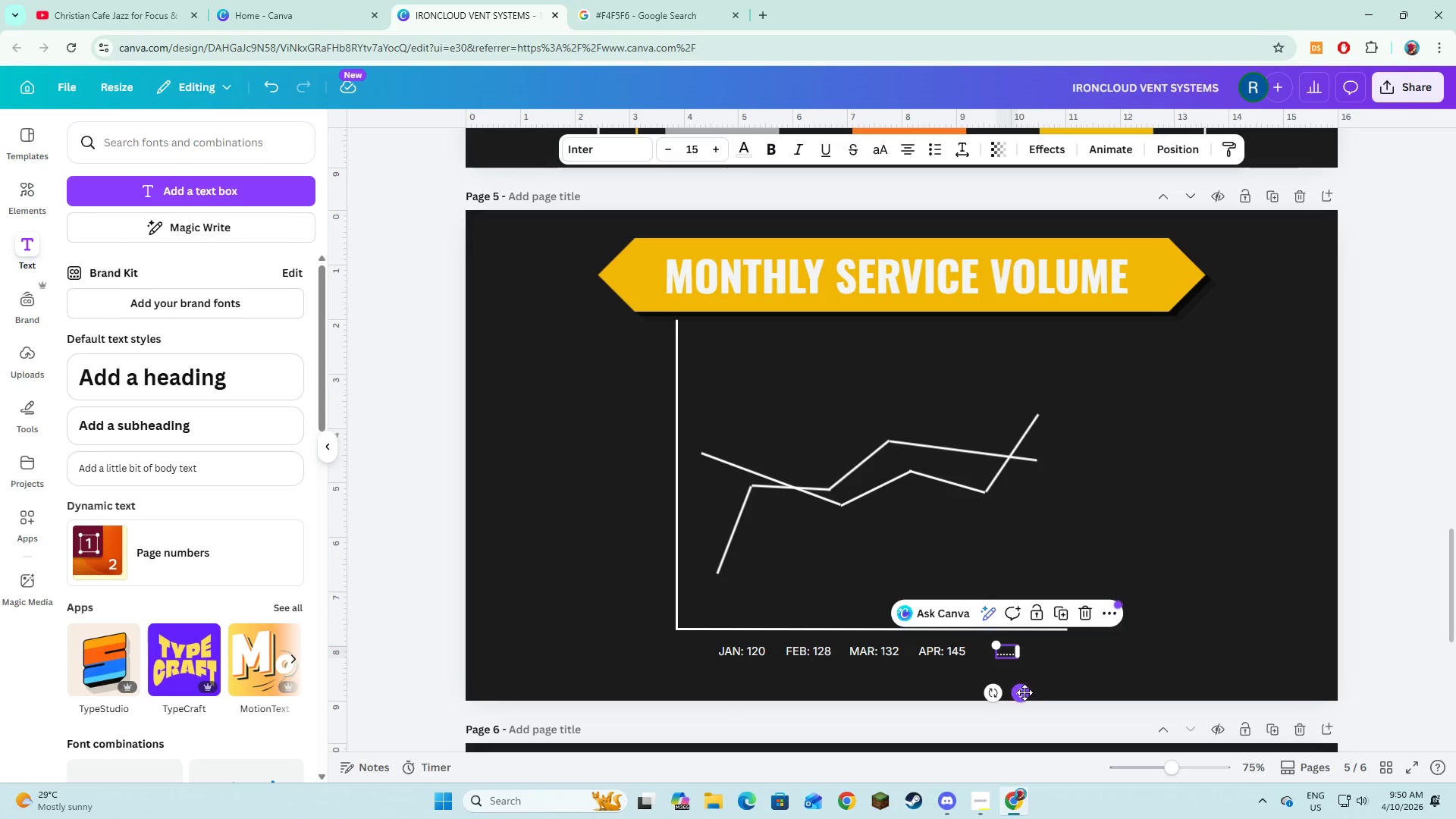 
left_click_drag(start_coordinate=[1025, 692], to_coordinate=[1010, 691])
 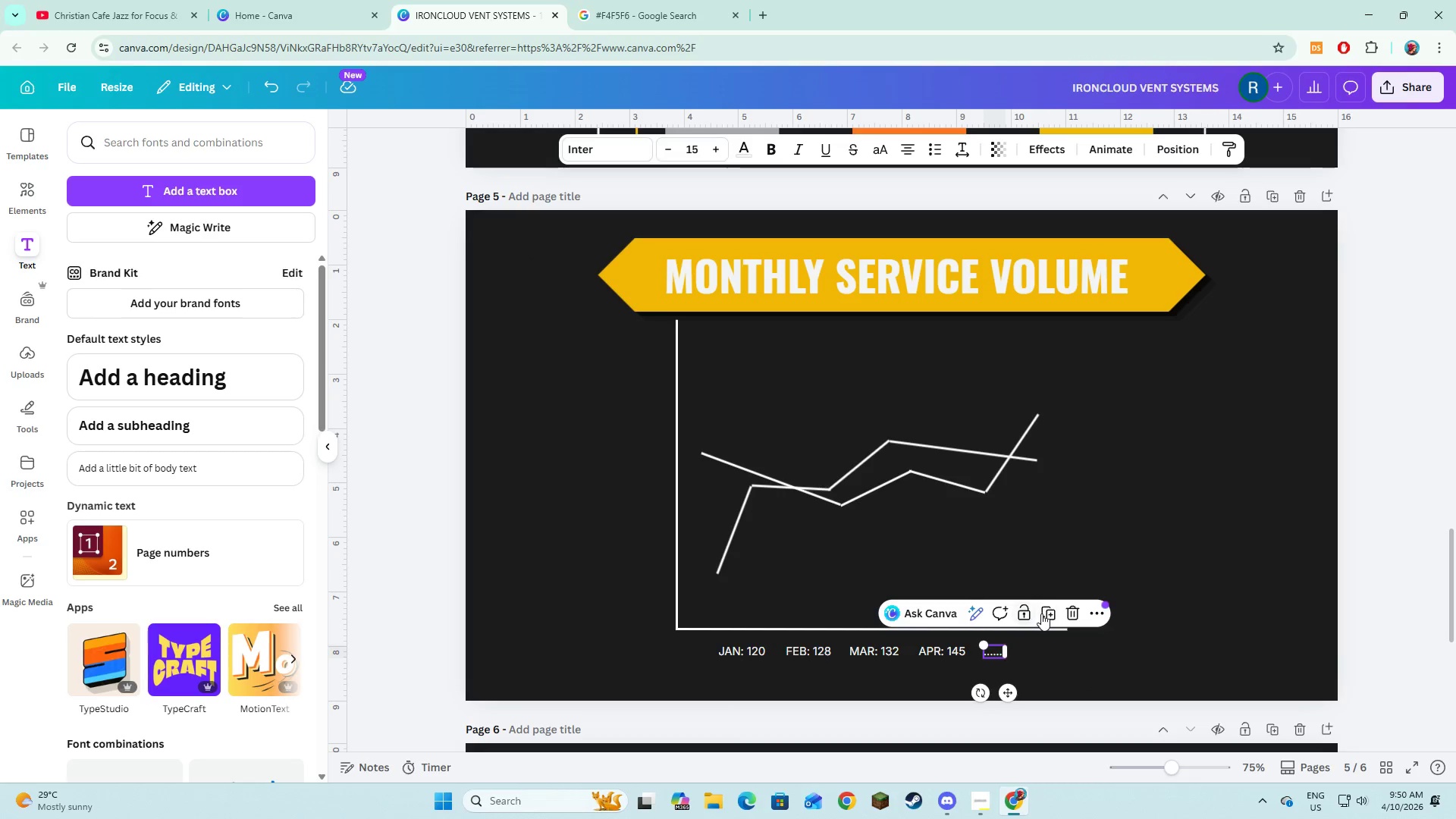 
left_click([1050, 613])
 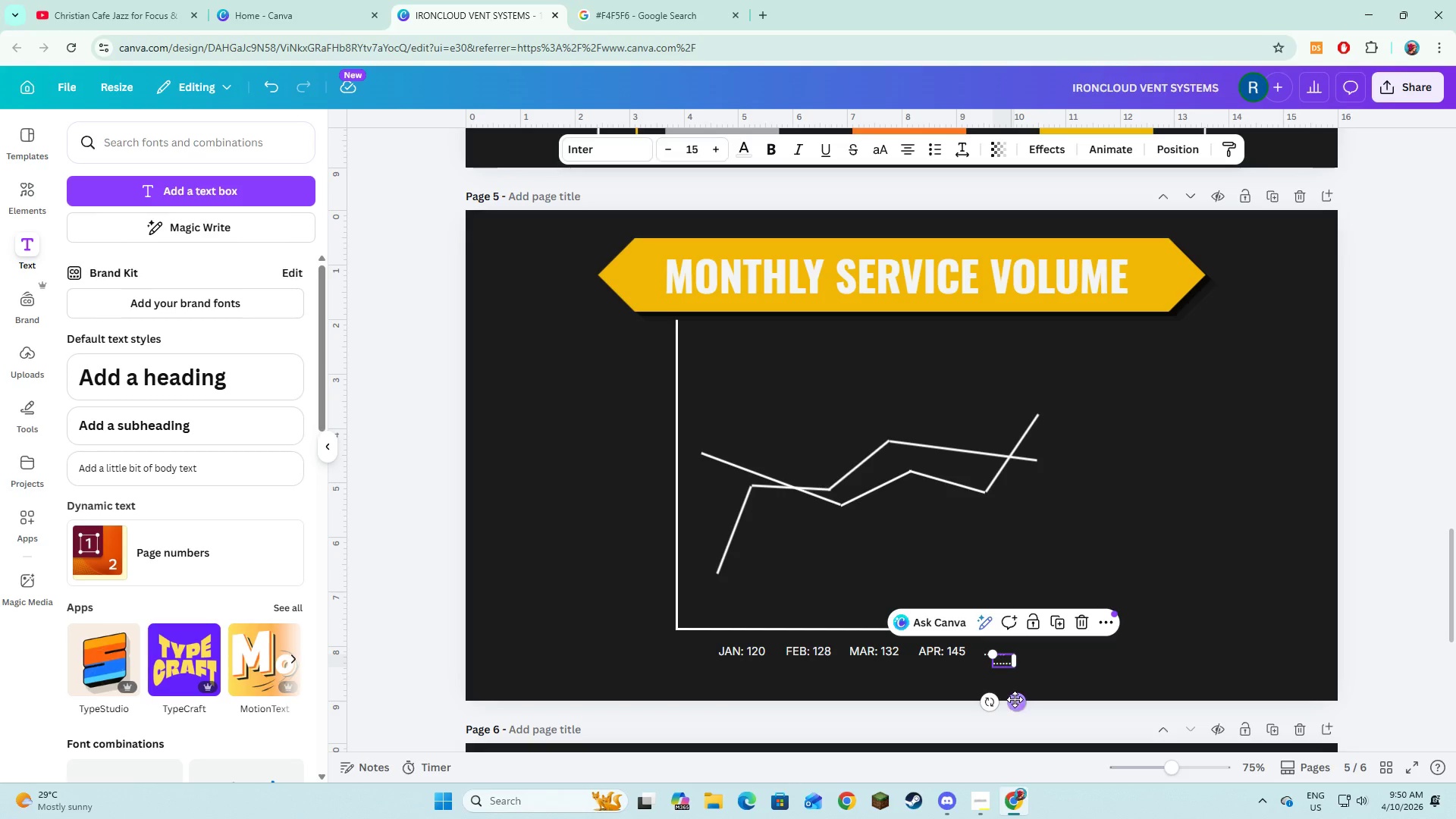 
left_click_drag(start_coordinate=[1015, 699], to_coordinate=[1062, 689])
 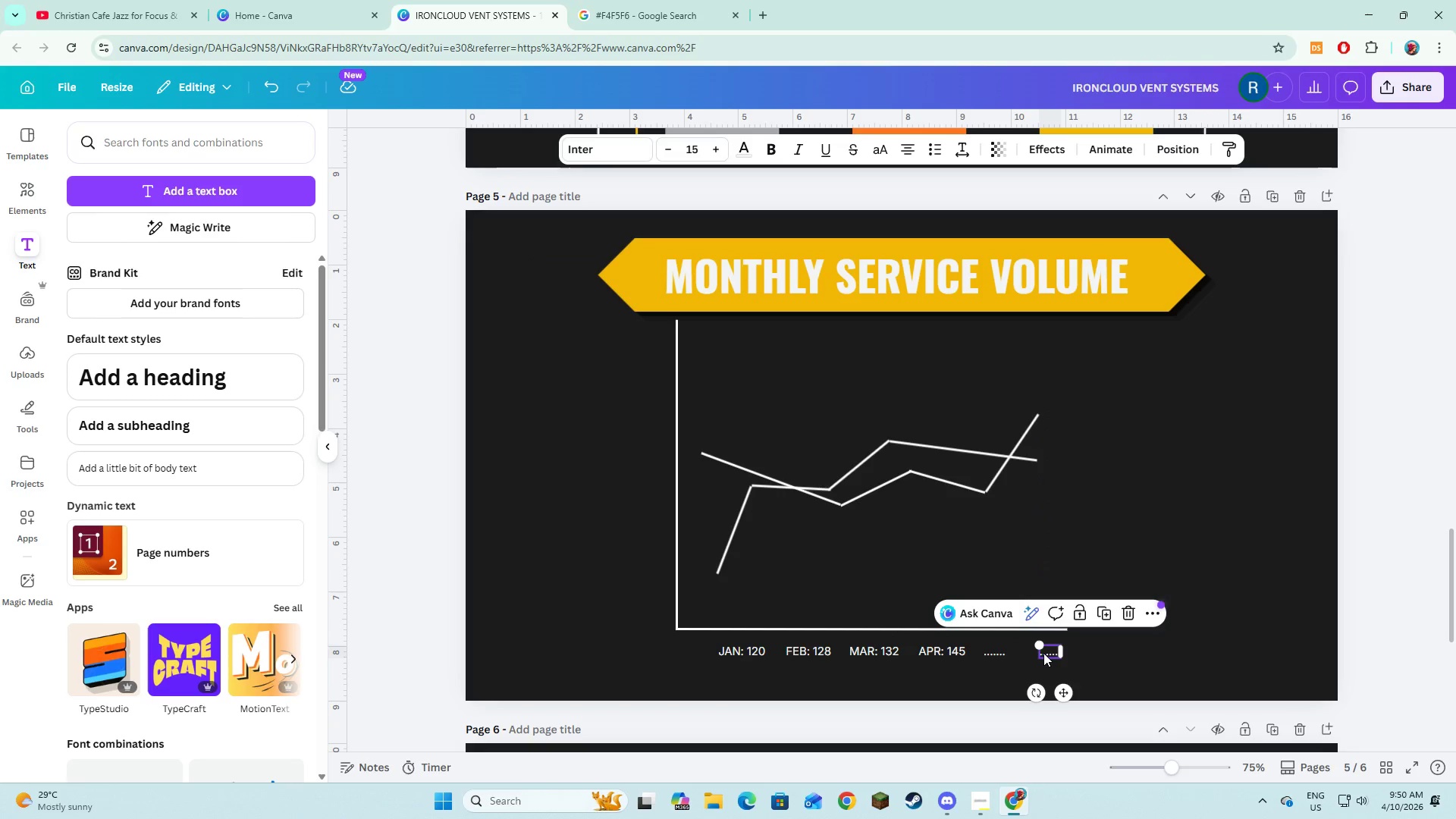 
left_click([1043, 653])
 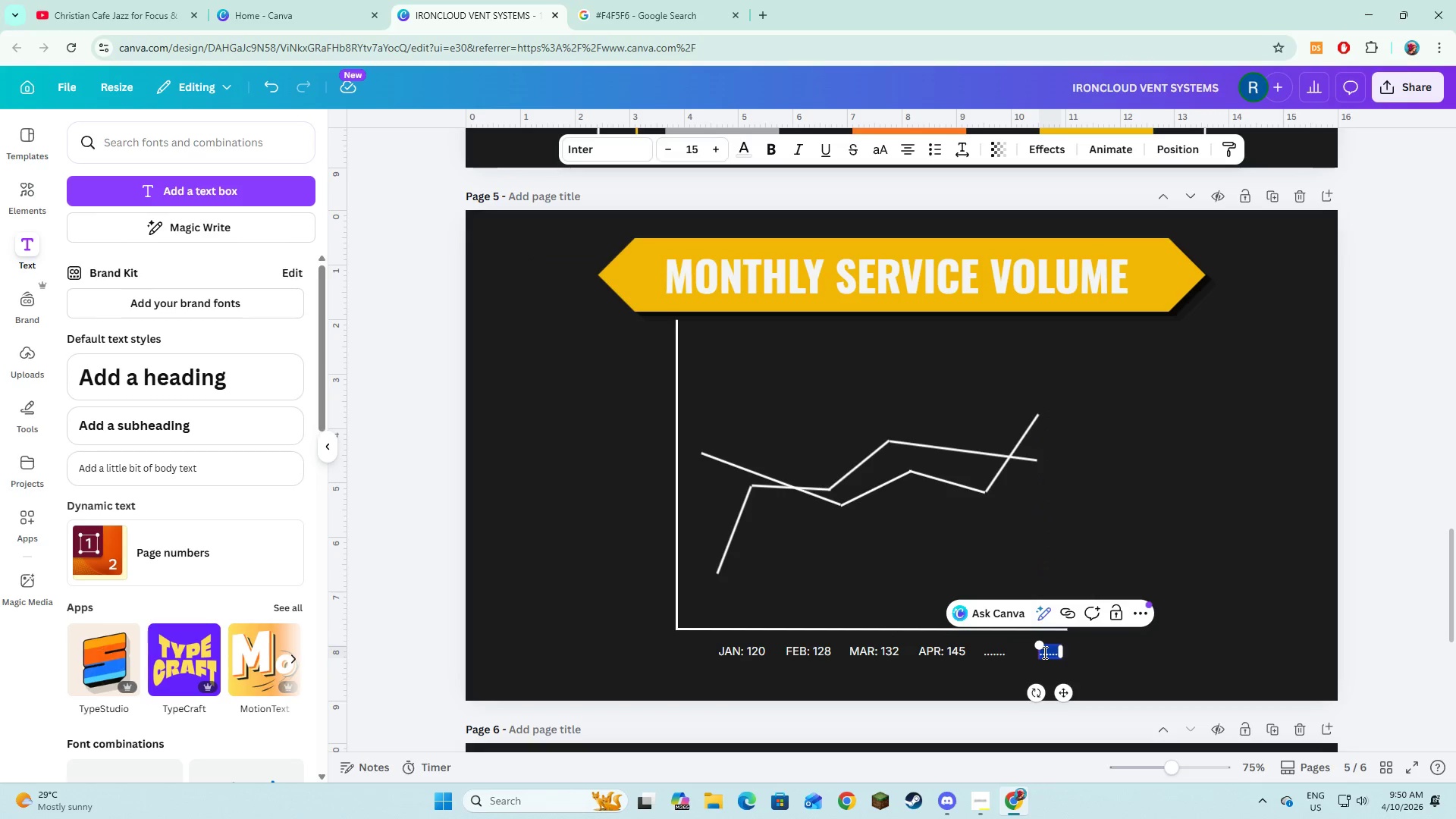 
hold_key(key=ShiftLeft, duration=0.62)
 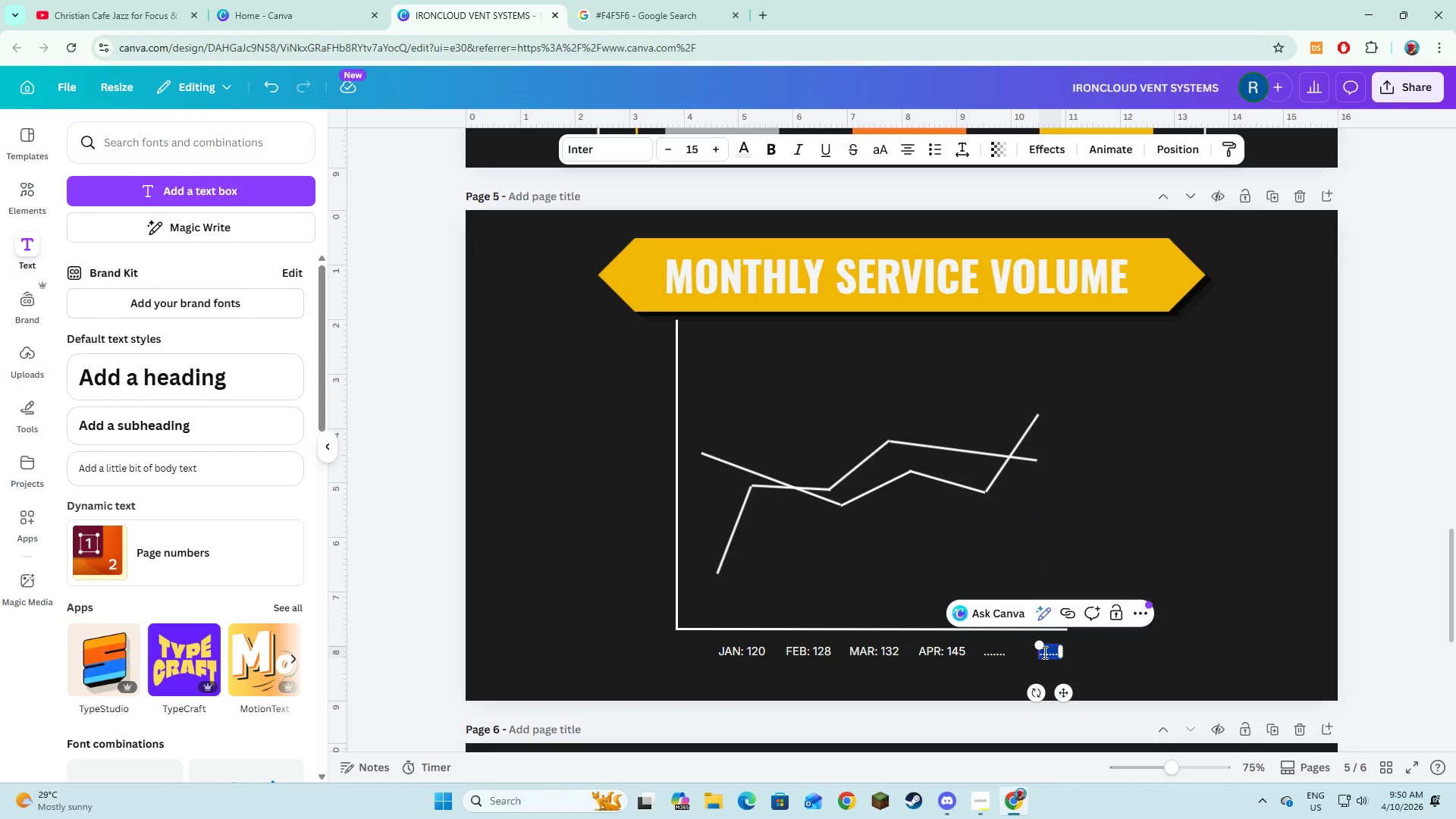 
type(dec: 210)
 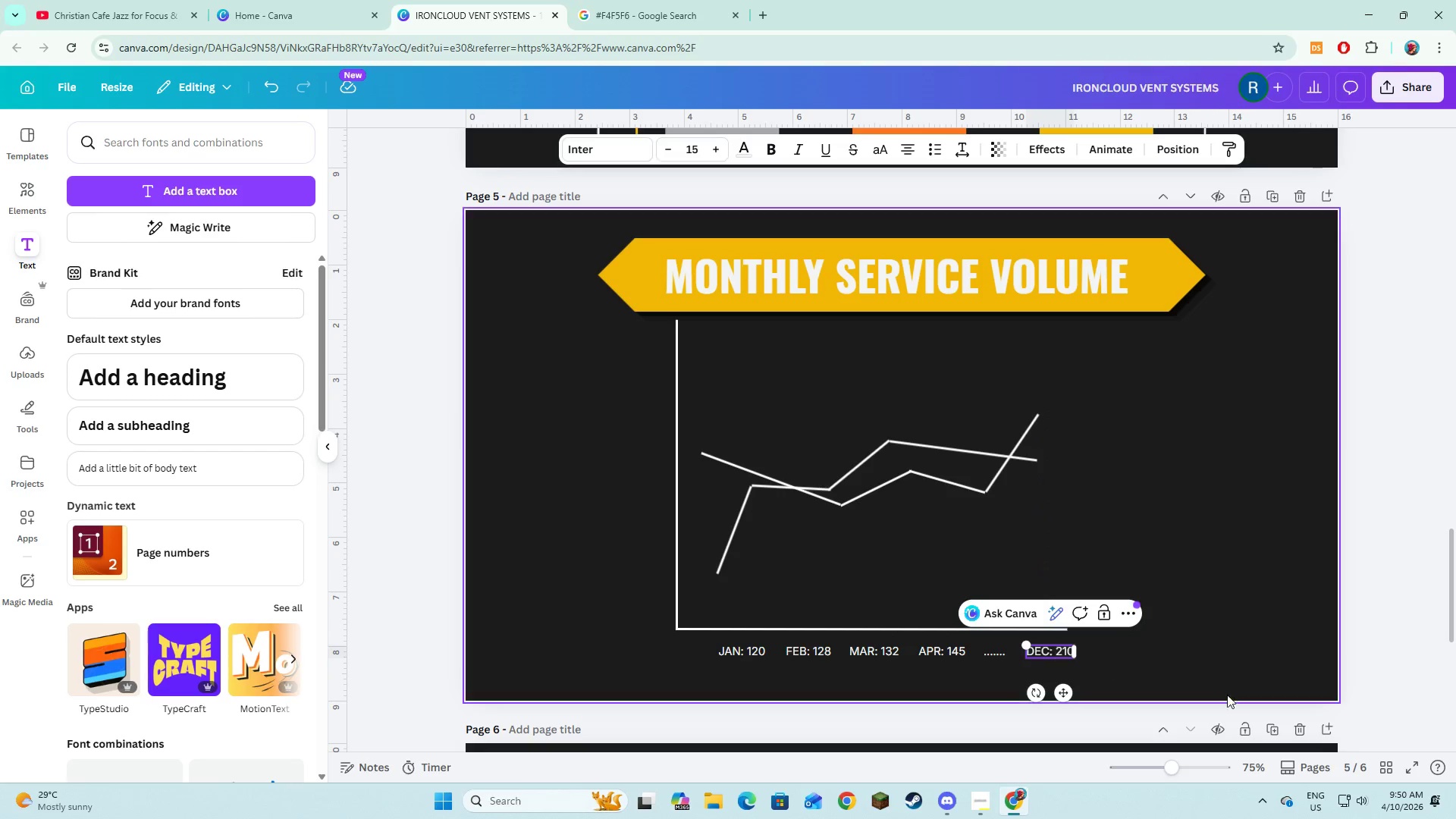 
left_click([1022, 624])
 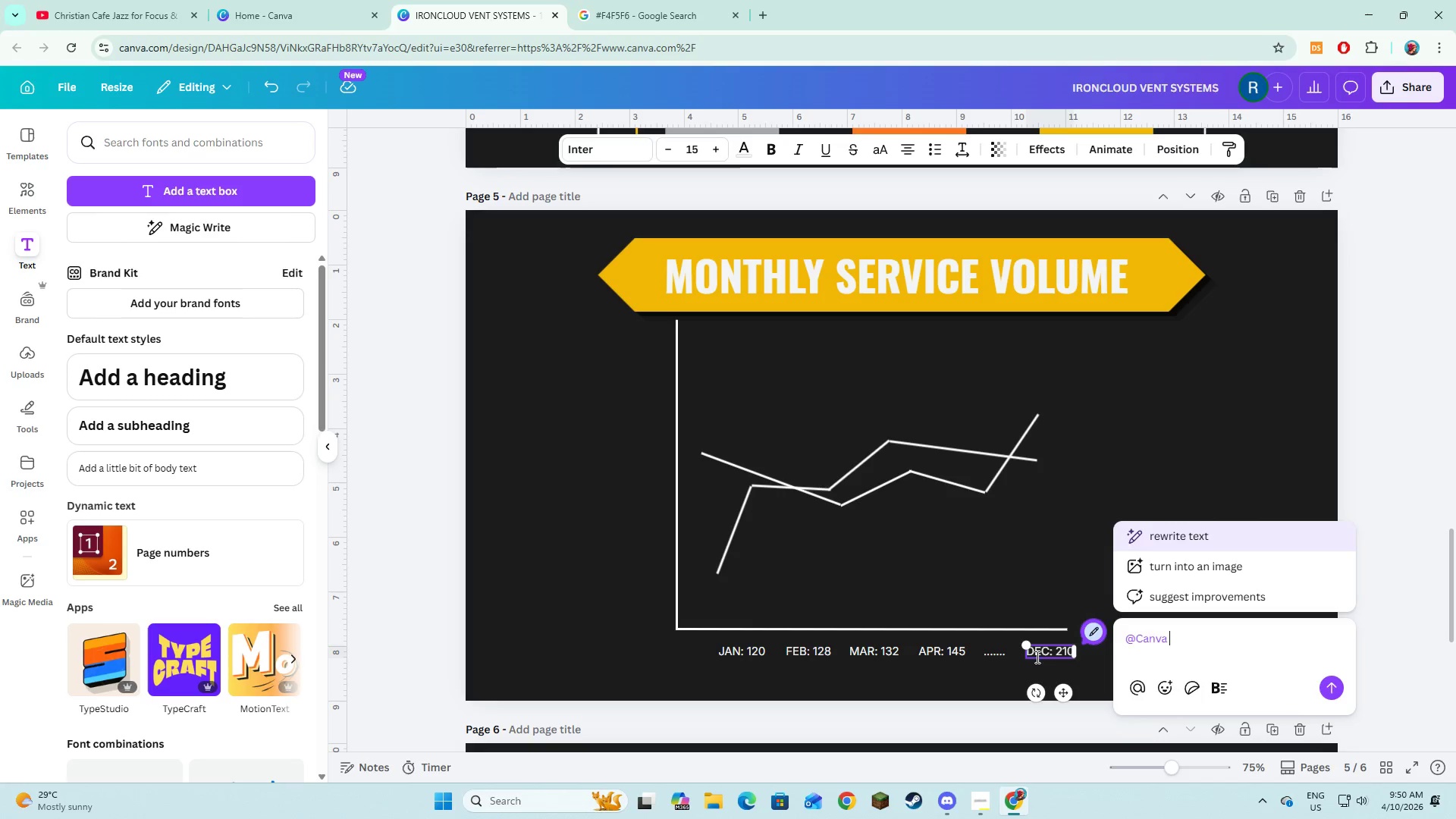 
left_click([1028, 605])
 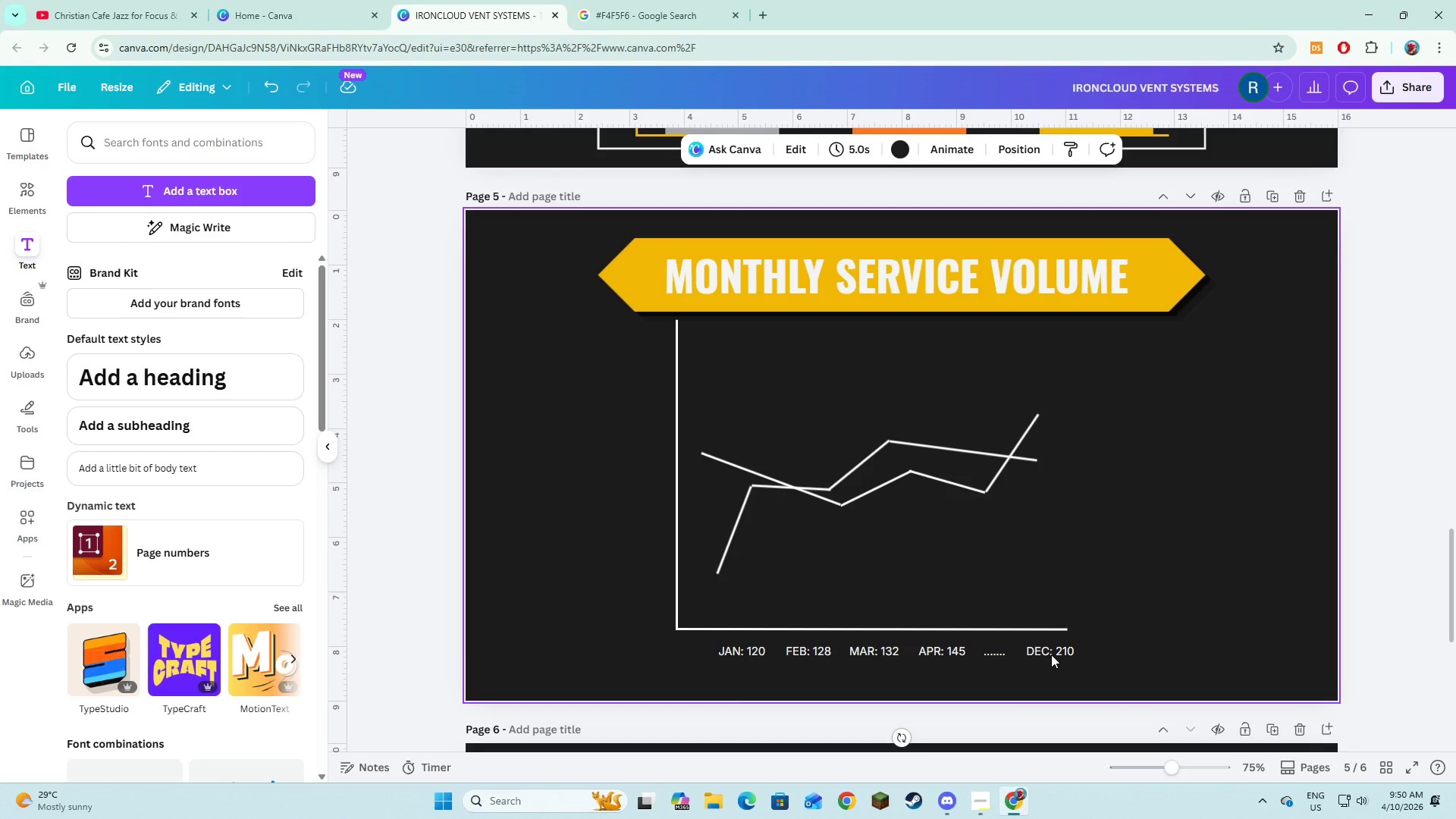 
left_click([1052, 651])
 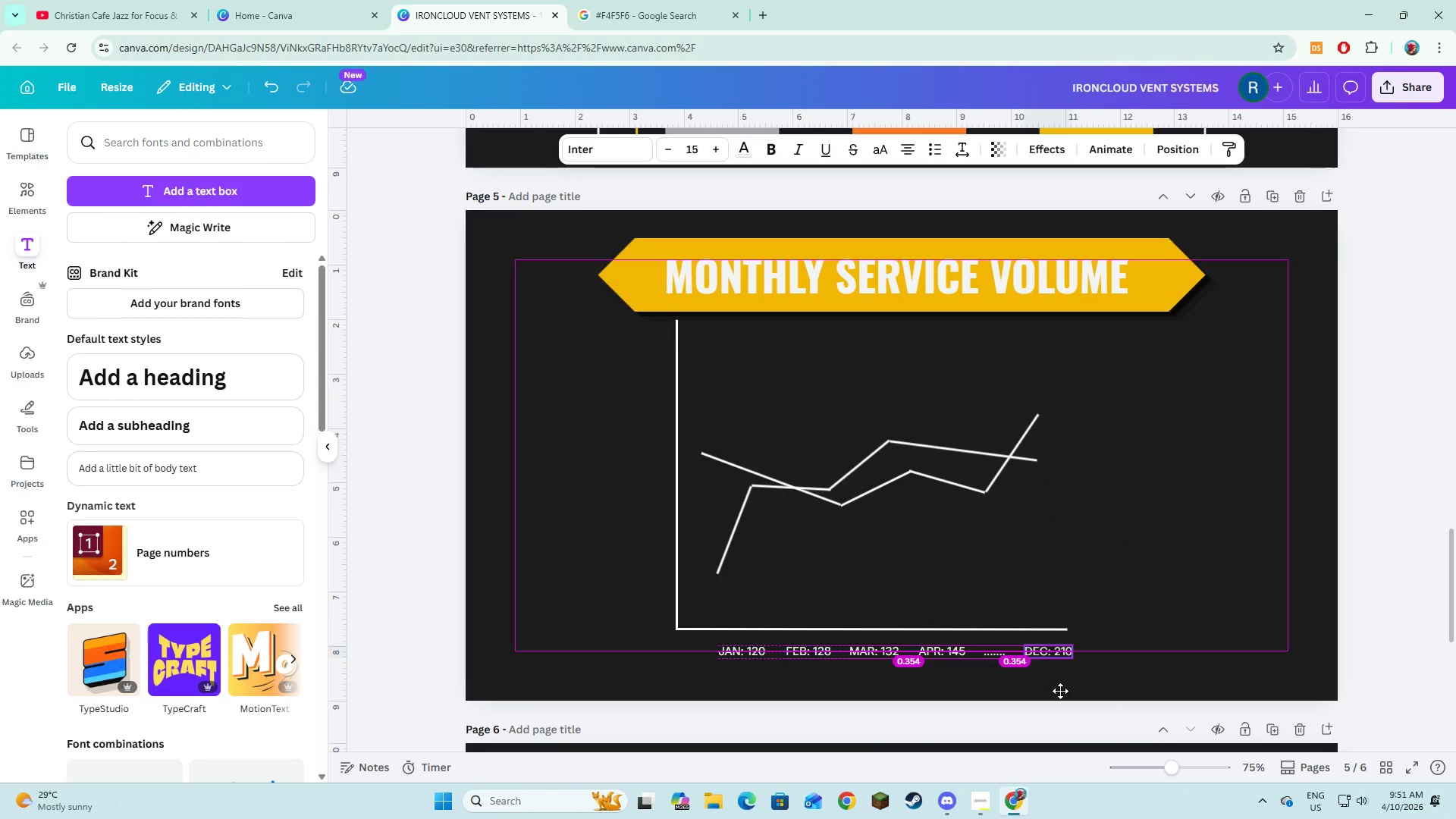 
left_click([1127, 664])
 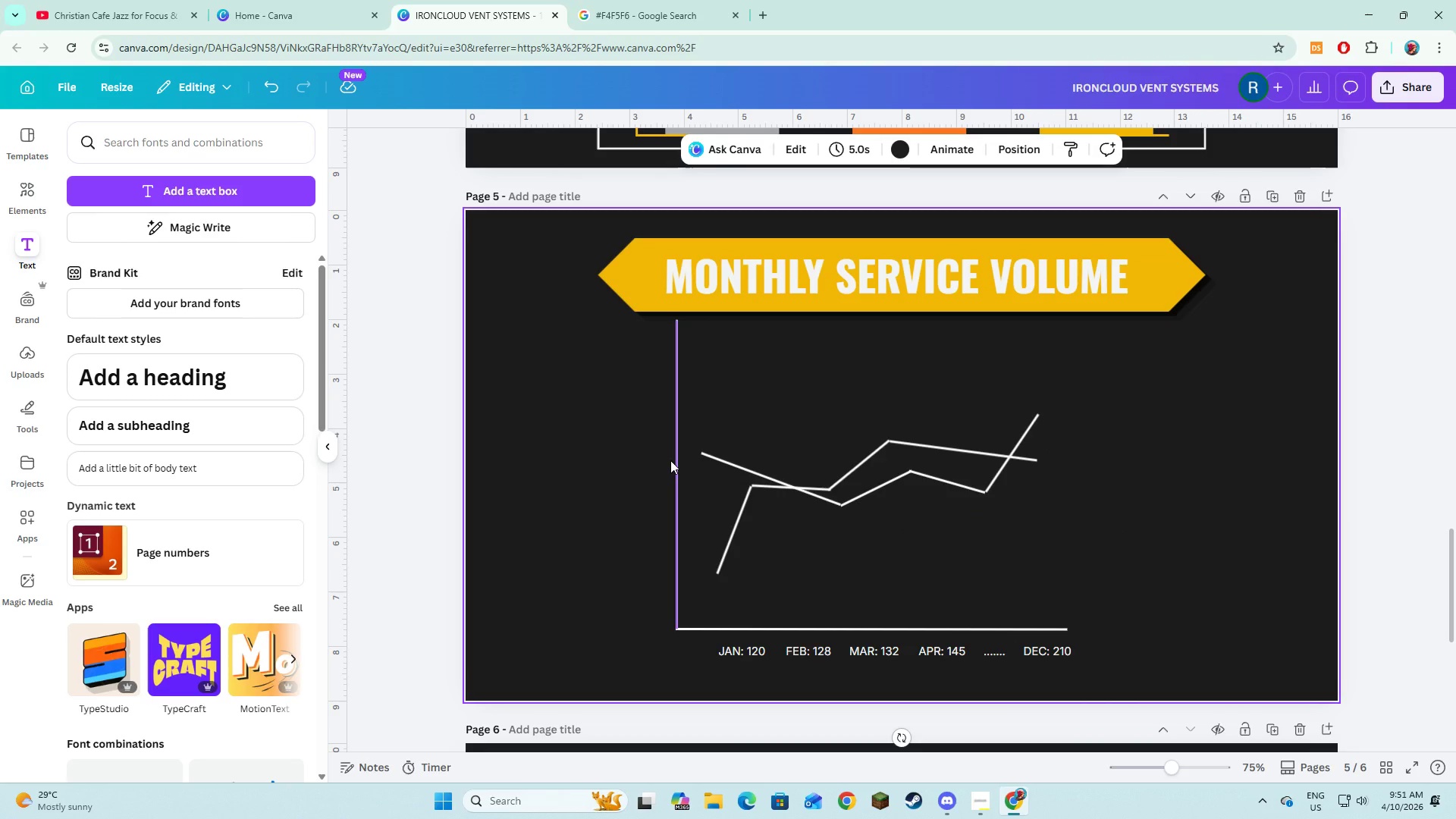 
wait(8.72)
 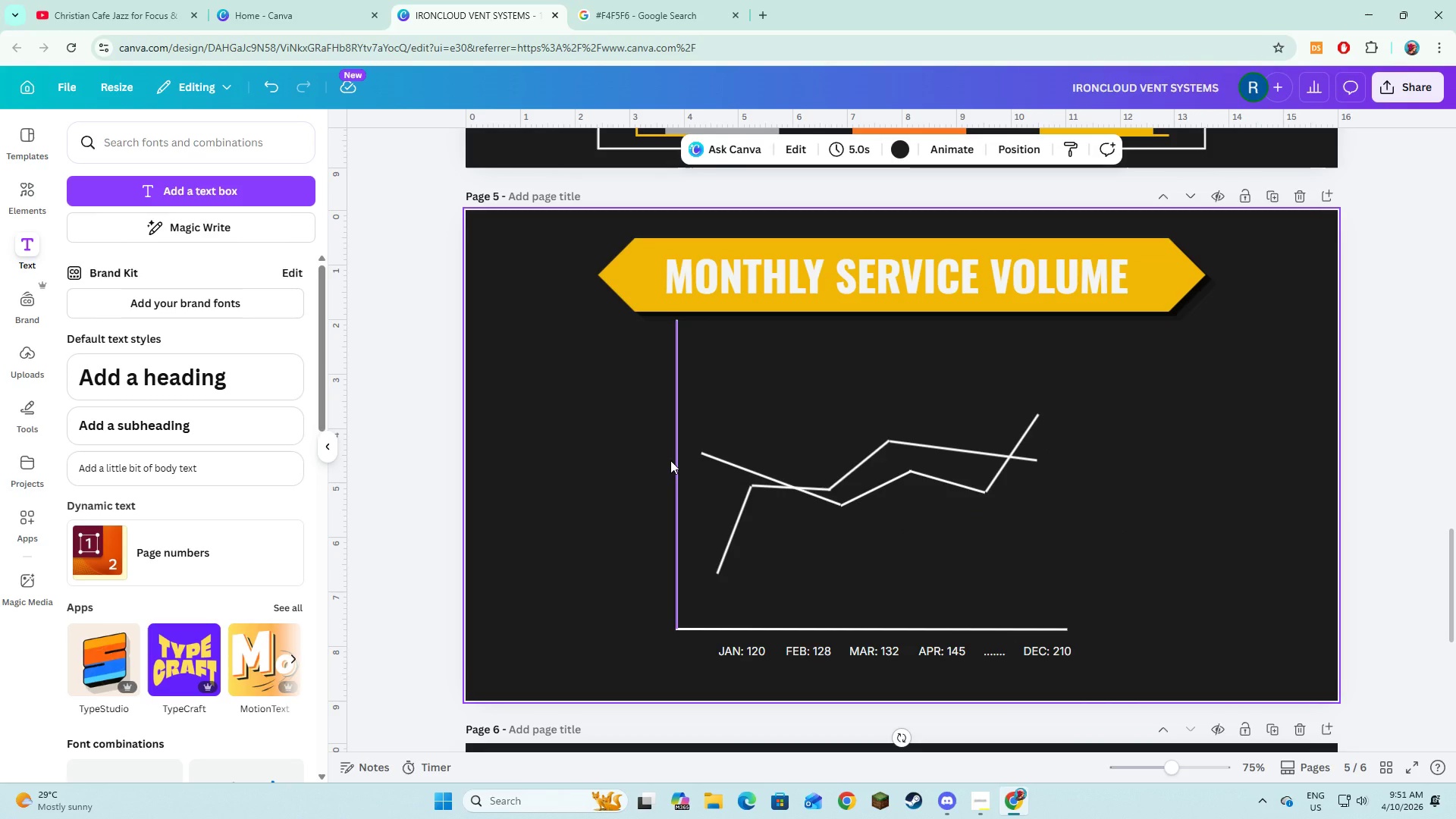 
left_click([41, 199])
 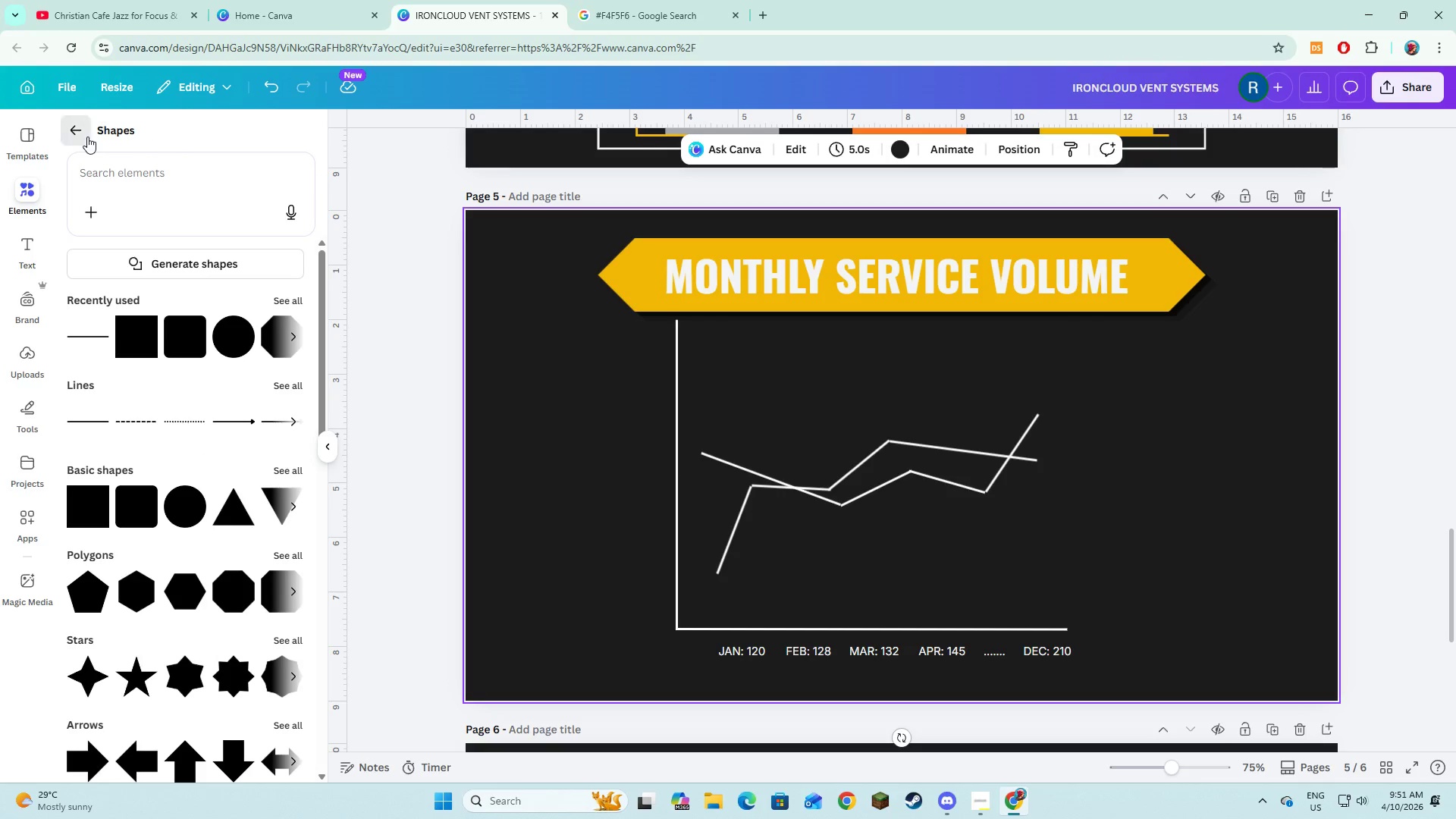 
double_click([115, 166])
 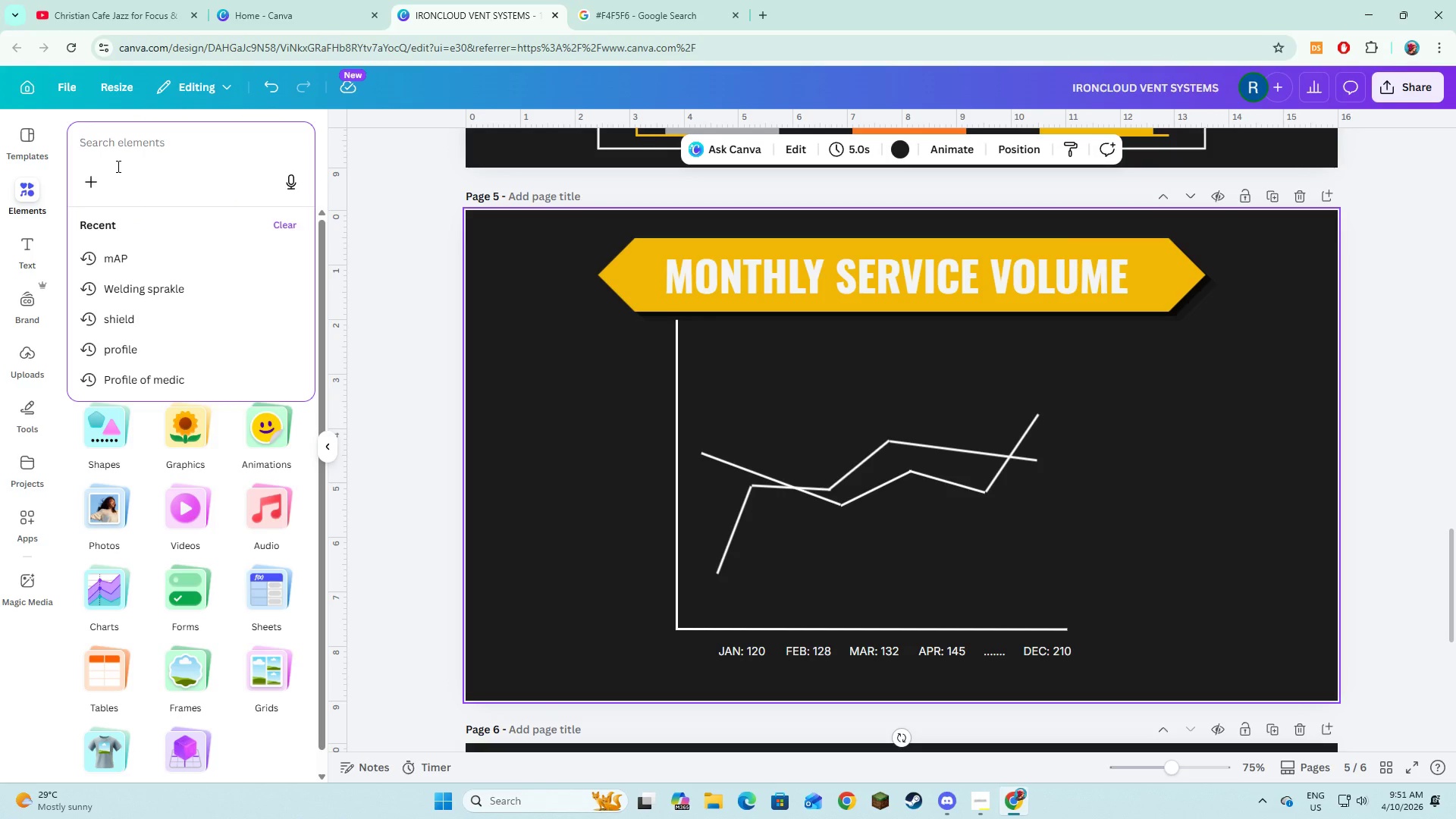 
type(grid)
 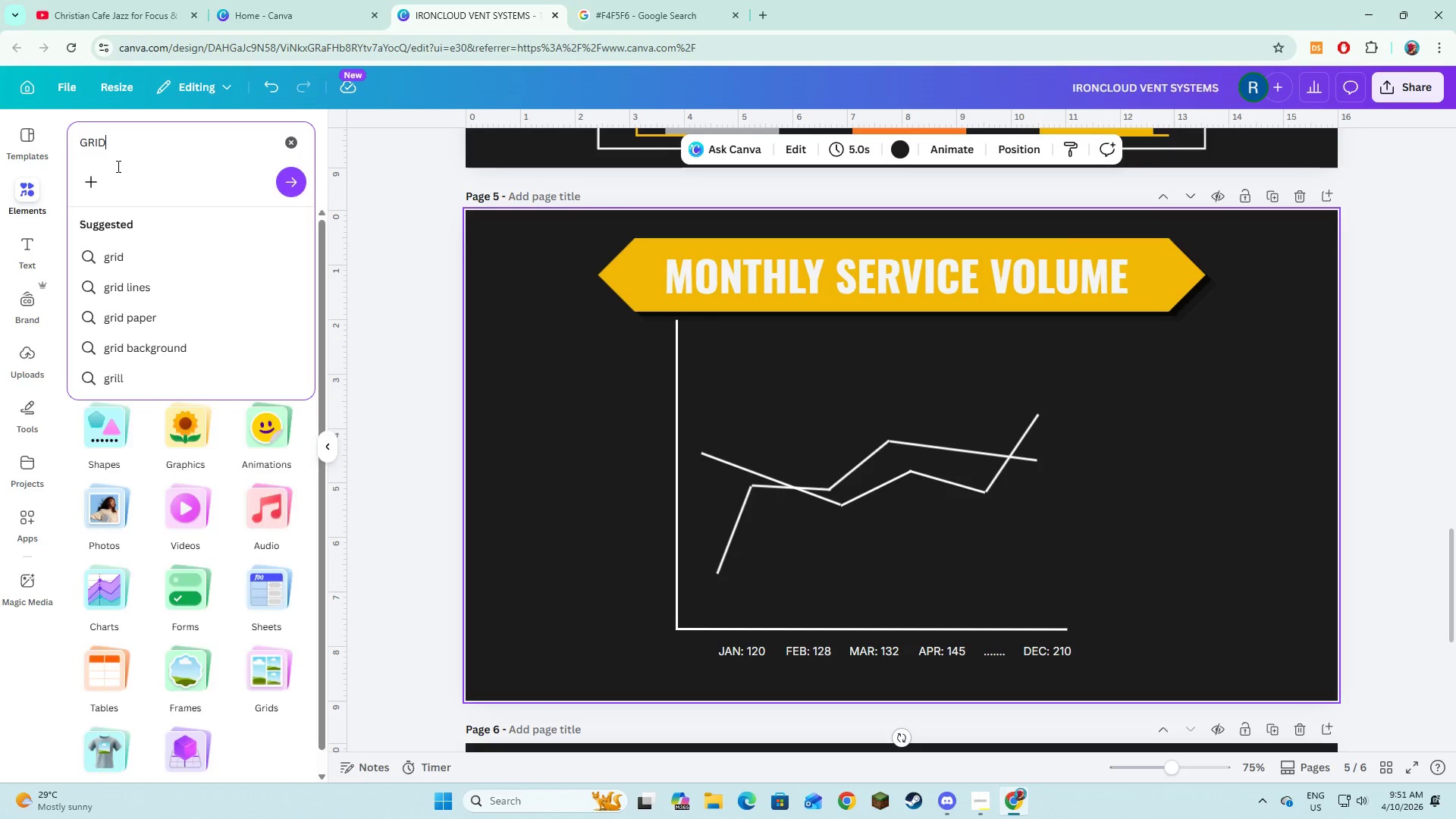 
key(Enter)
 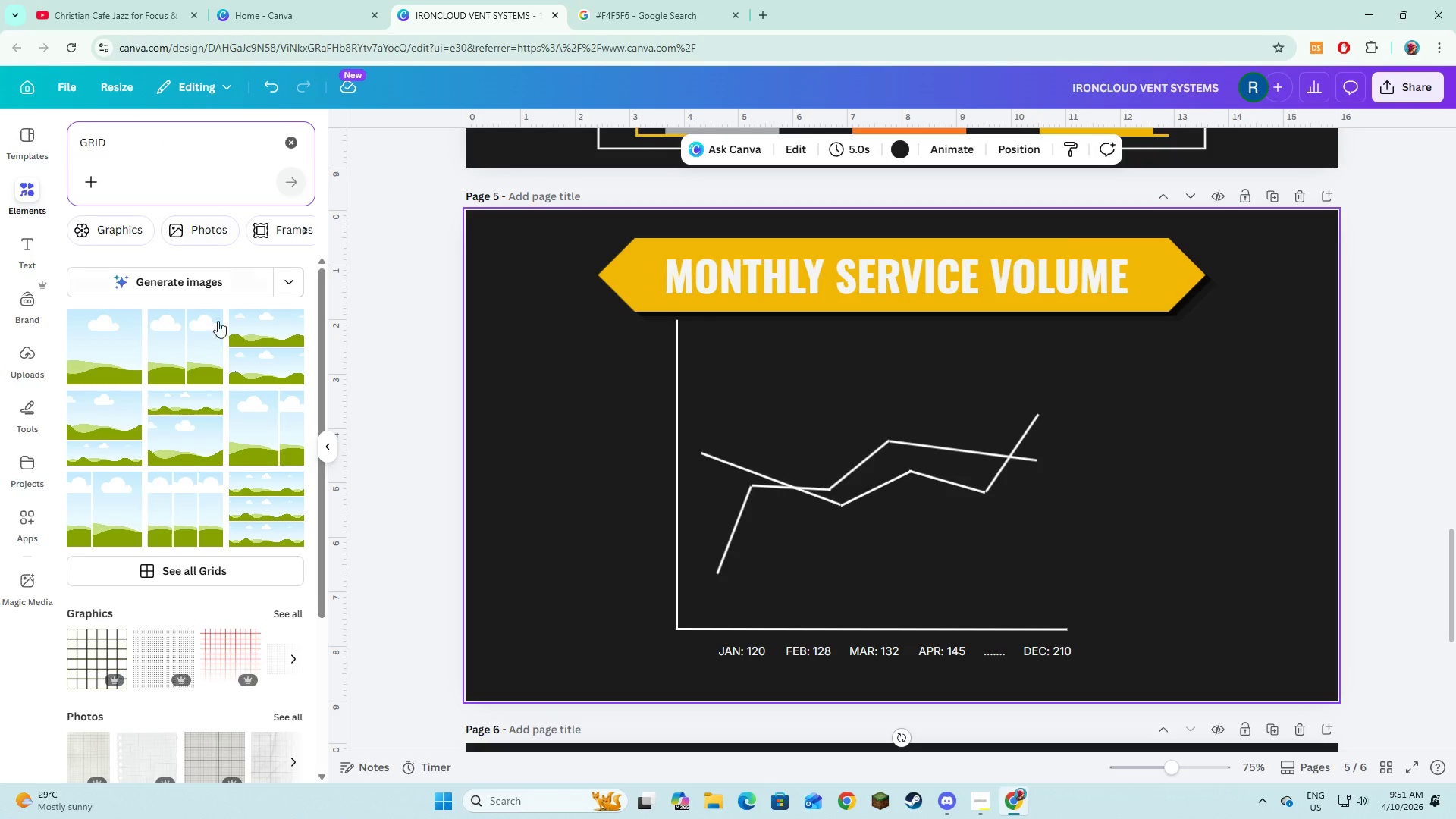 
scroll: coordinate [137, 620], scroll_direction: down, amount: 1.0
 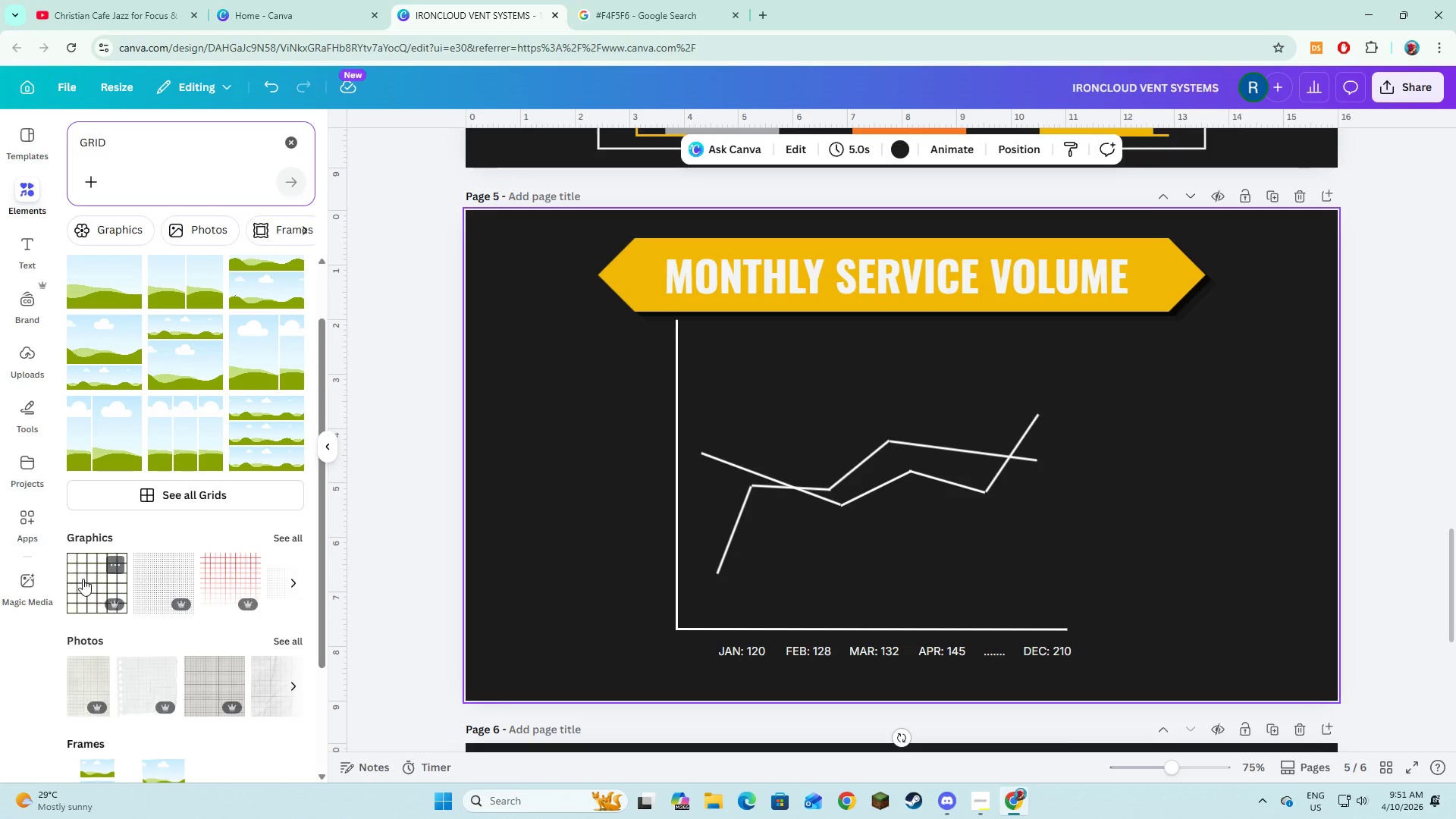 
left_click([83, 579])
 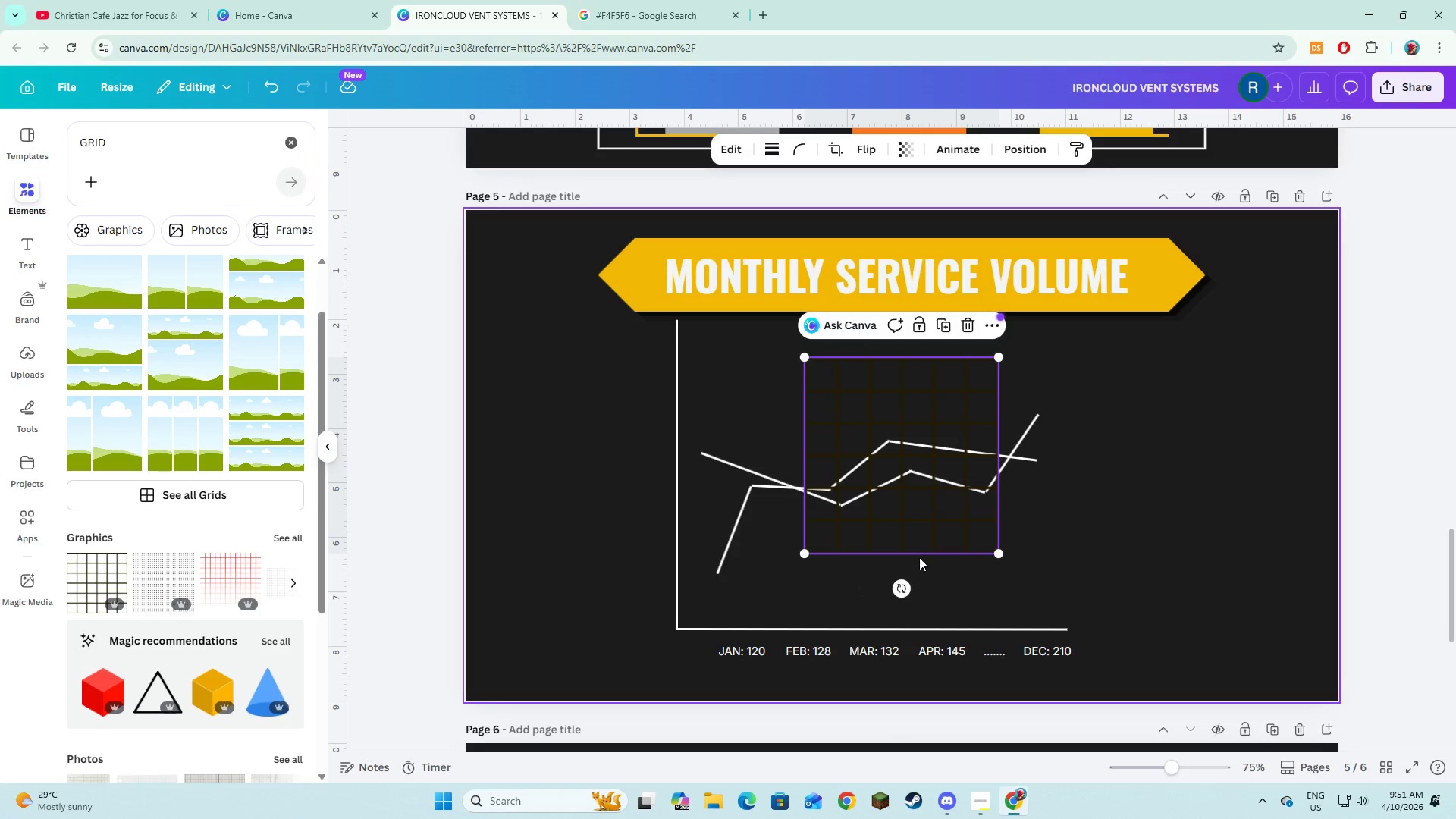 
left_click_drag(start_coordinate=[905, 535], to_coordinate=[774, 502])
 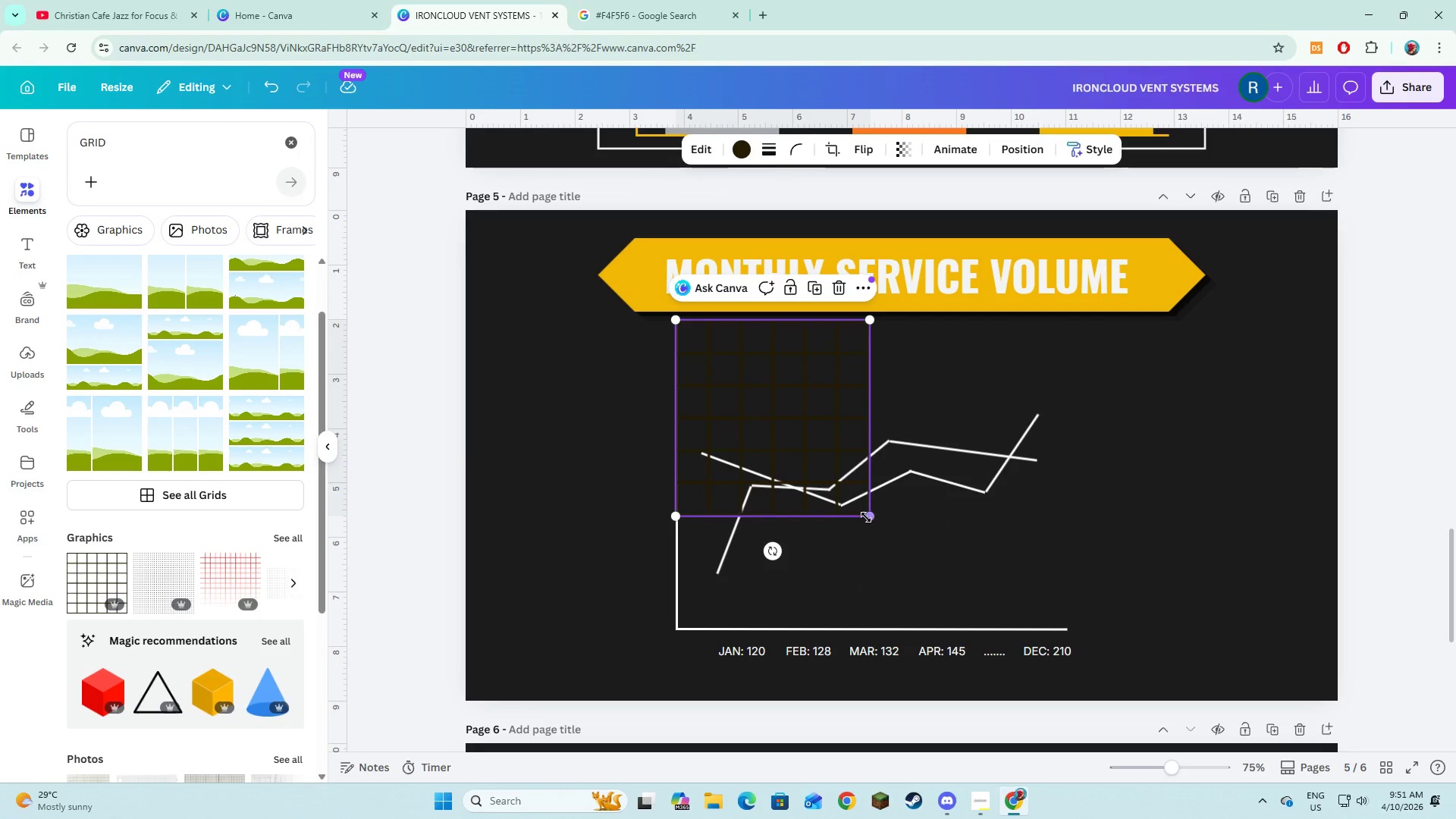 
left_click_drag(start_coordinate=[866, 517], to_coordinate=[1009, 595])
 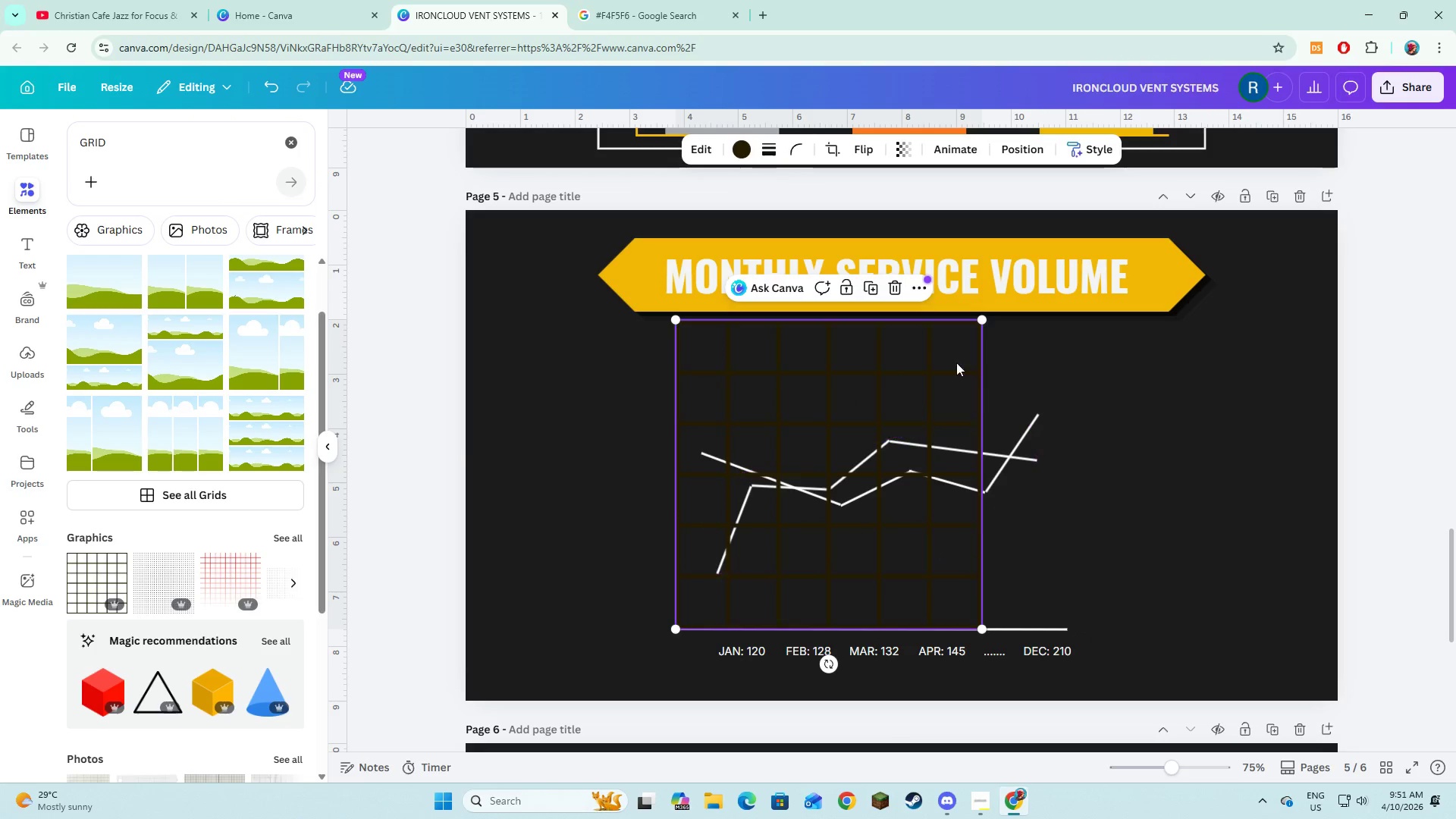 
left_click([897, 293])
 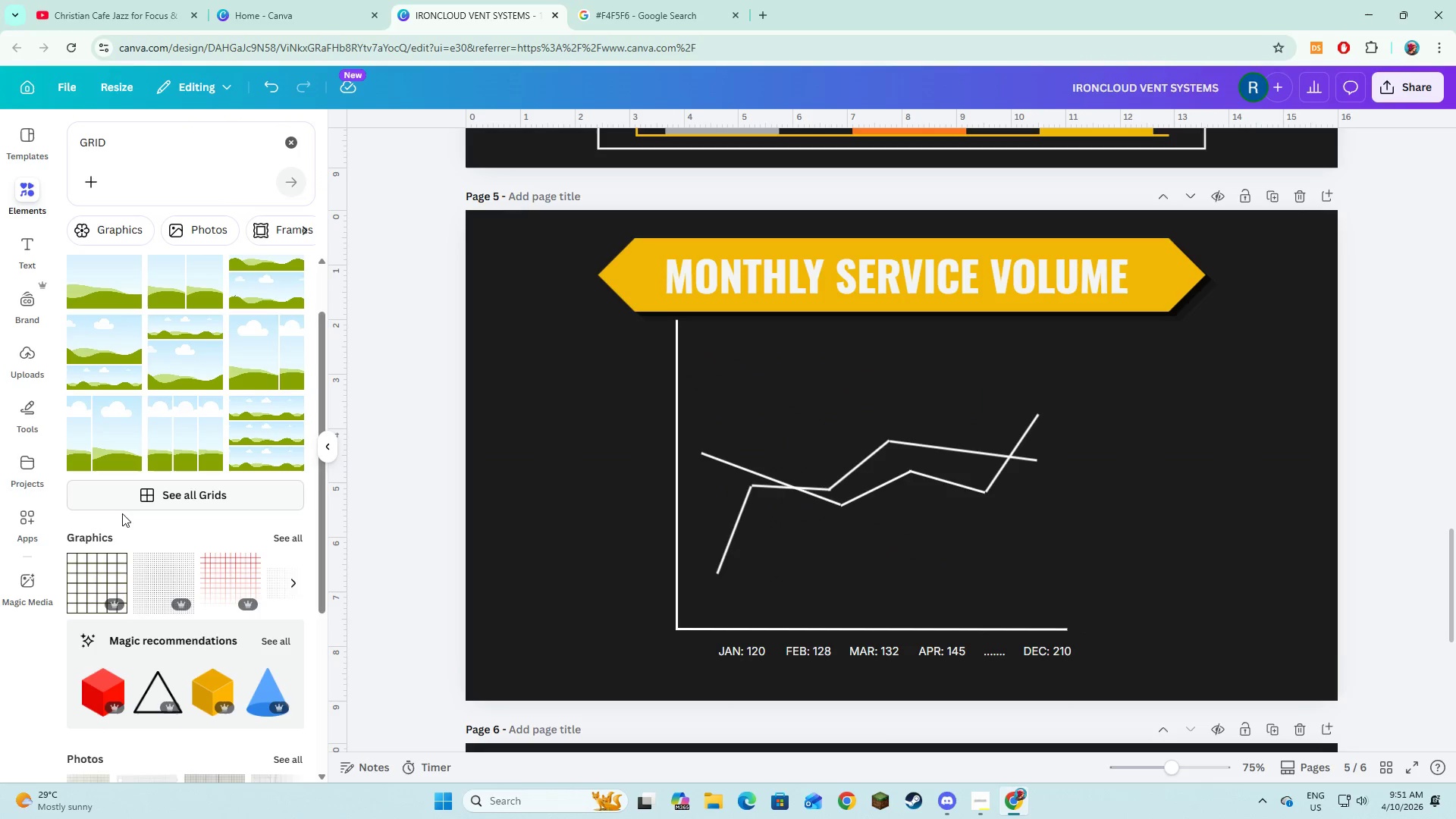 
scroll: coordinate [192, 548], scroll_direction: down, amount: 3.0
 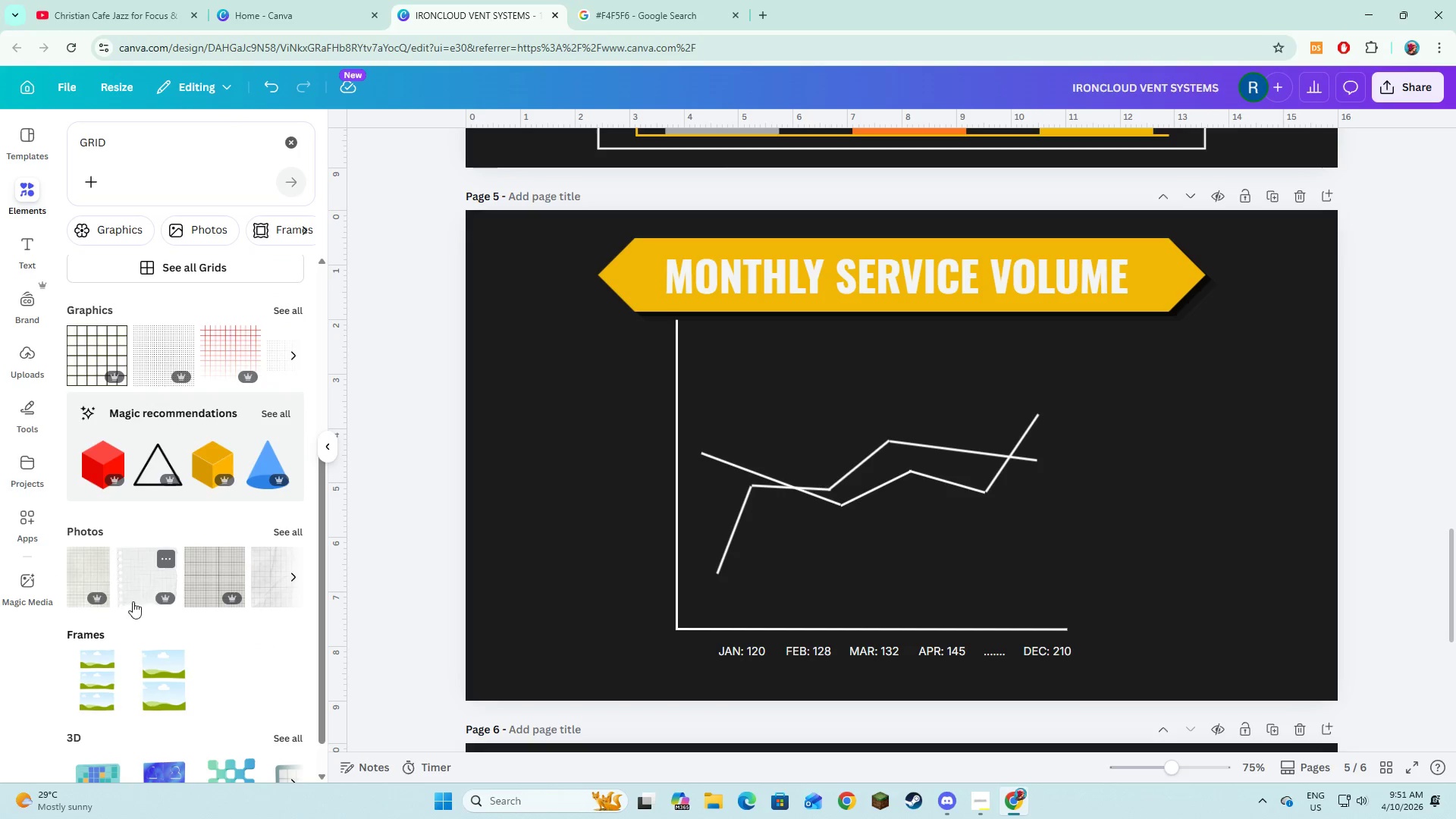 
left_click([298, 535])
 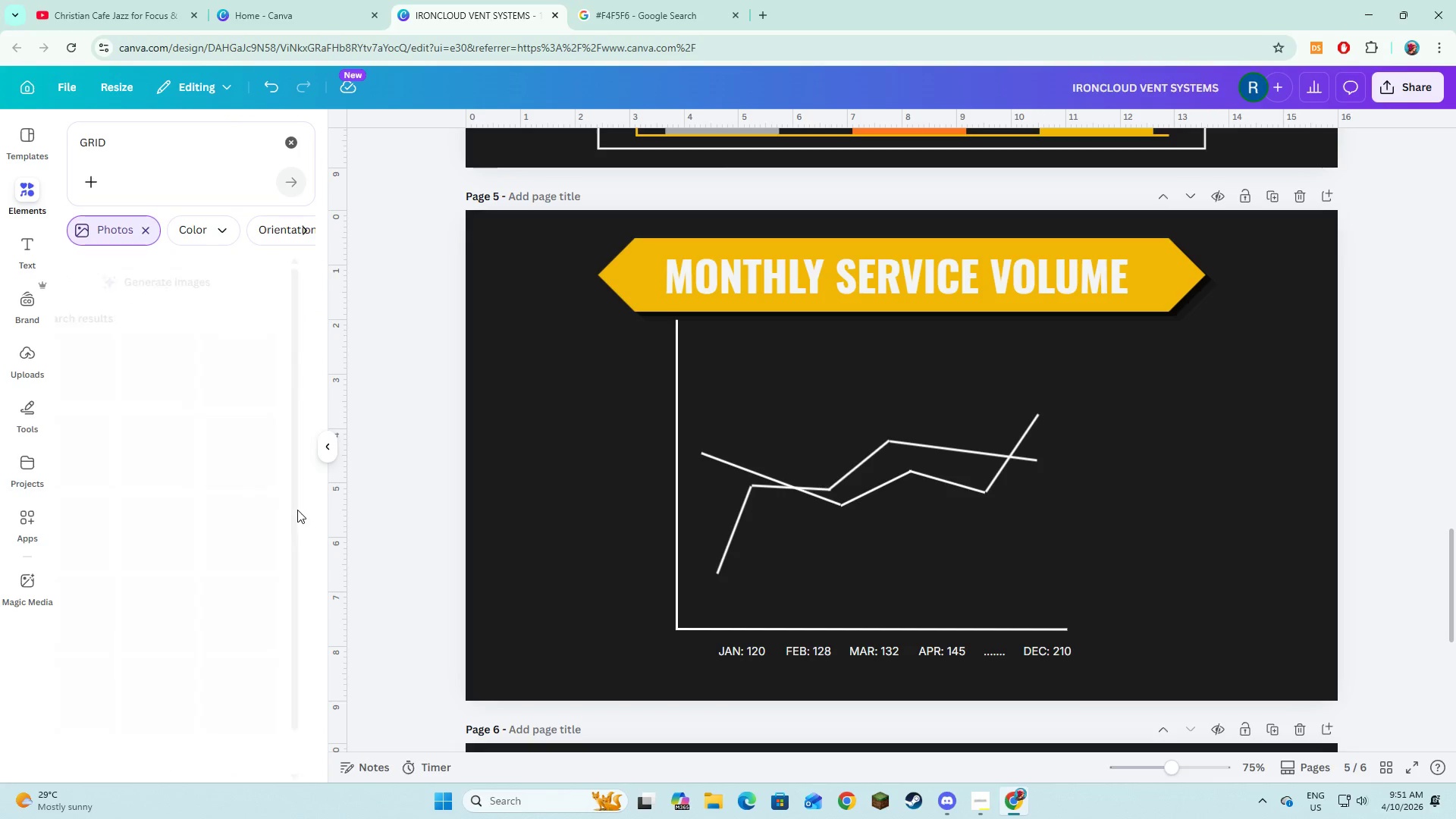 
mouse_move([277, 529])
 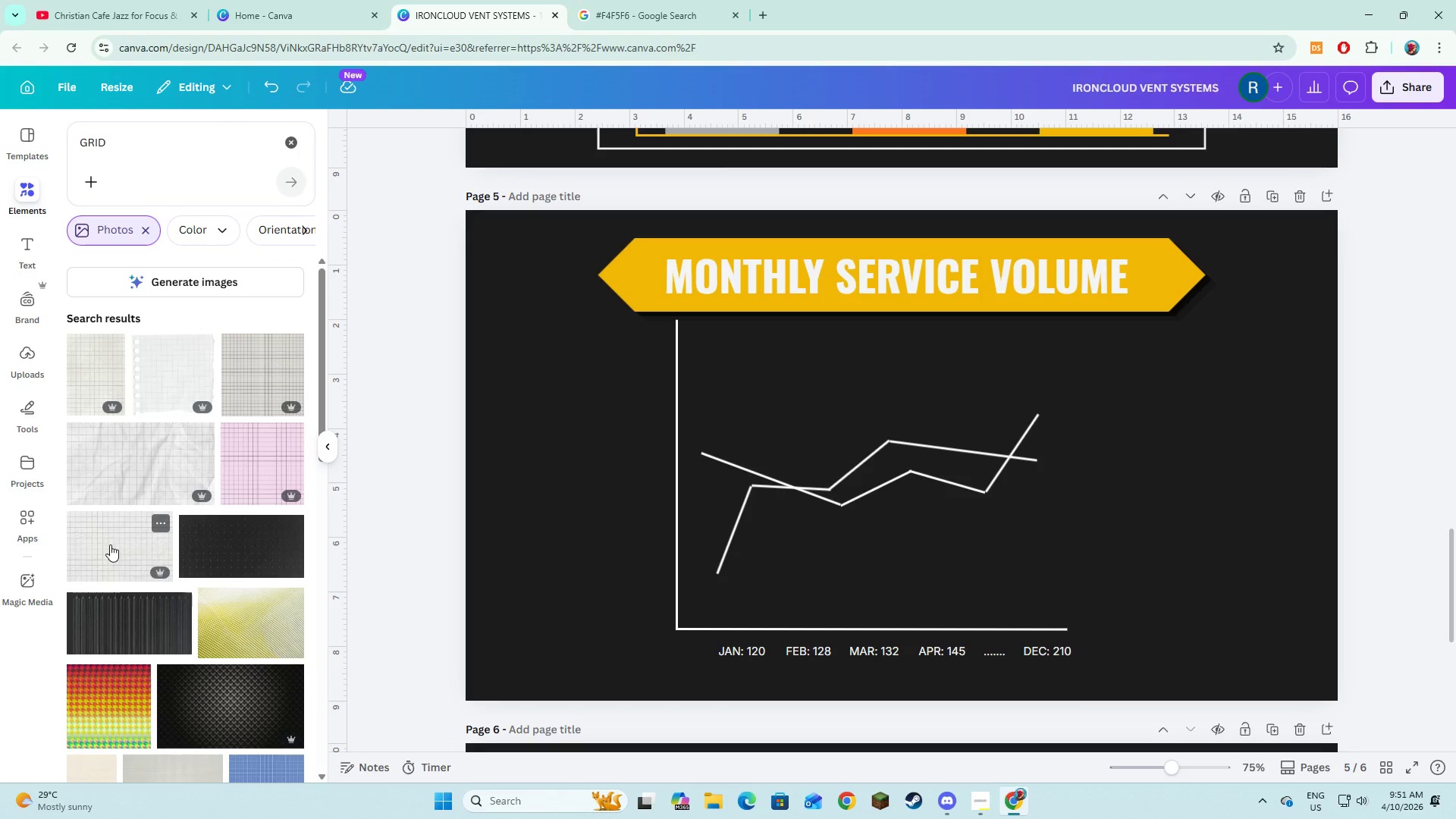 
left_click([110, 544])
 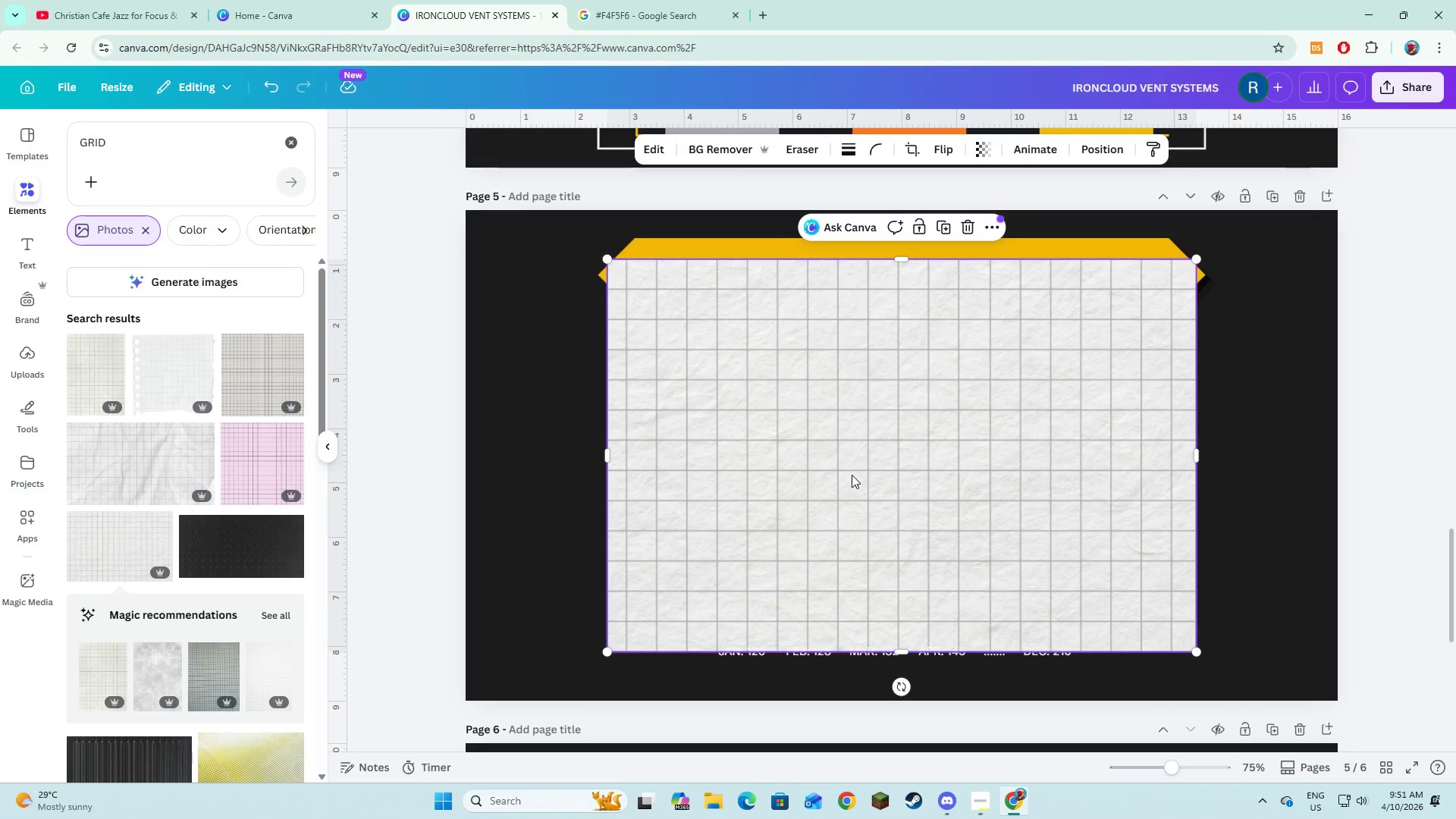 
left_click([956, 229])
 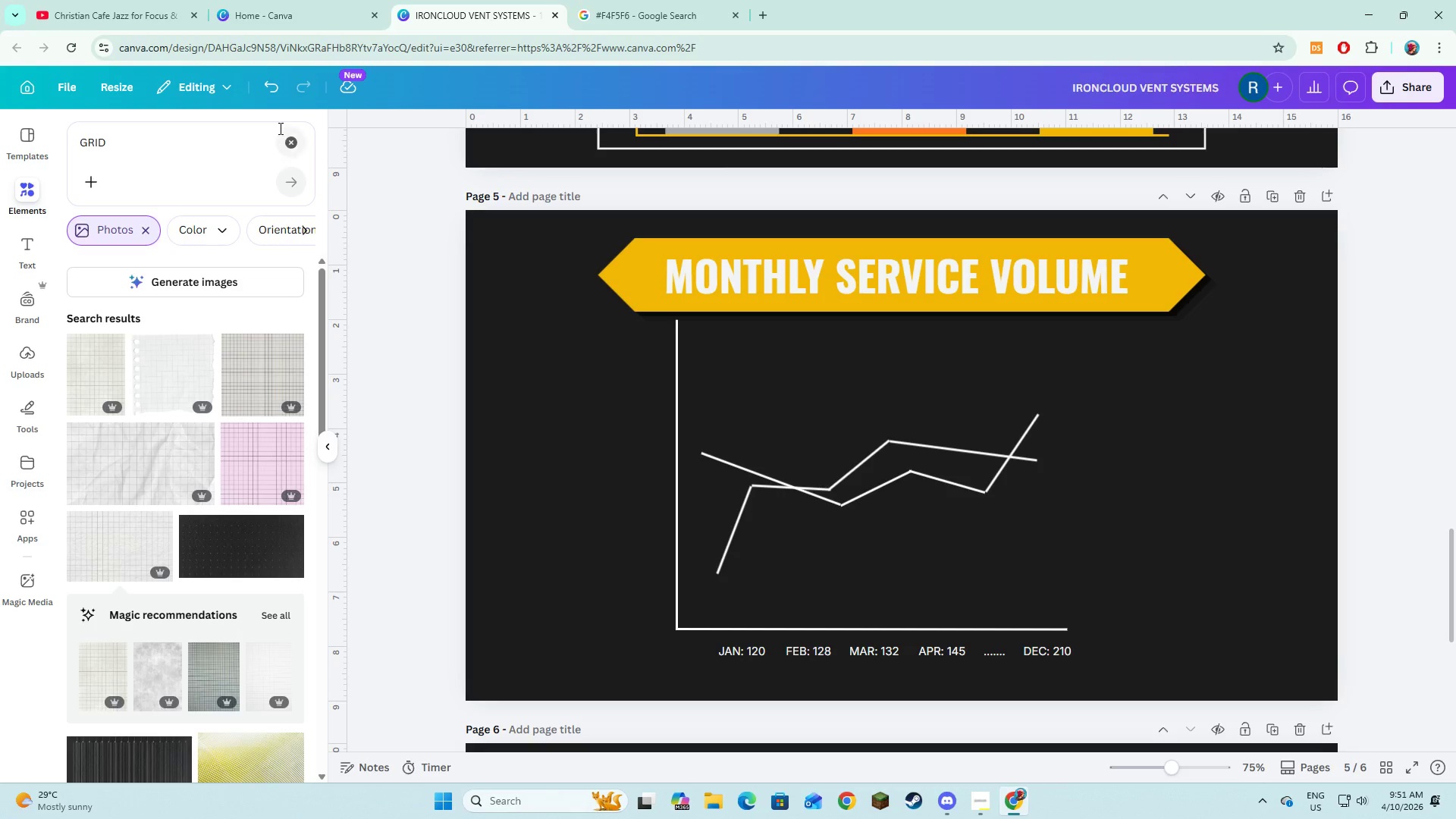 
left_click([283, 138])
 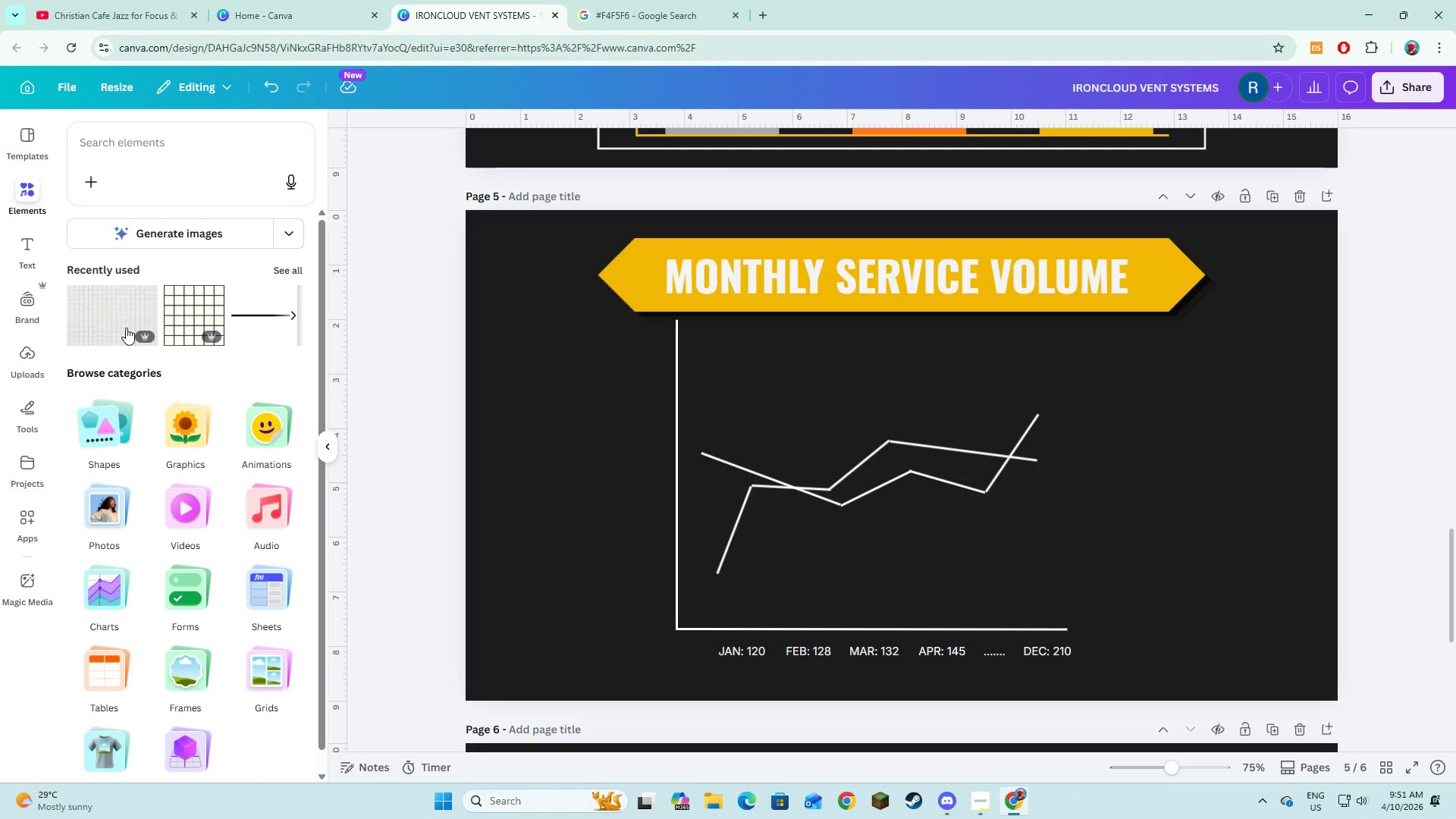 
left_click([157, 140])
 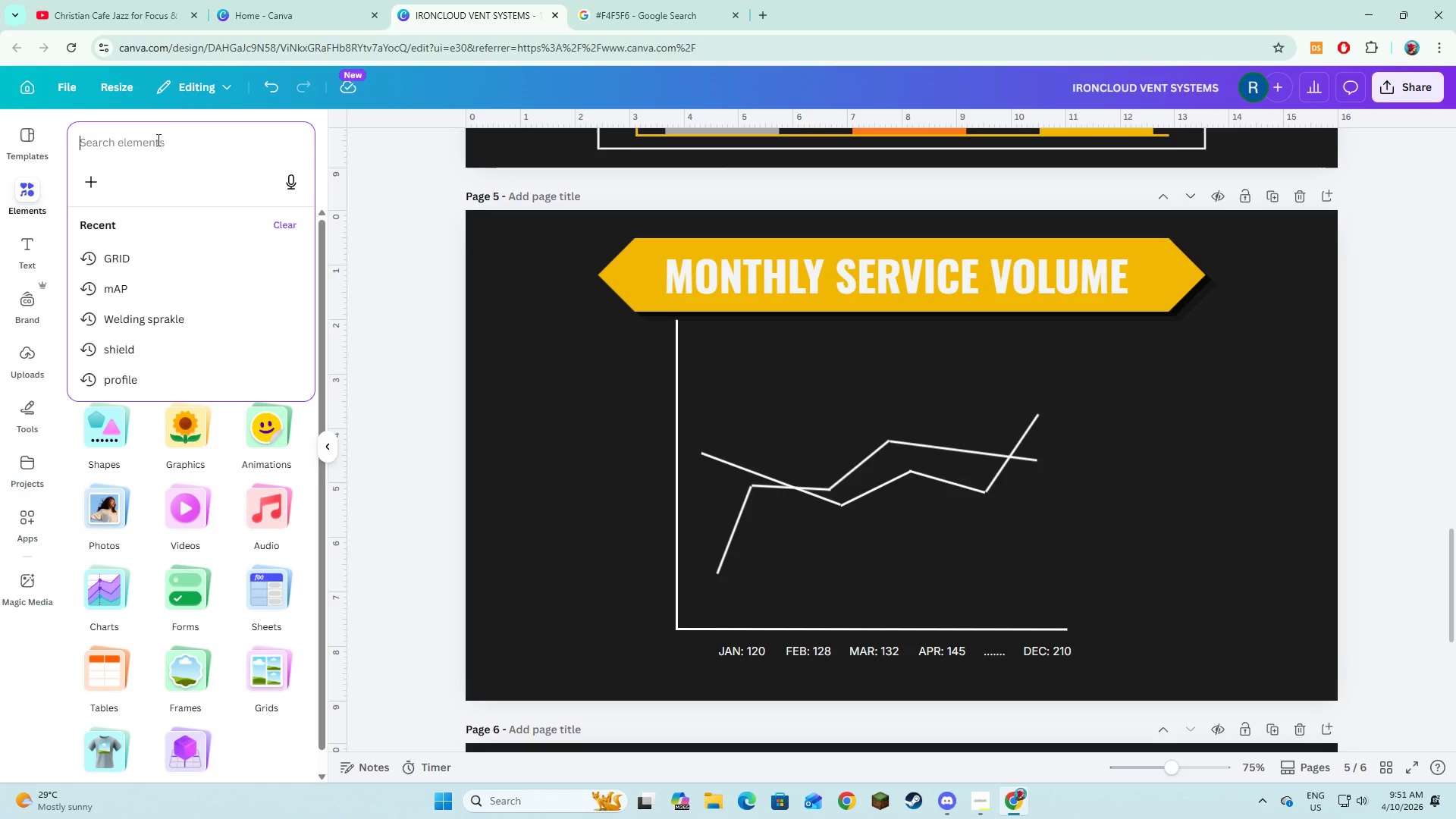 
key(ArrowDown)
 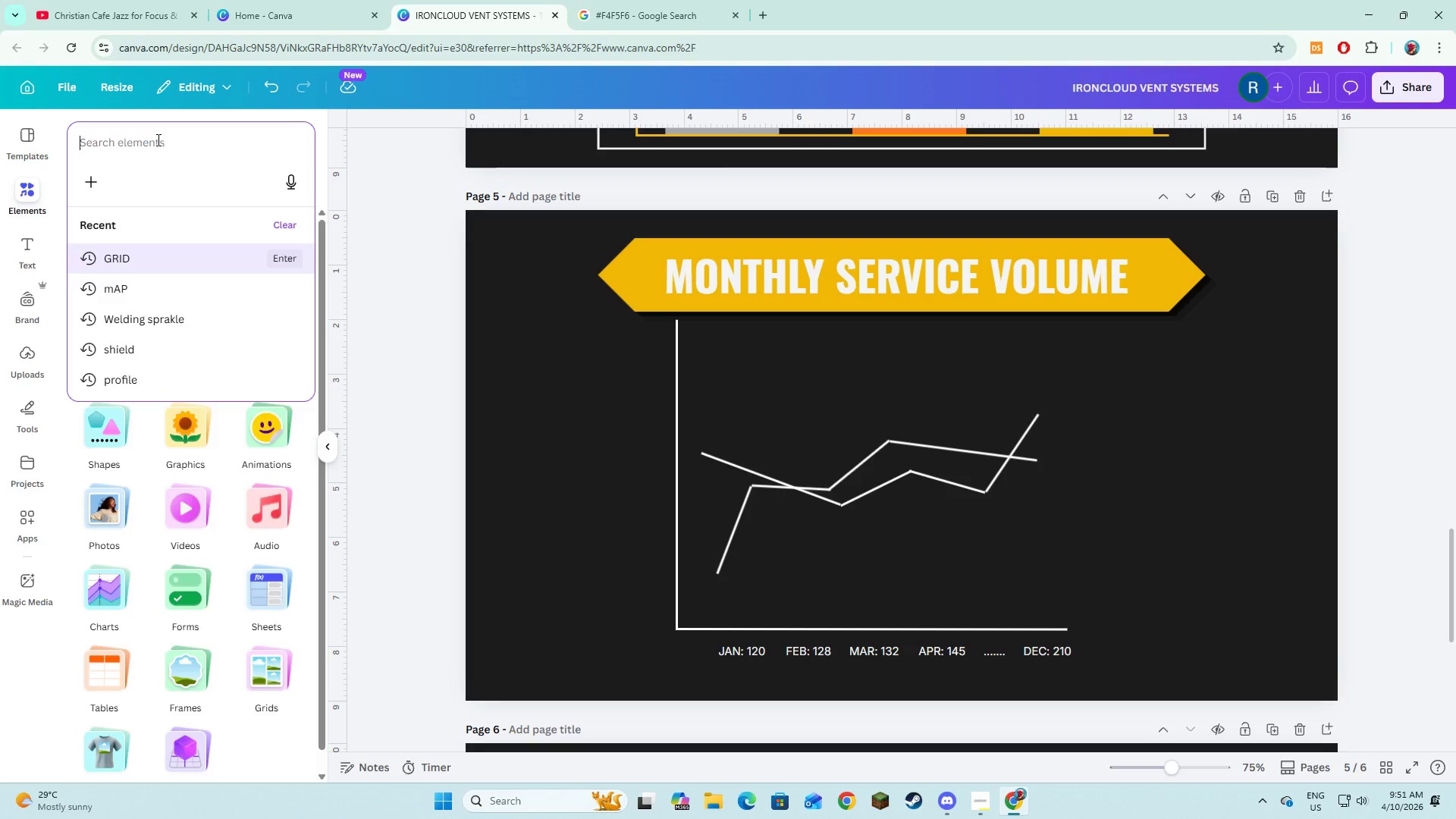 
key(Enter)
 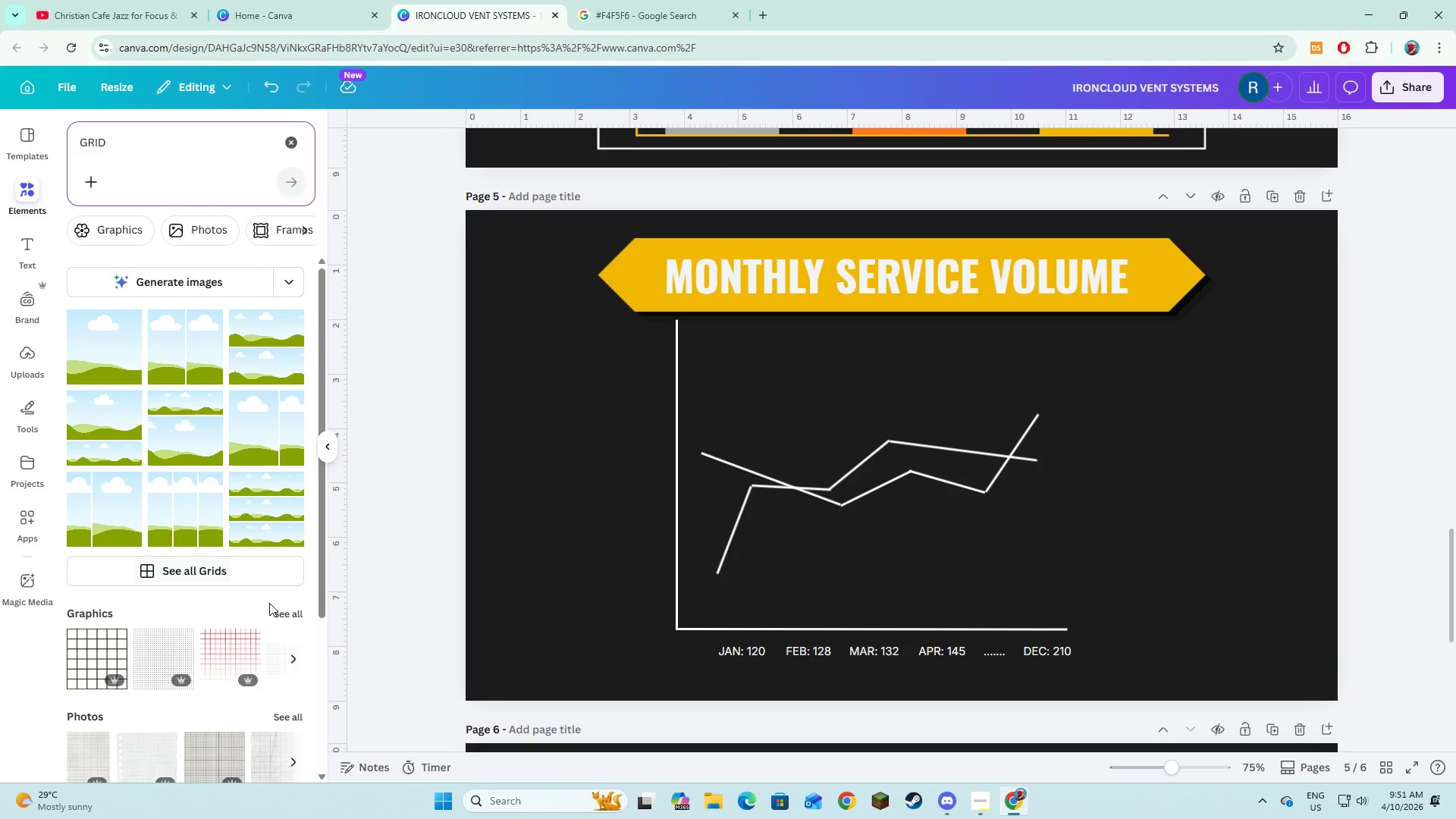 
left_click([290, 616])
 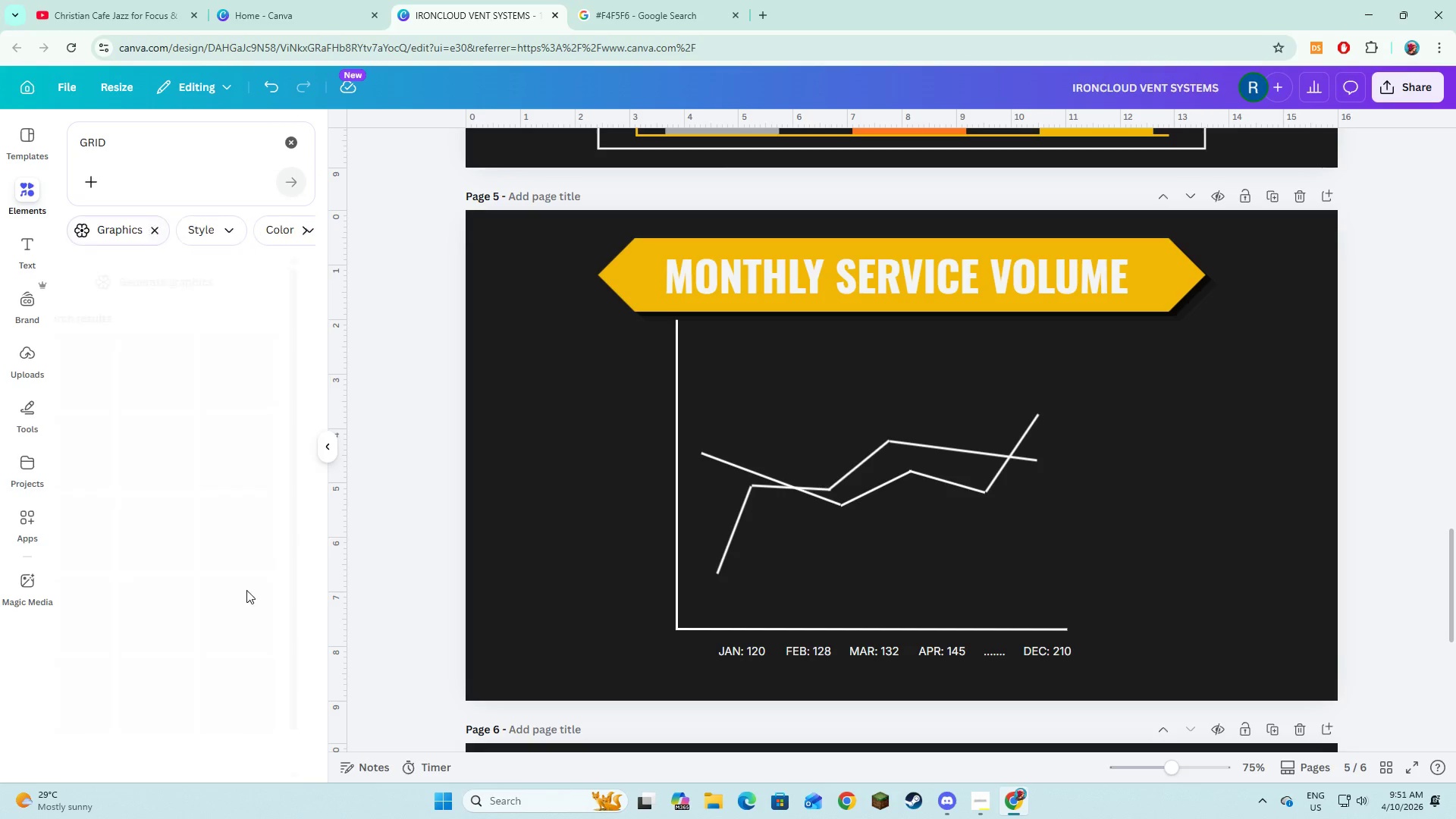 
mouse_move([242, 576])
 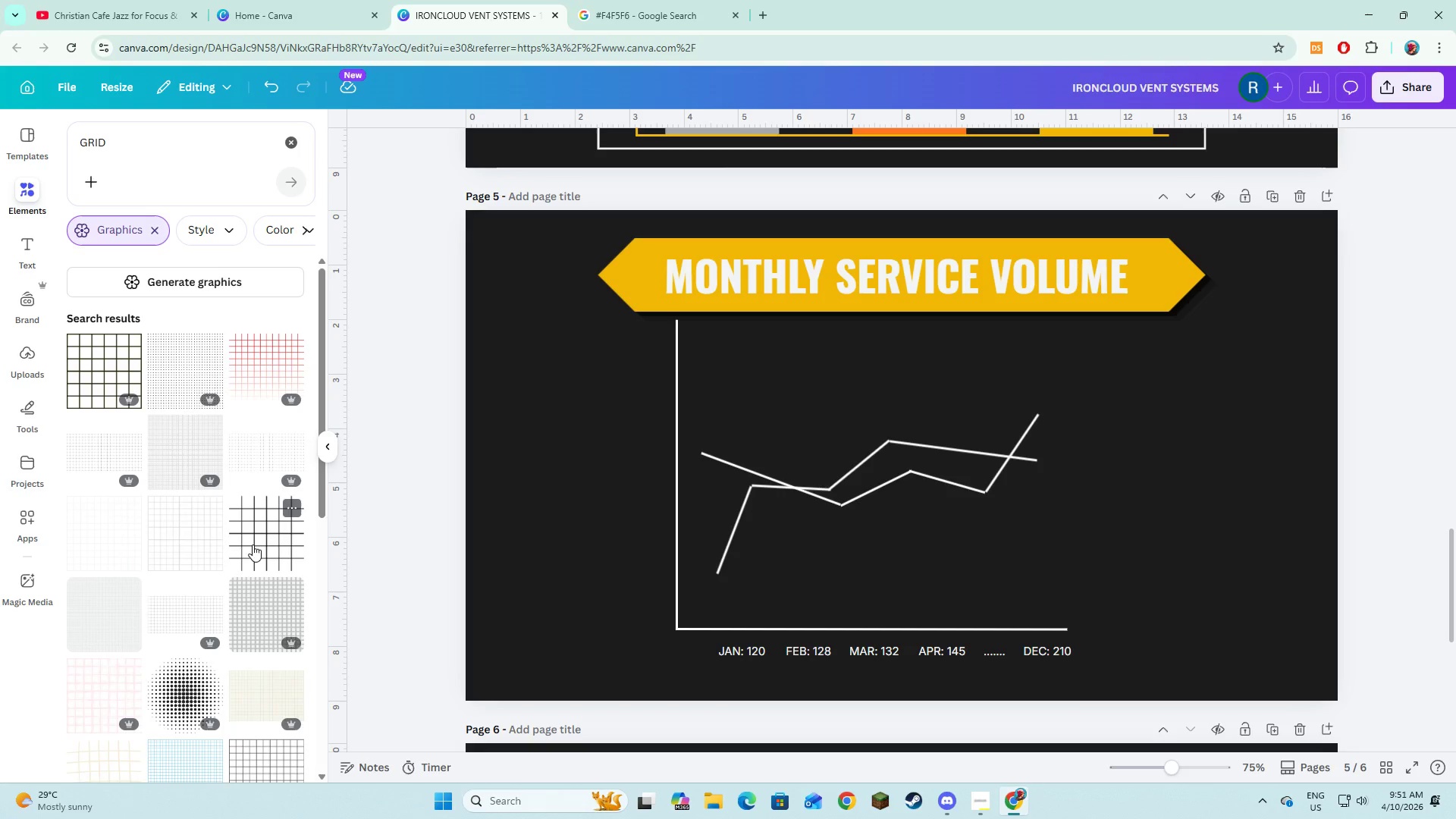 
left_click([253, 544])
 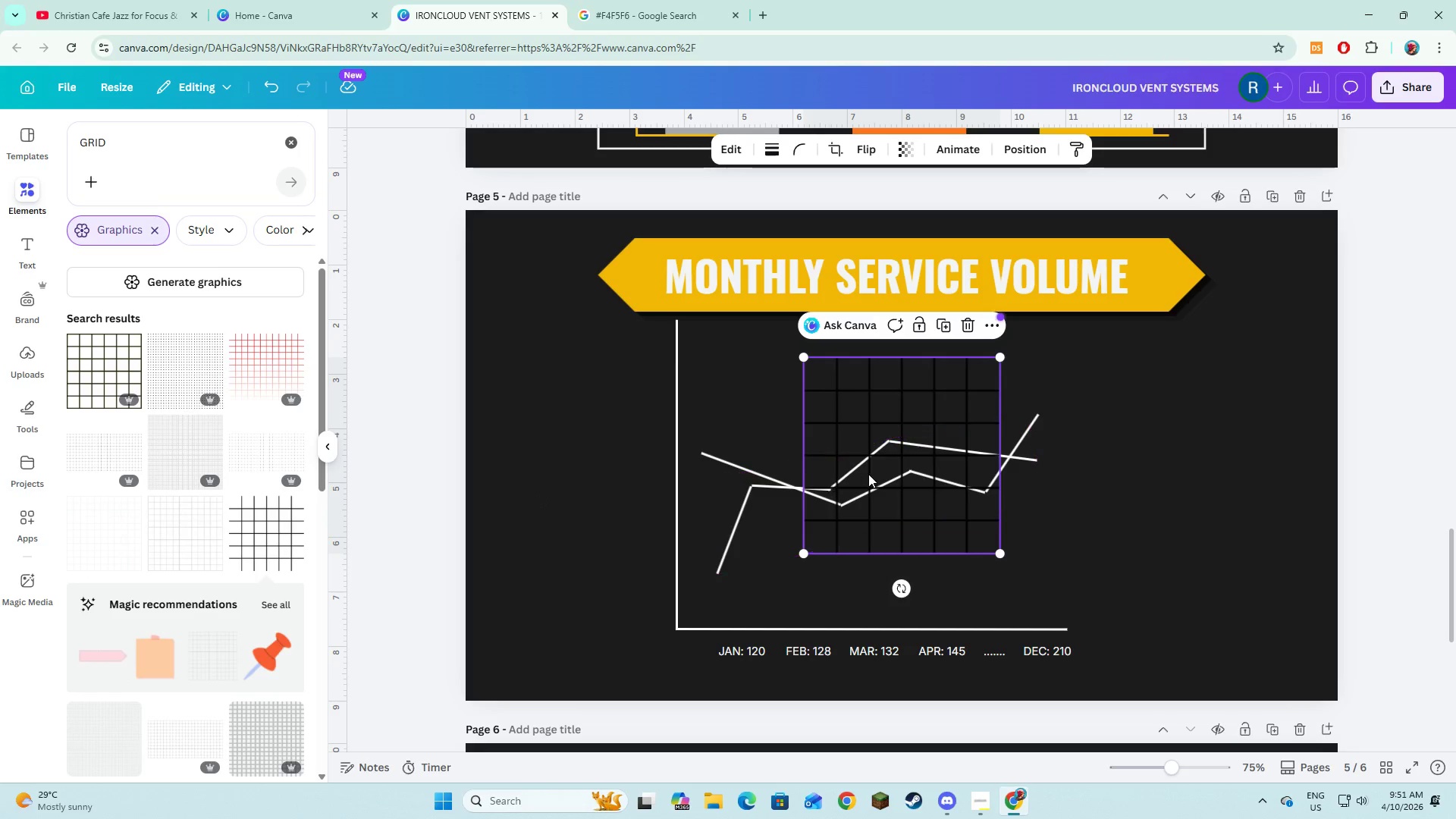 
left_click_drag(start_coordinate=[869, 477], to_coordinate=[744, 440])
 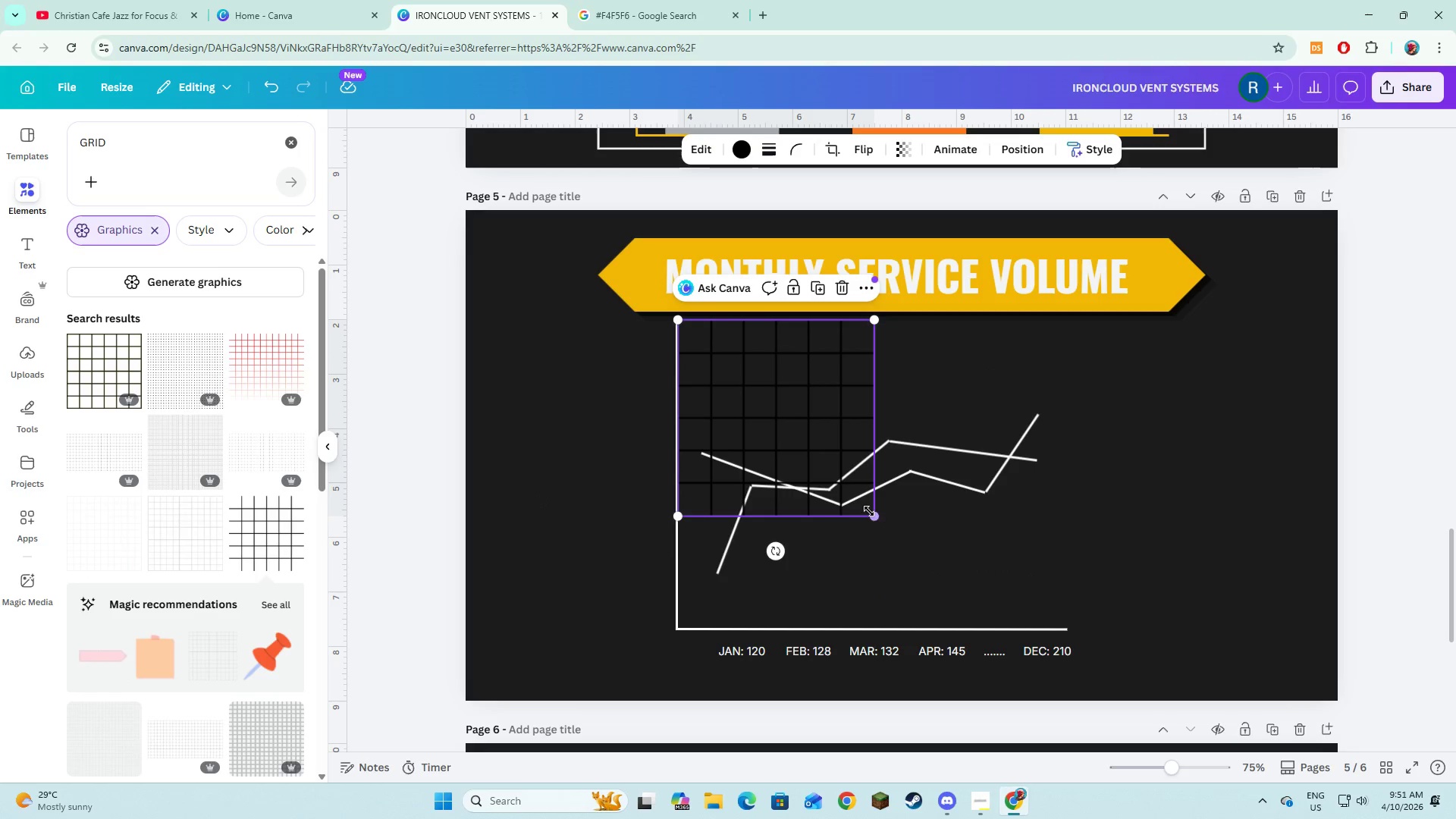 
left_click_drag(start_coordinate=[873, 513], to_coordinate=[1015, 589])
 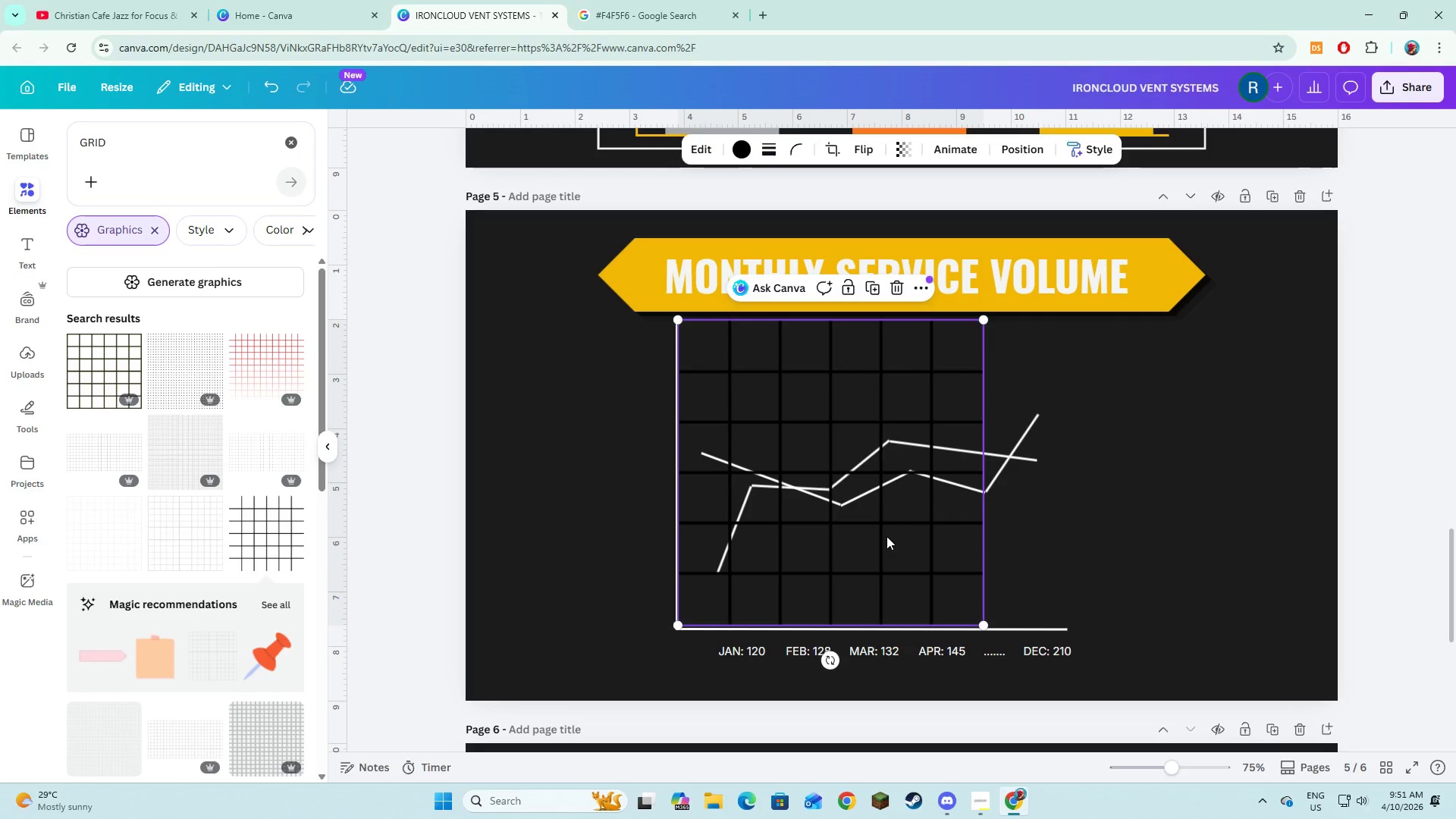 
left_click_drag(start_coordinate=[886, 536], to_coordinate=[918, 538])
 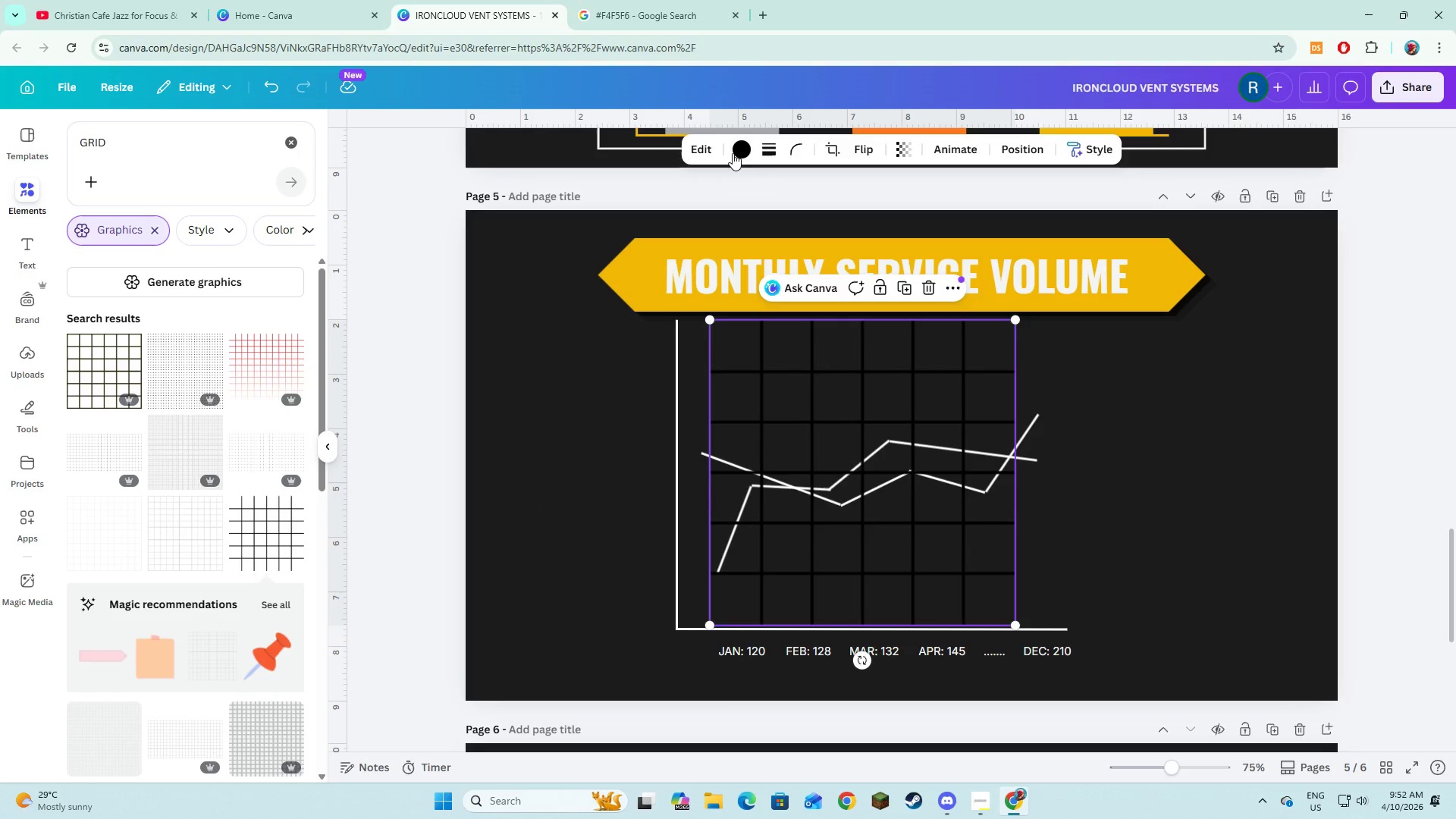 
left_click([733, 153])
 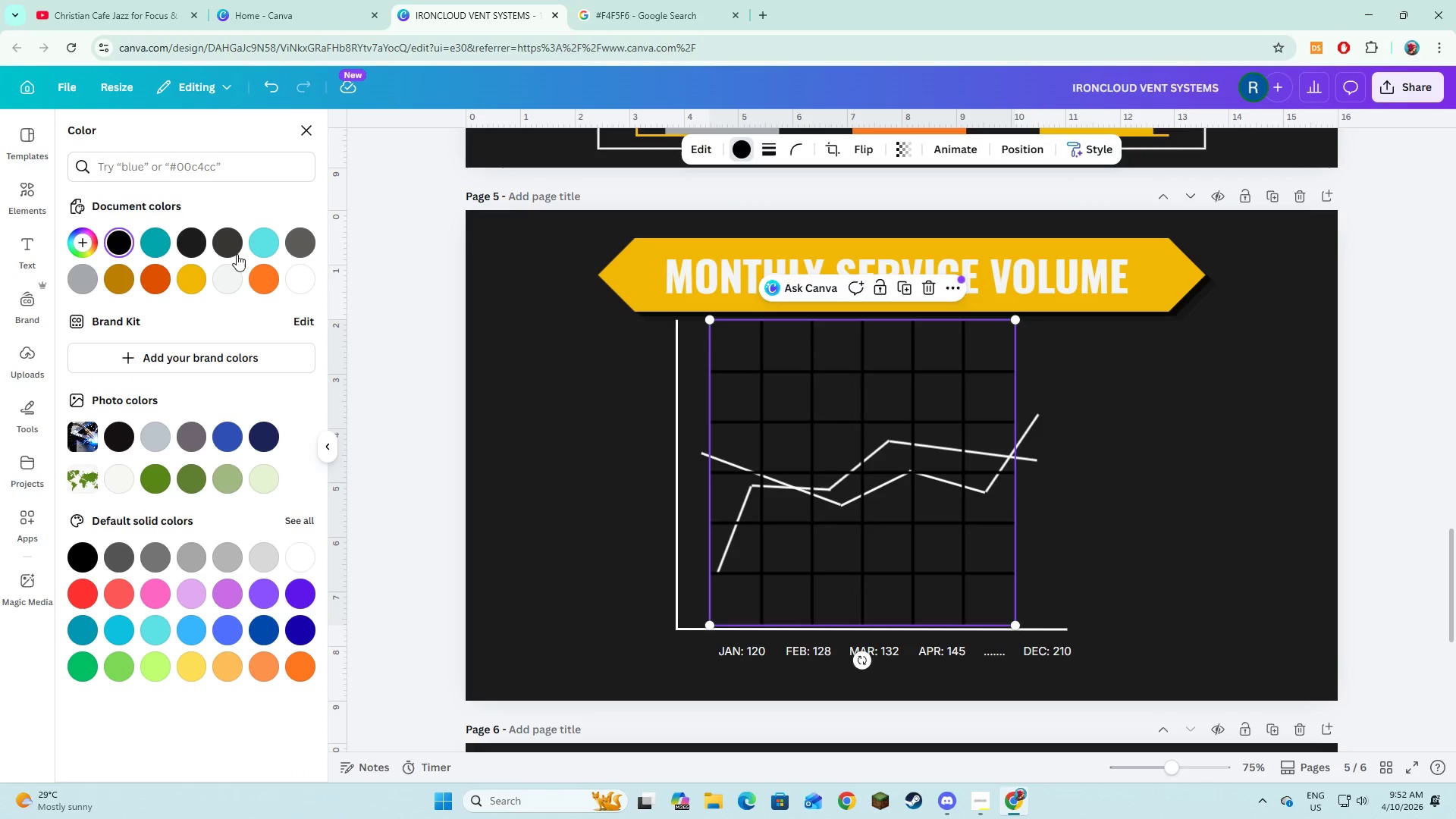 
mouse_move([221, 297])
 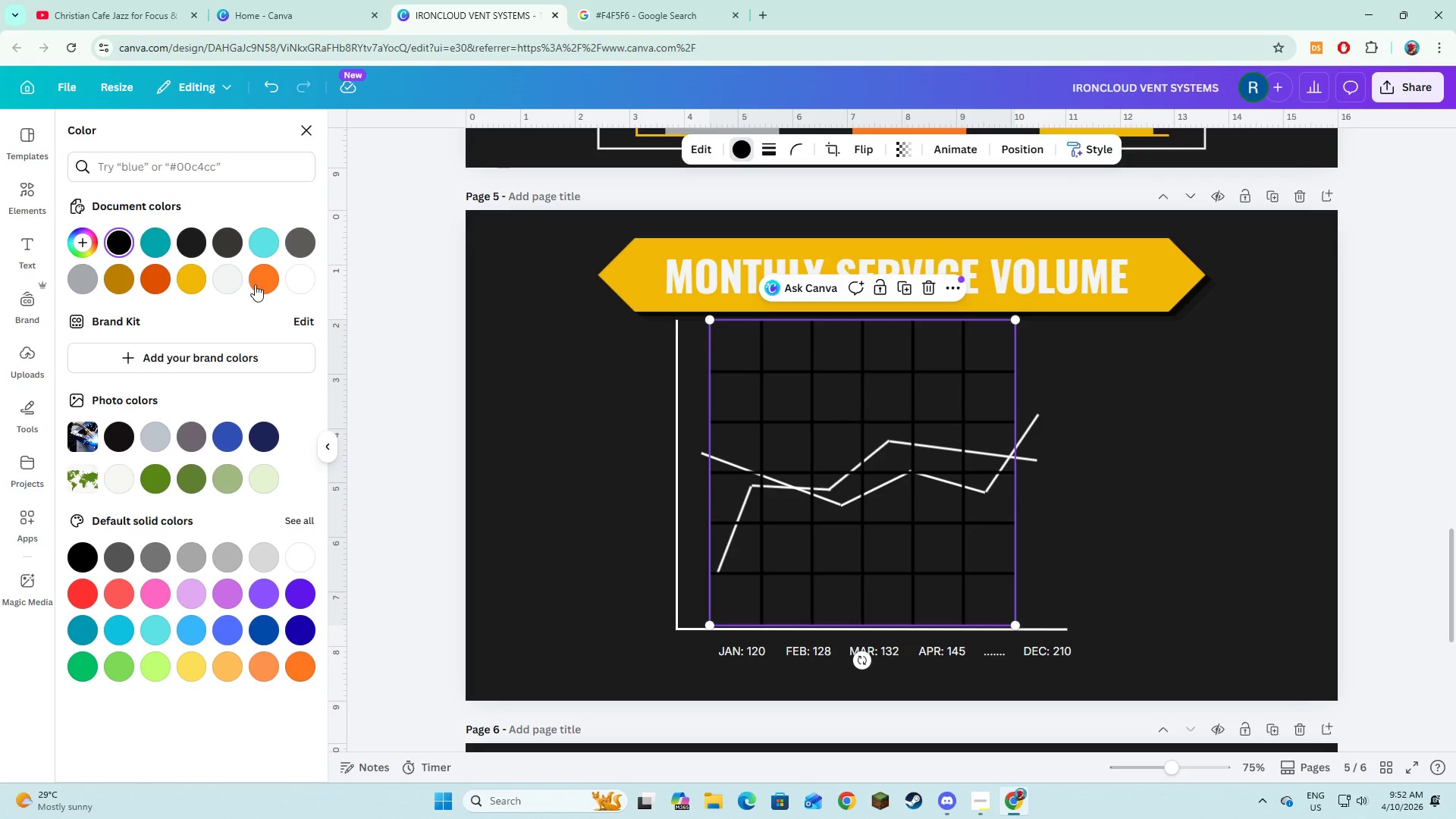 
left_click([255, 284])
 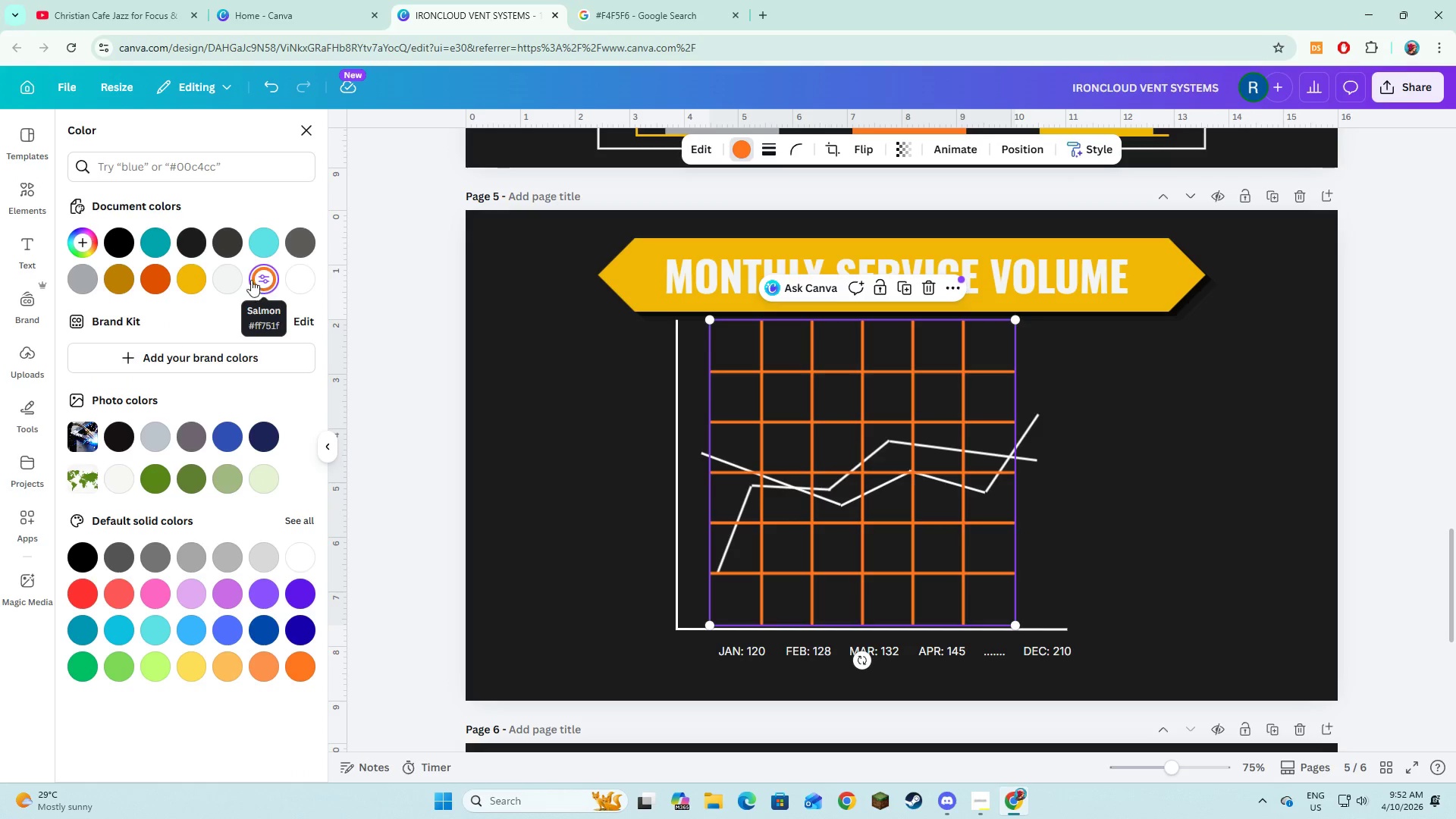 
mouse_move([247, 273])
 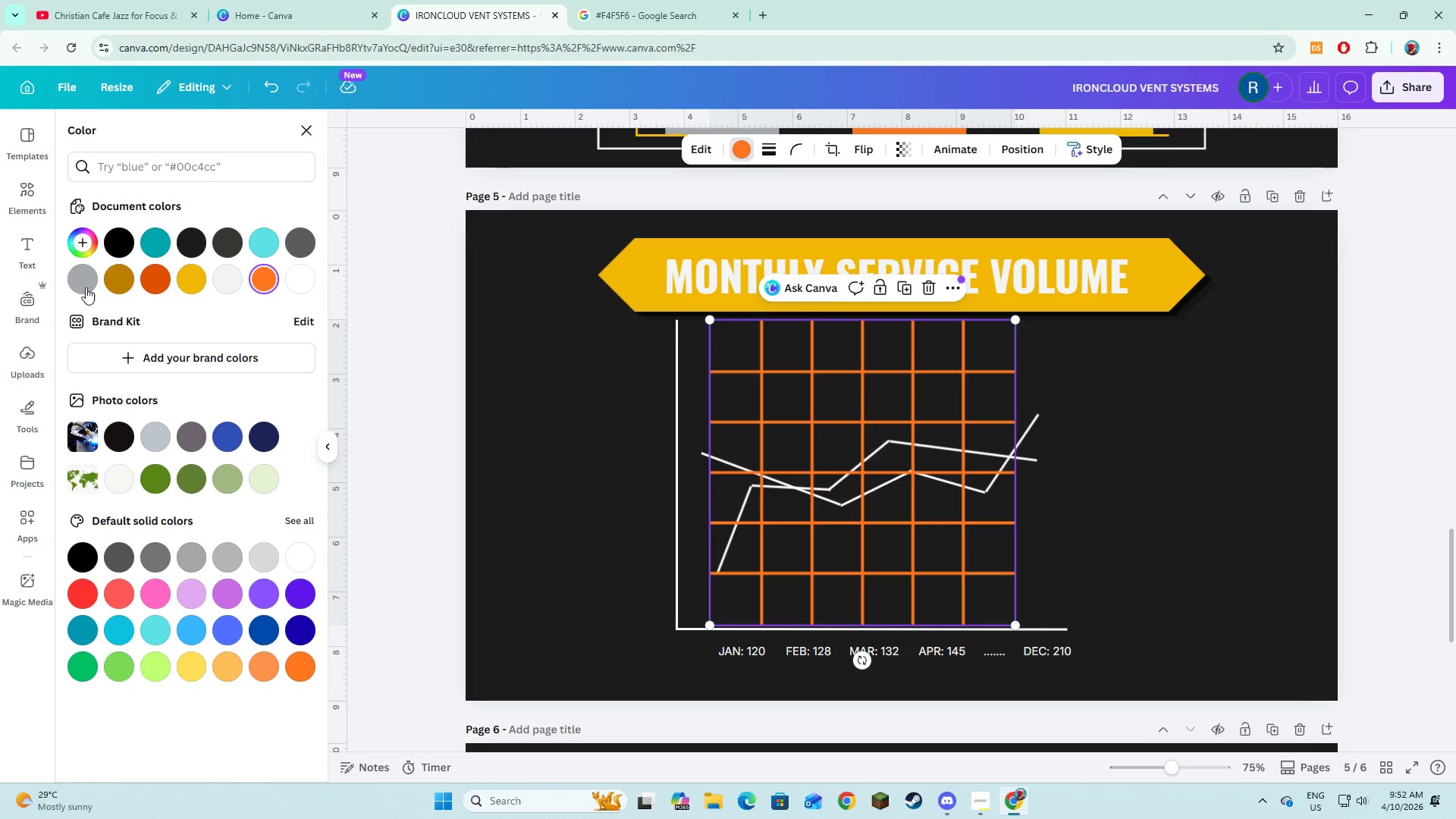 
left_click([82, 285])
 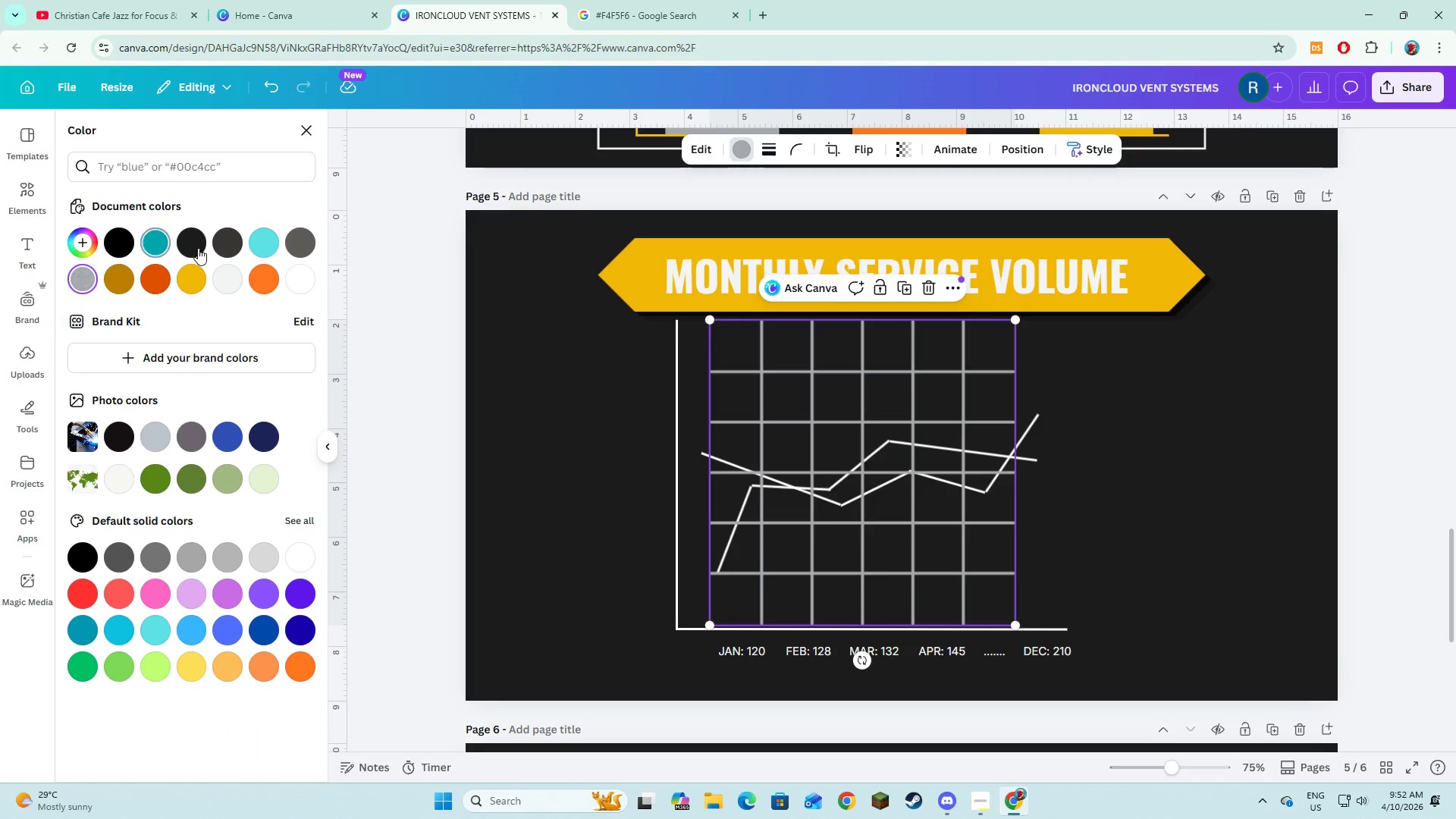 
left_click([549, 417])
 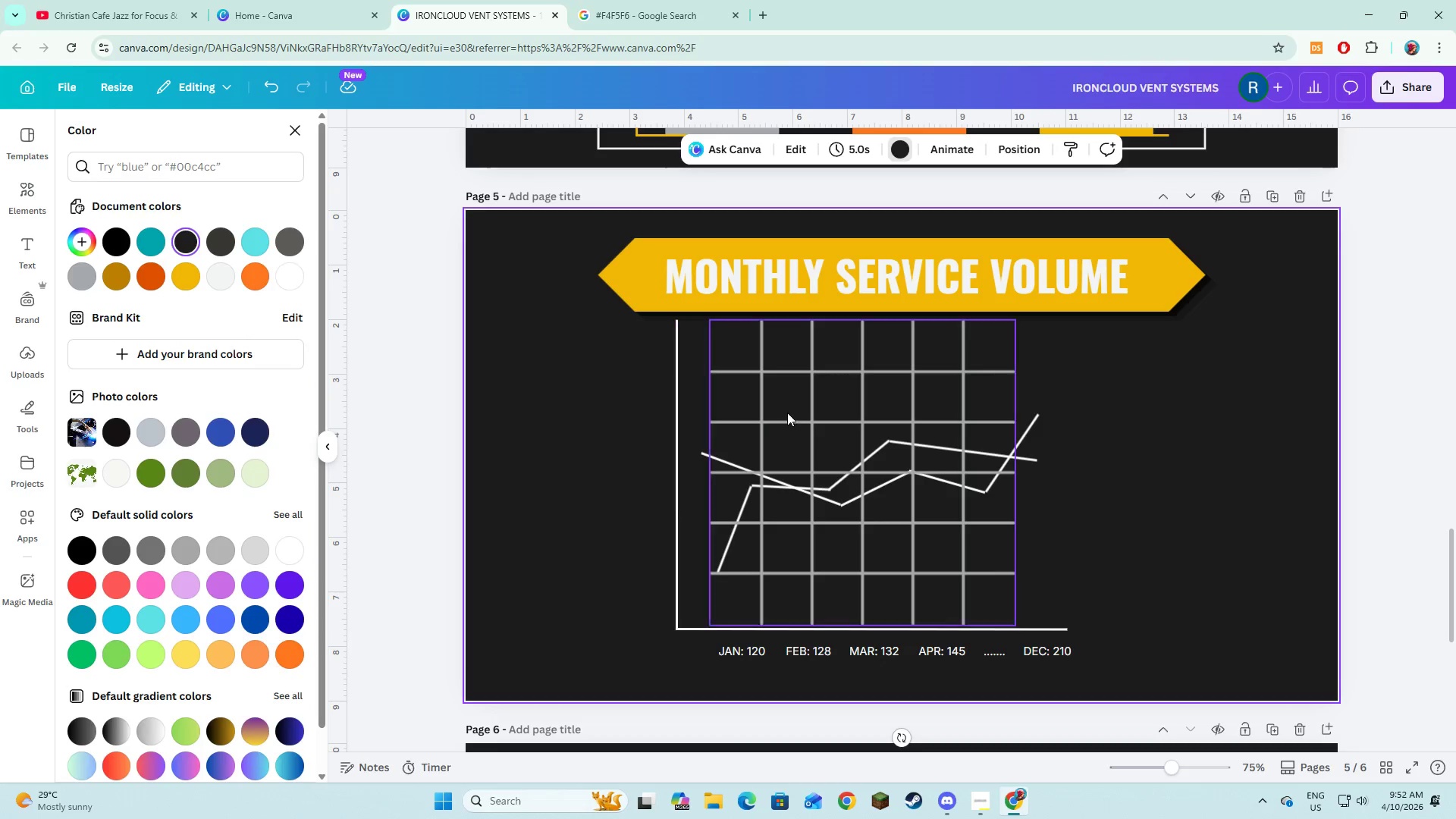 
left_click([789, 410])
 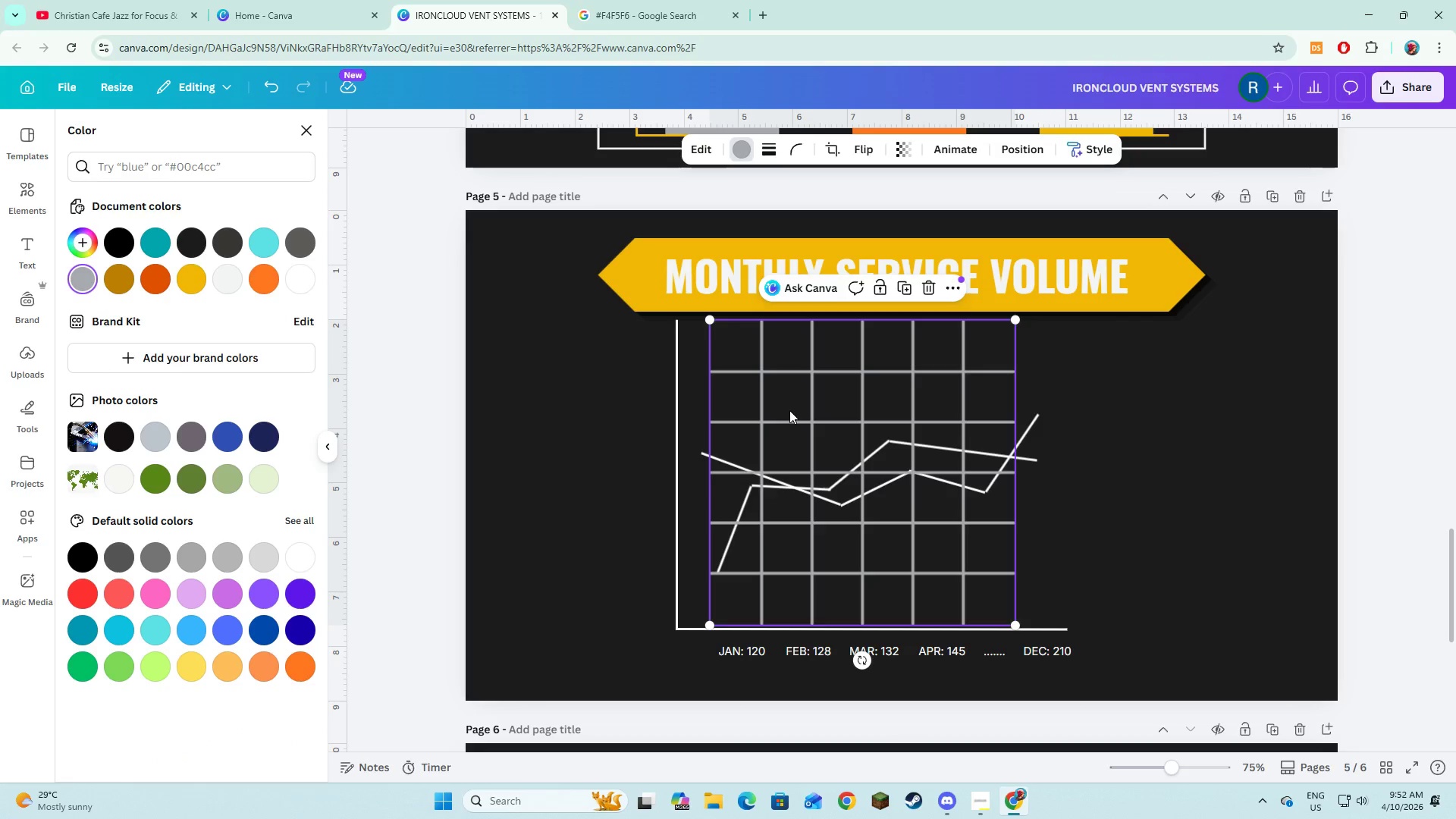 
right_click([789, 410])
 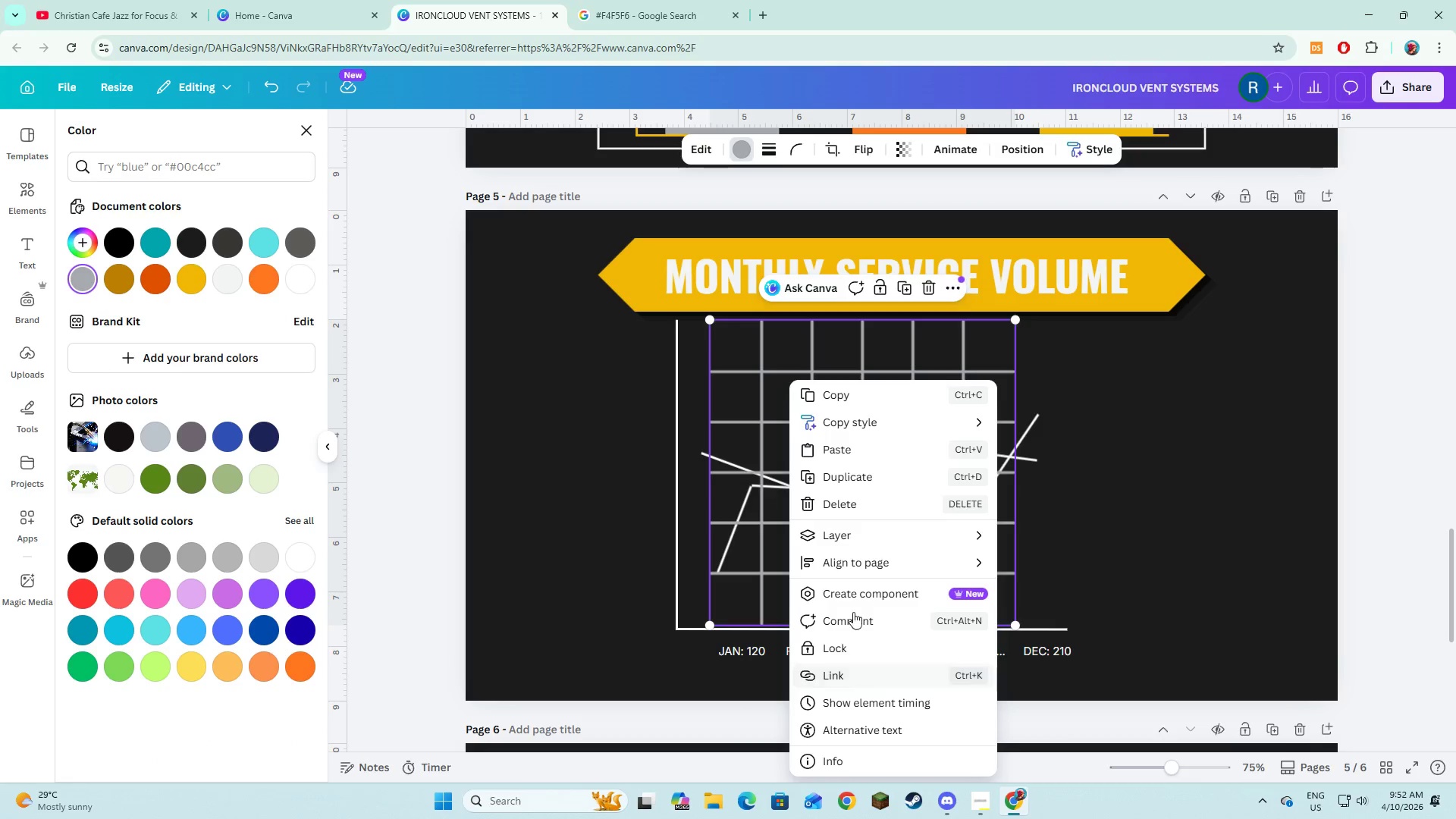 
left_click([865, 544])
 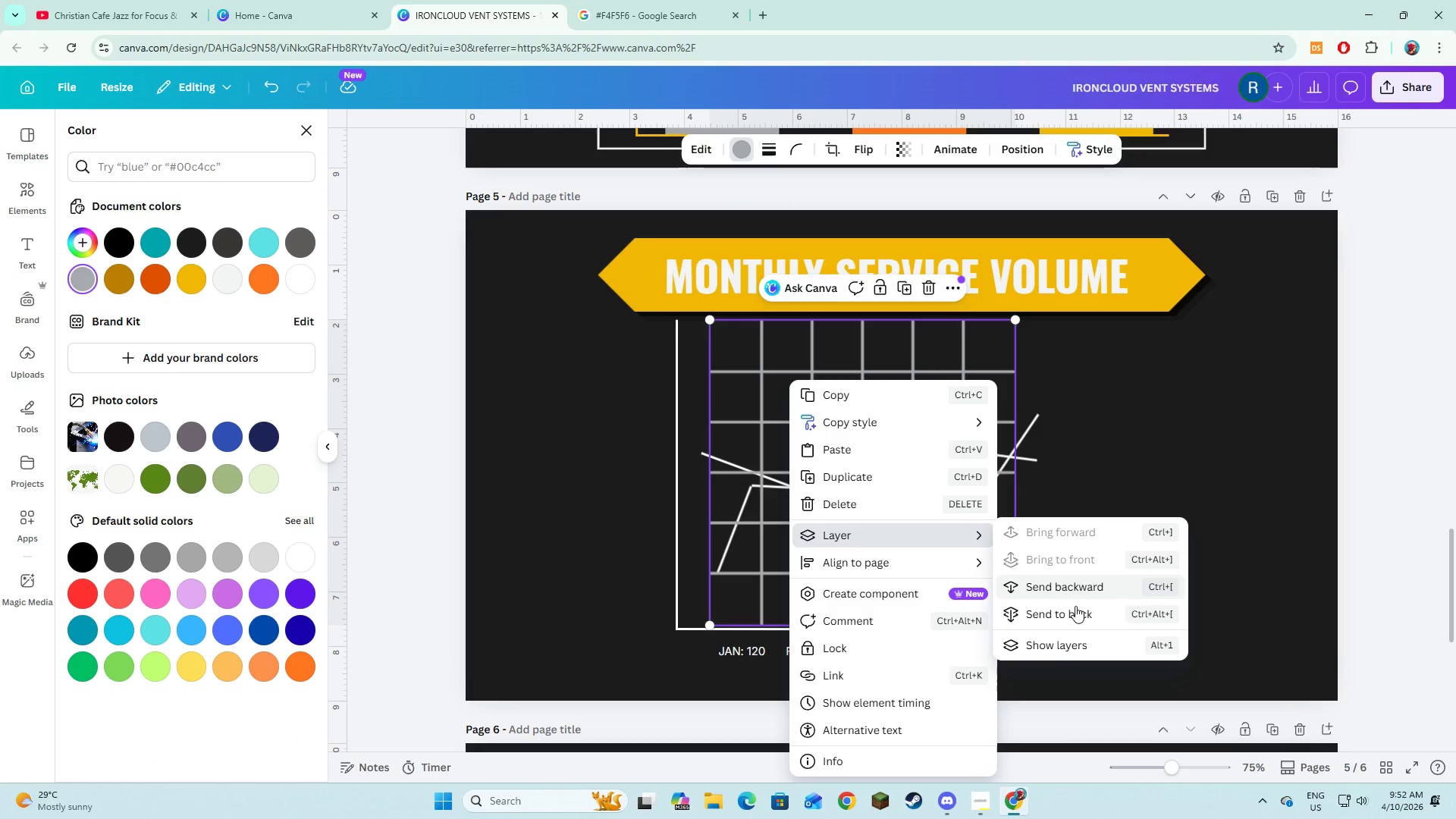 
left_click([1075, 607])
 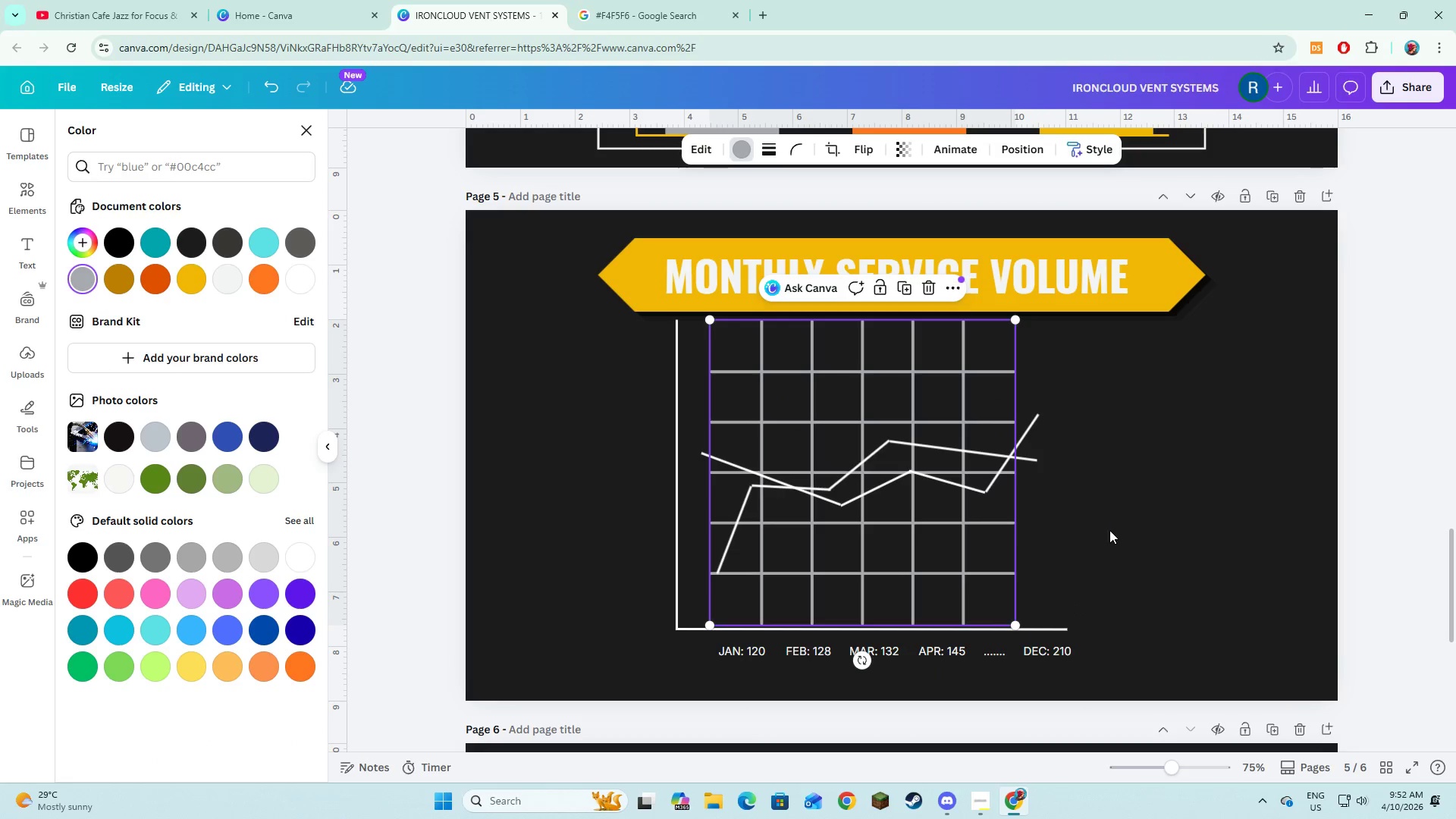 
left_click([1113, 527])
 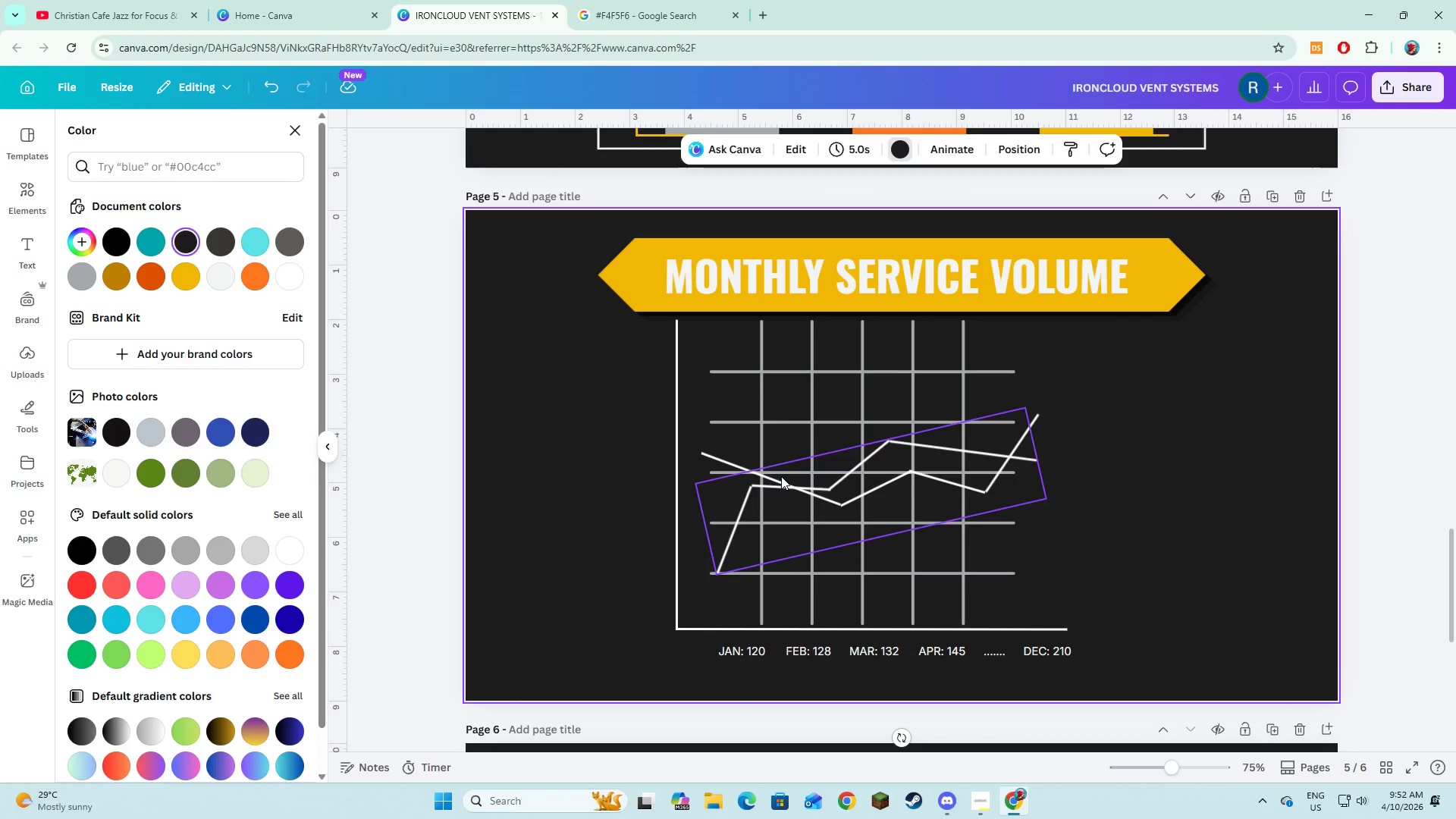 
hold_key(key=ShiftLeft, duration=1.38)
left_click([781, 476])
 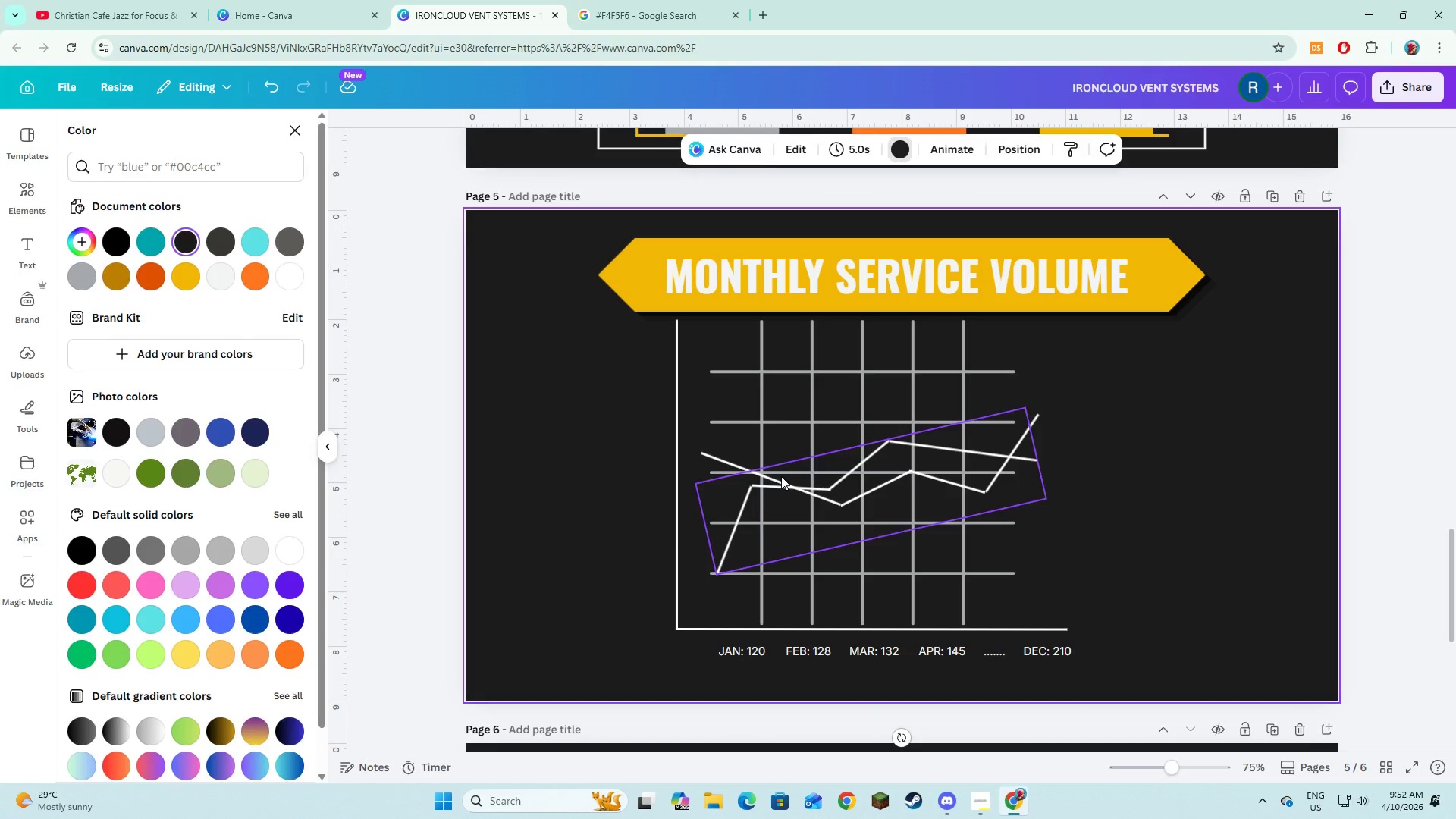 
left_click([726, 466])
 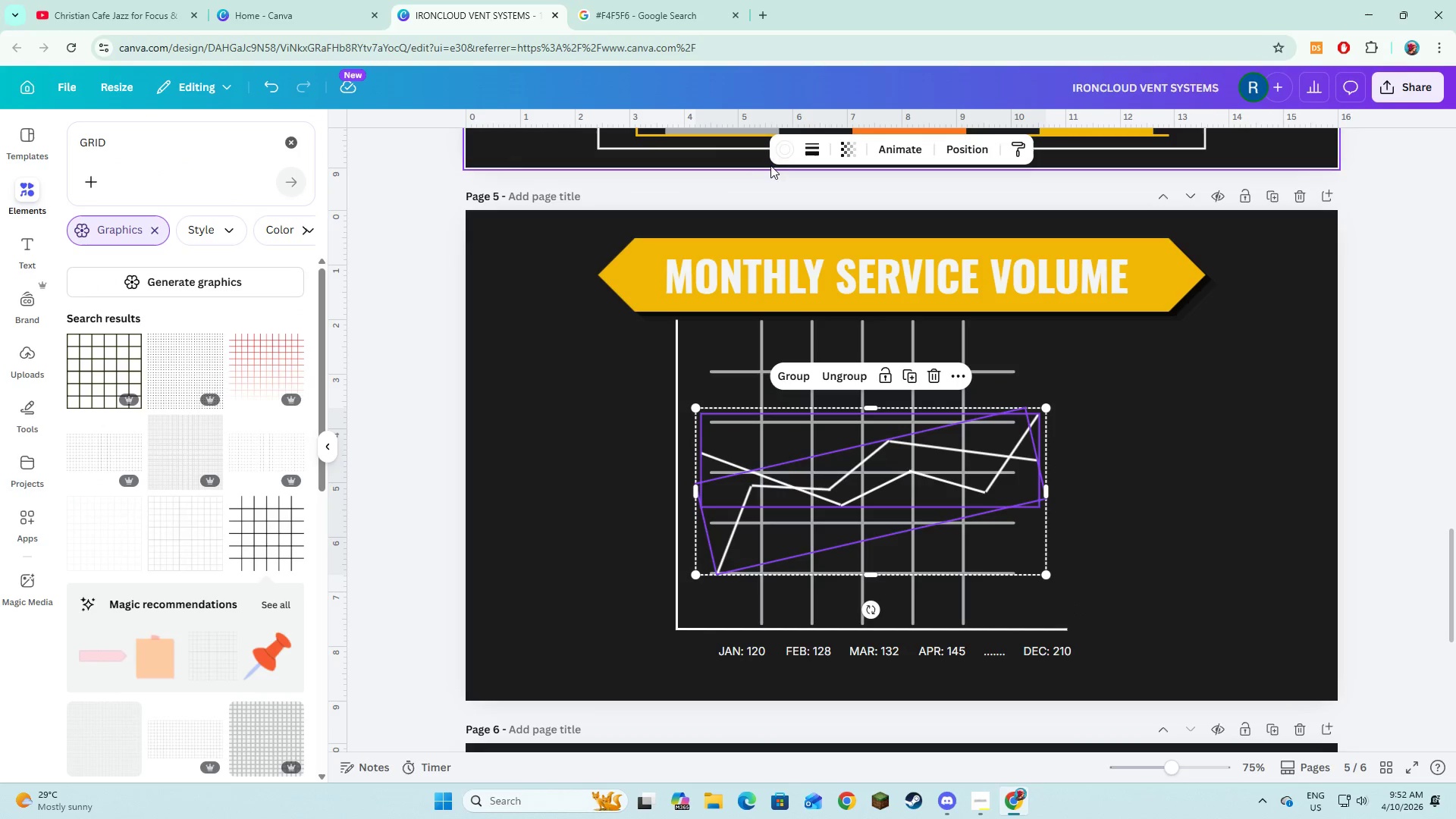 
left_click([786, 154])
 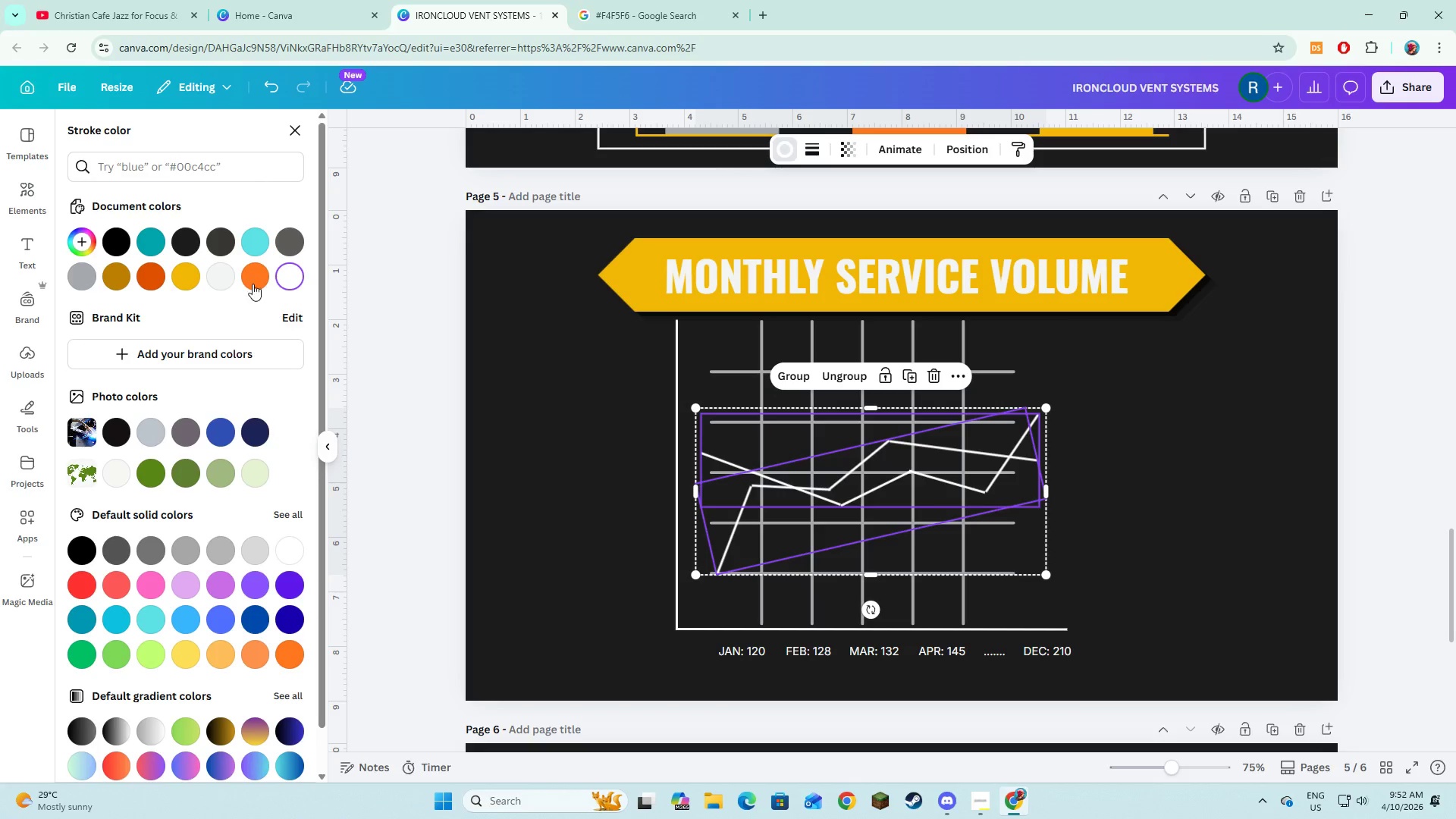 
left_click([251, 282])
 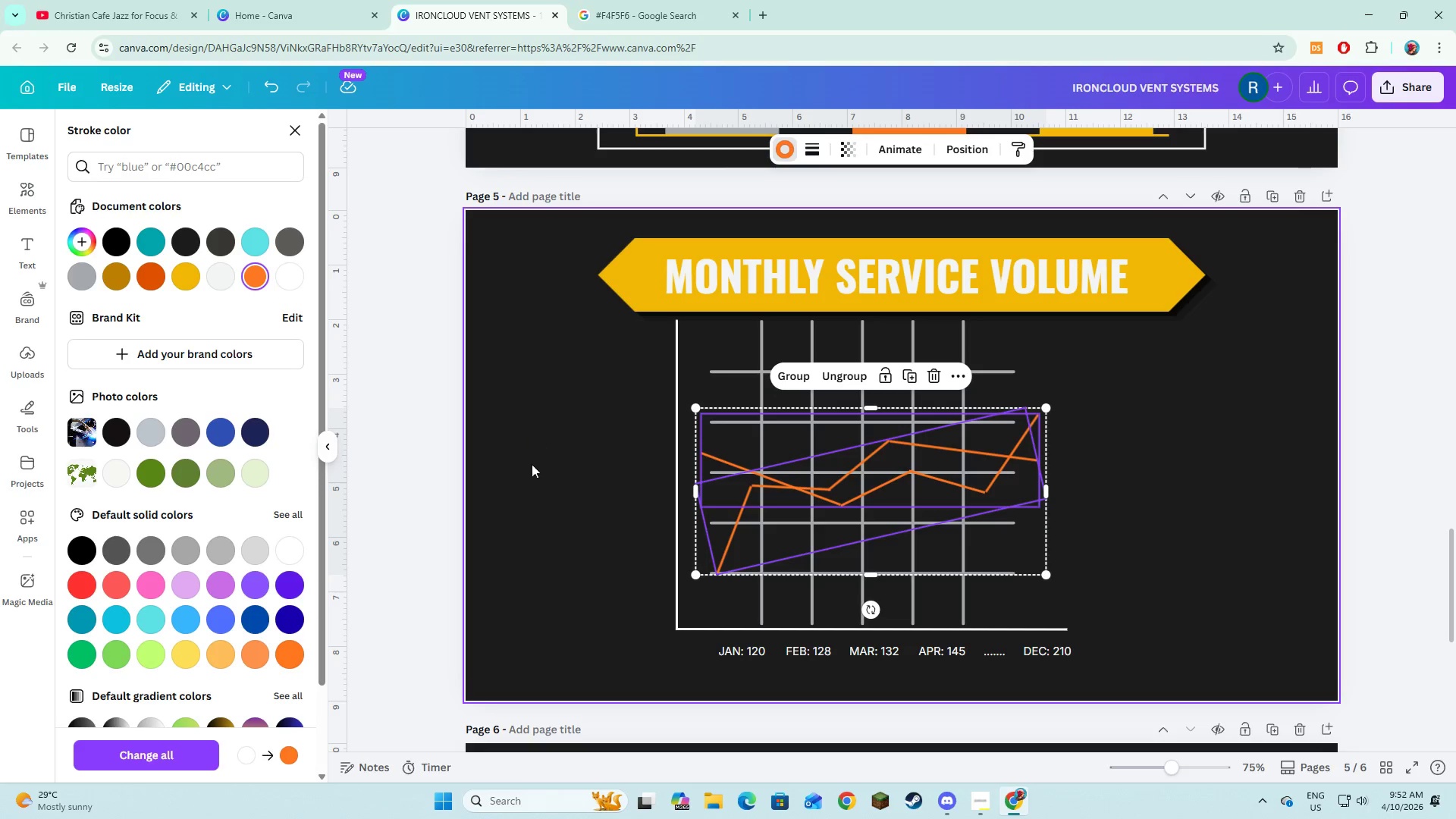 
left_click([531, 472])
 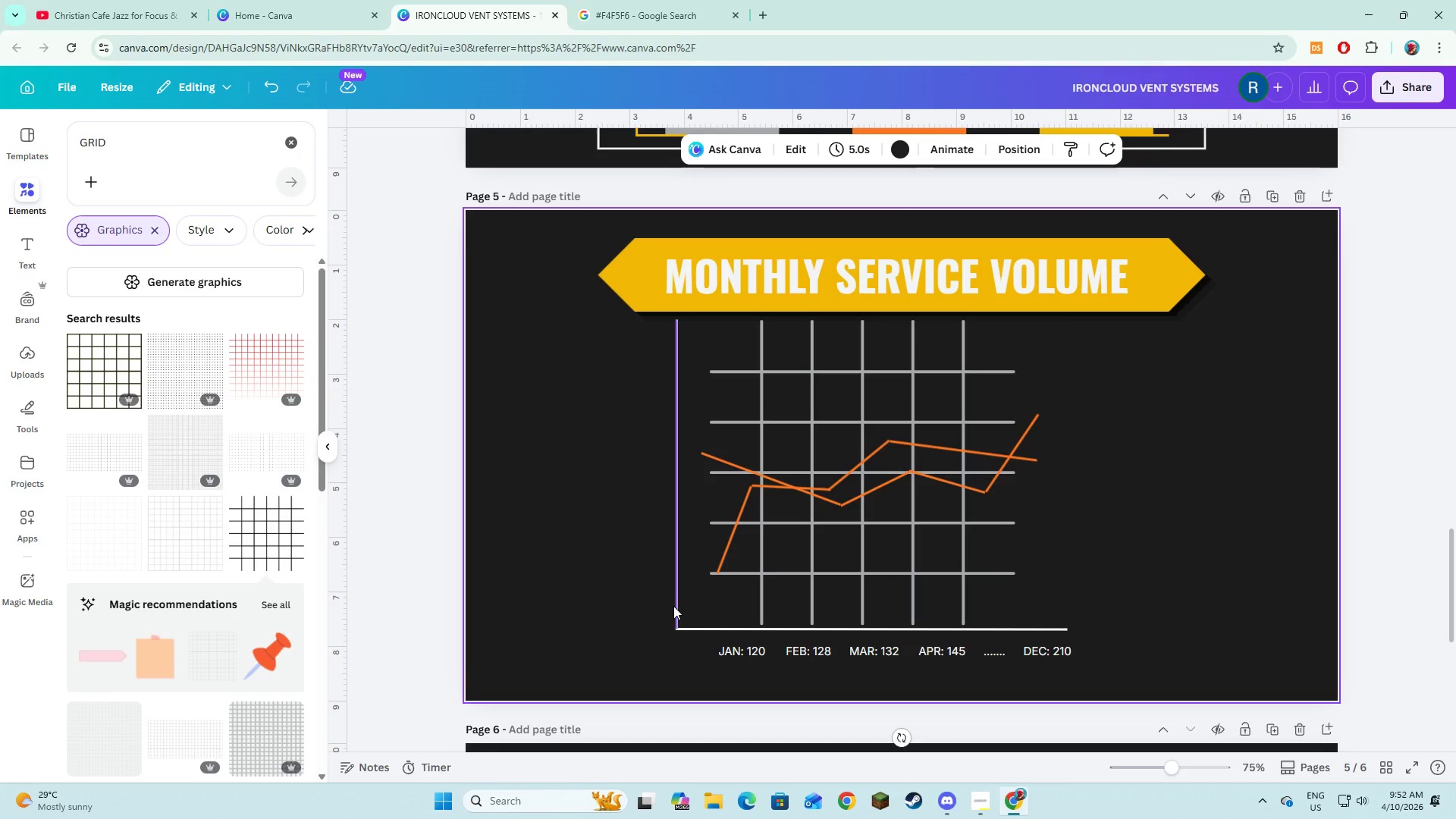 
left_click([578, 498])
 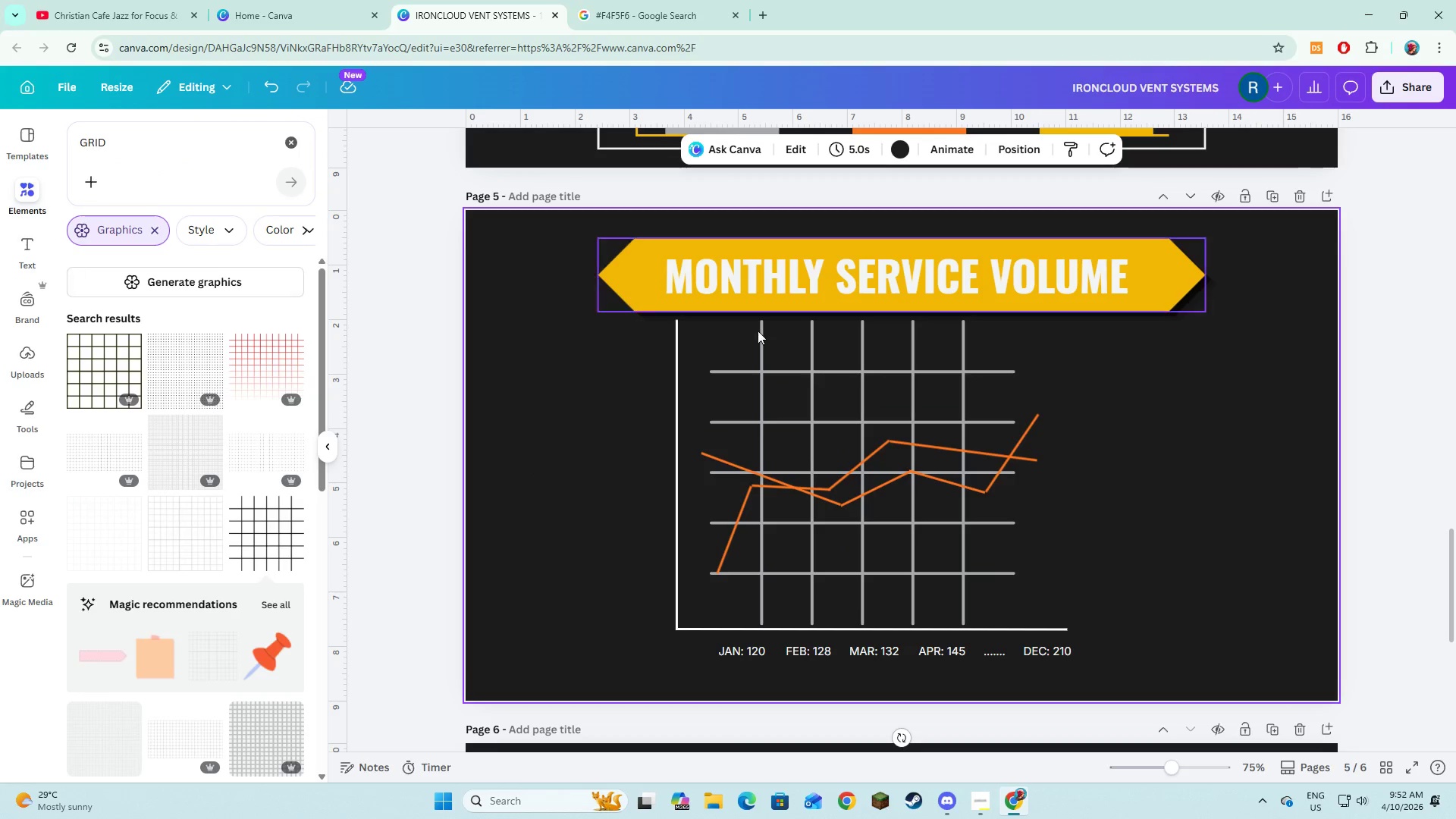 
left_click_drag(start_coordinate=[615, 335], to_coordinate=[1100, 664])
 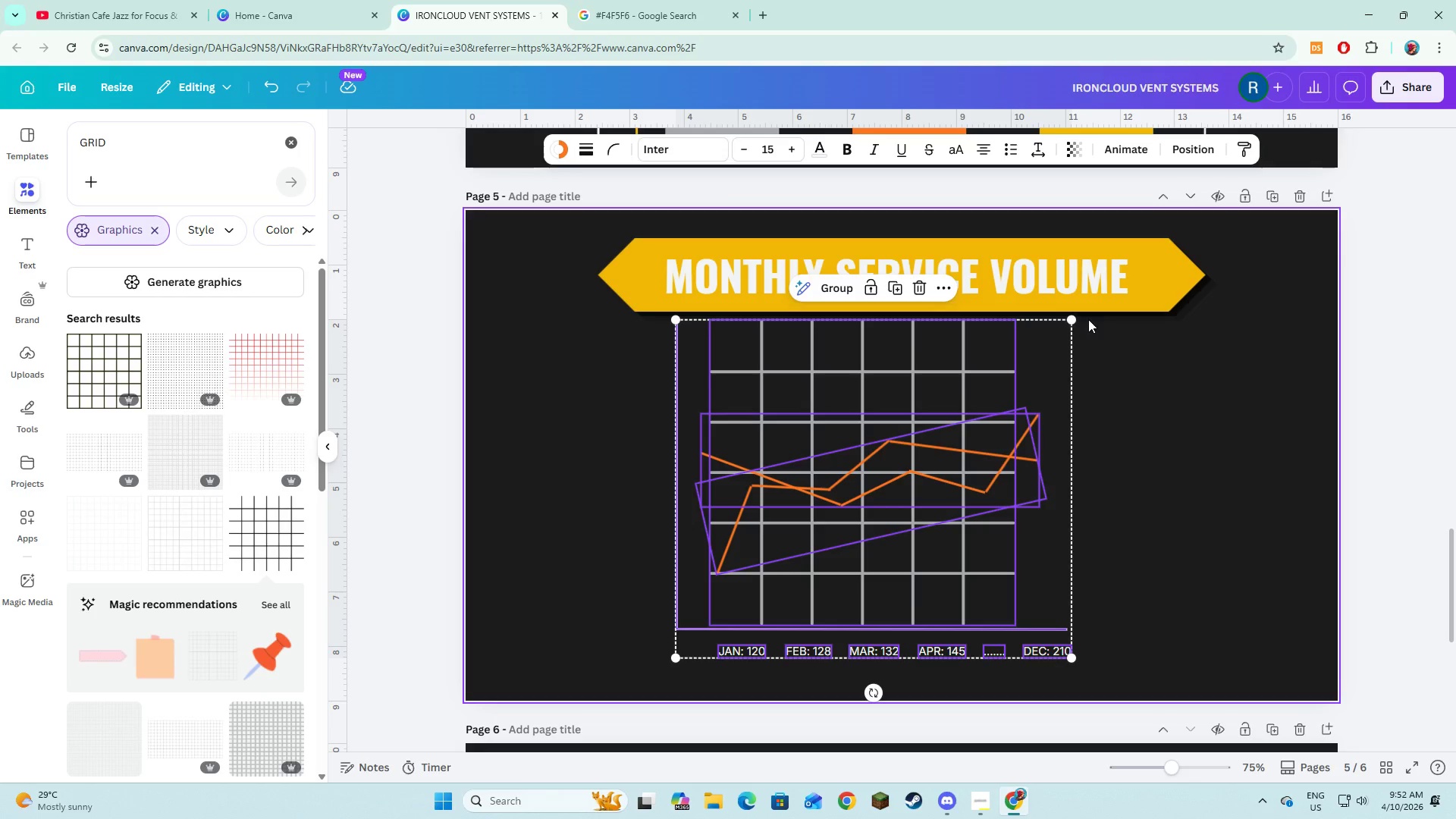 
left_click_drag(start_coordinate=[1068, 319], to_coordinate=[1032, 408])
 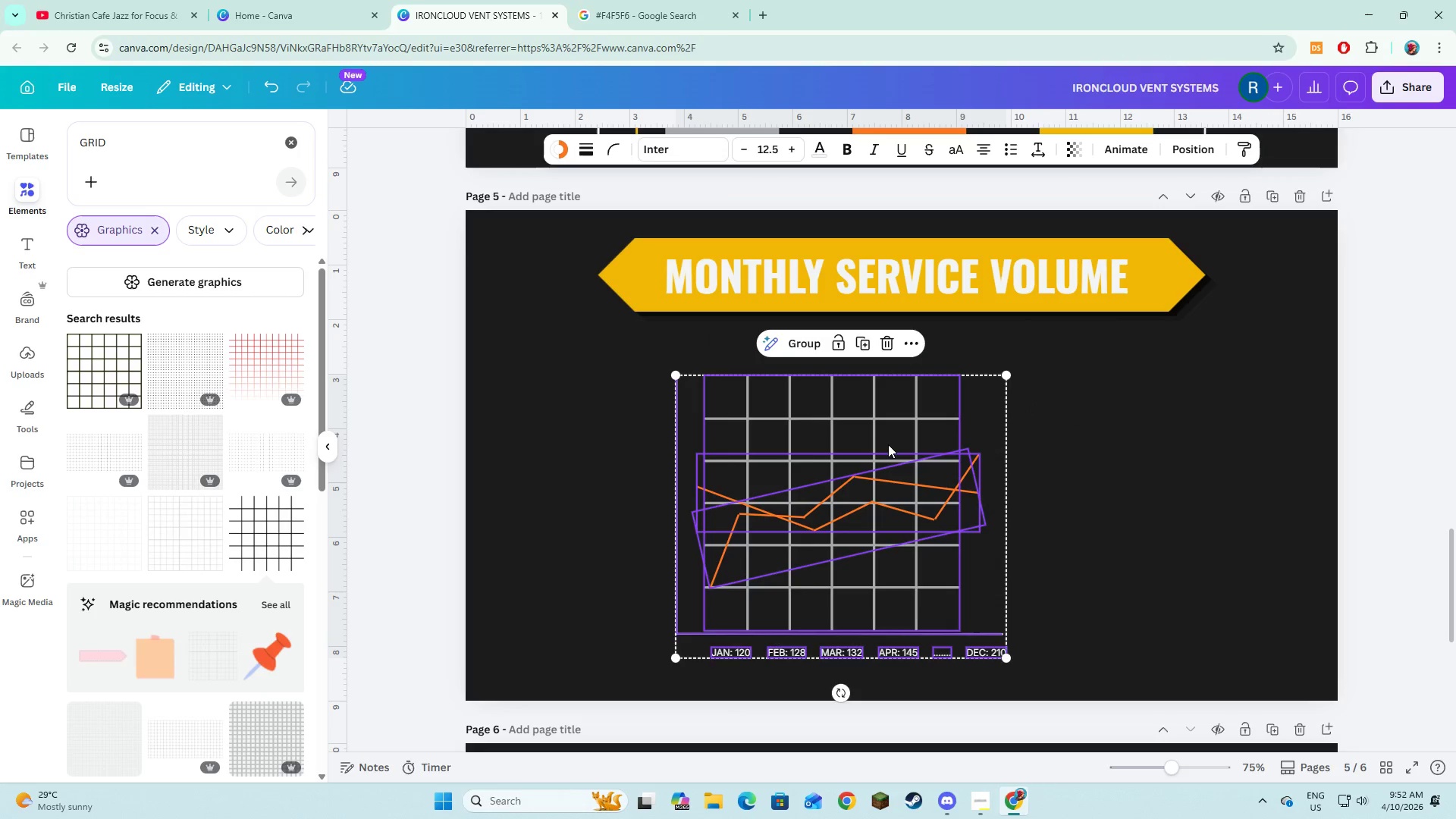 
left_click_drag(start_coordinate=[888, 444], to_coordinate=[904, 435])
 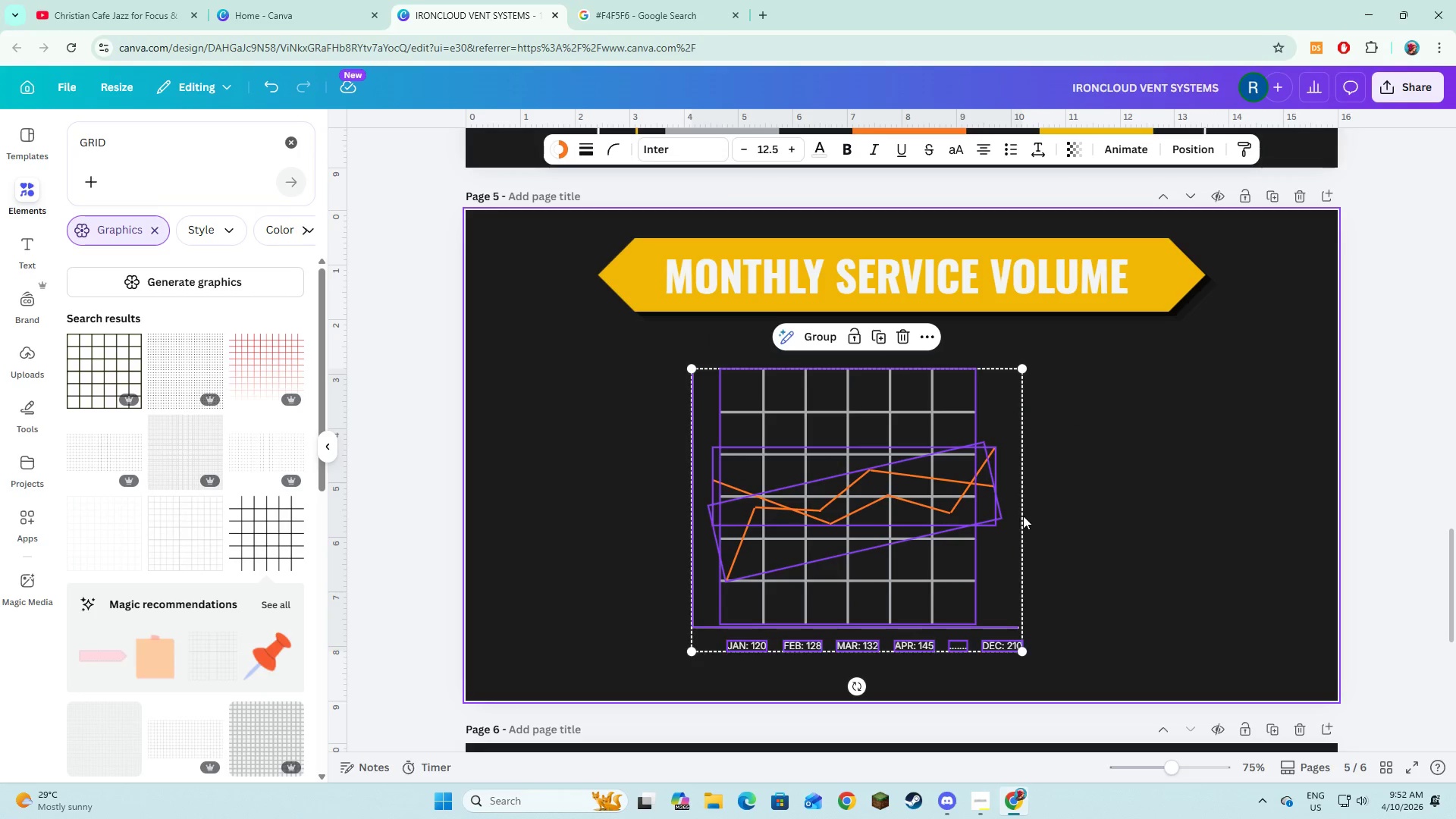 
left_click([1109, 533])
 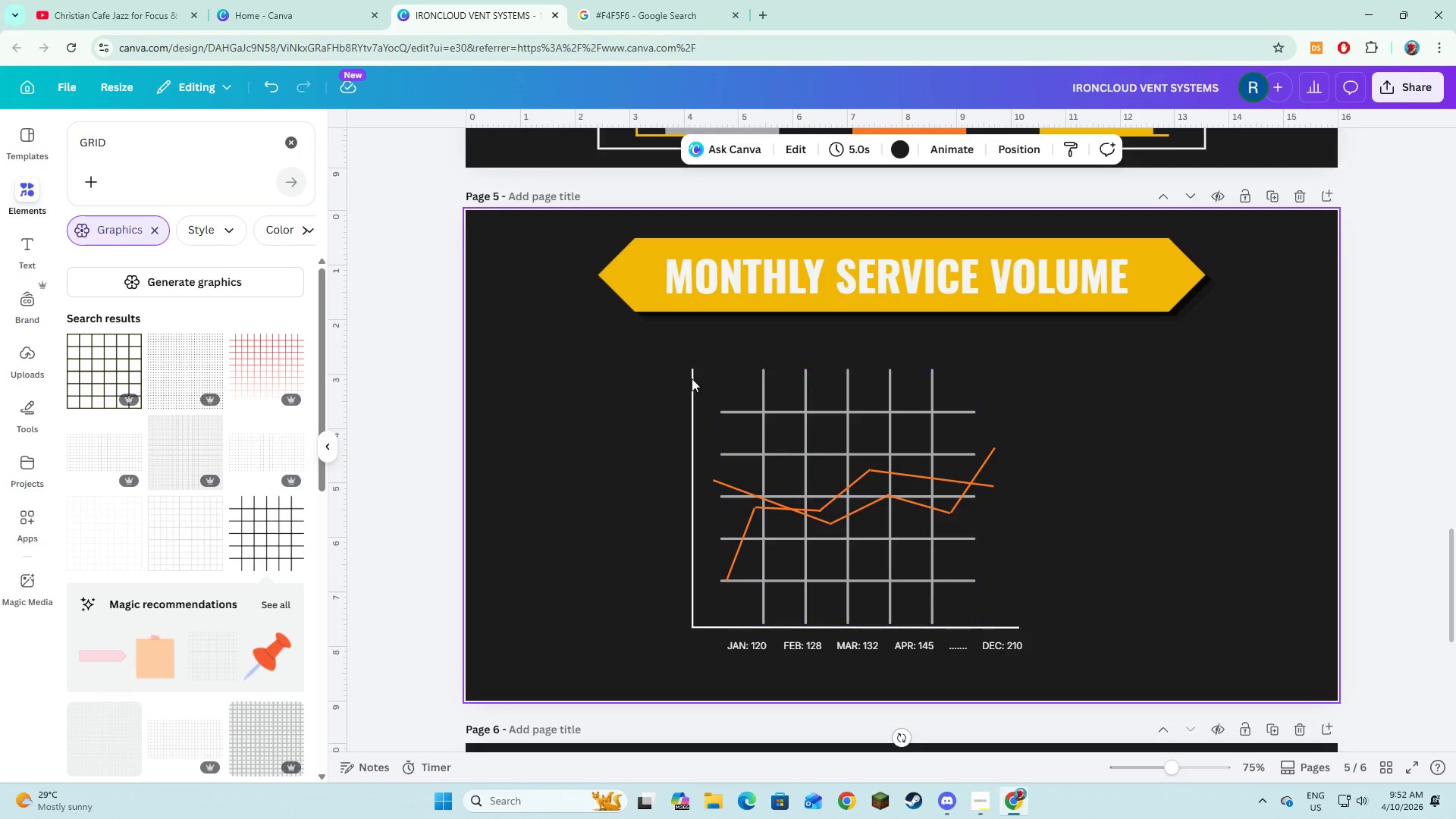 
left_click_drag(start_coordinate=[620, 370], to_coordinate=[1051, 652])
 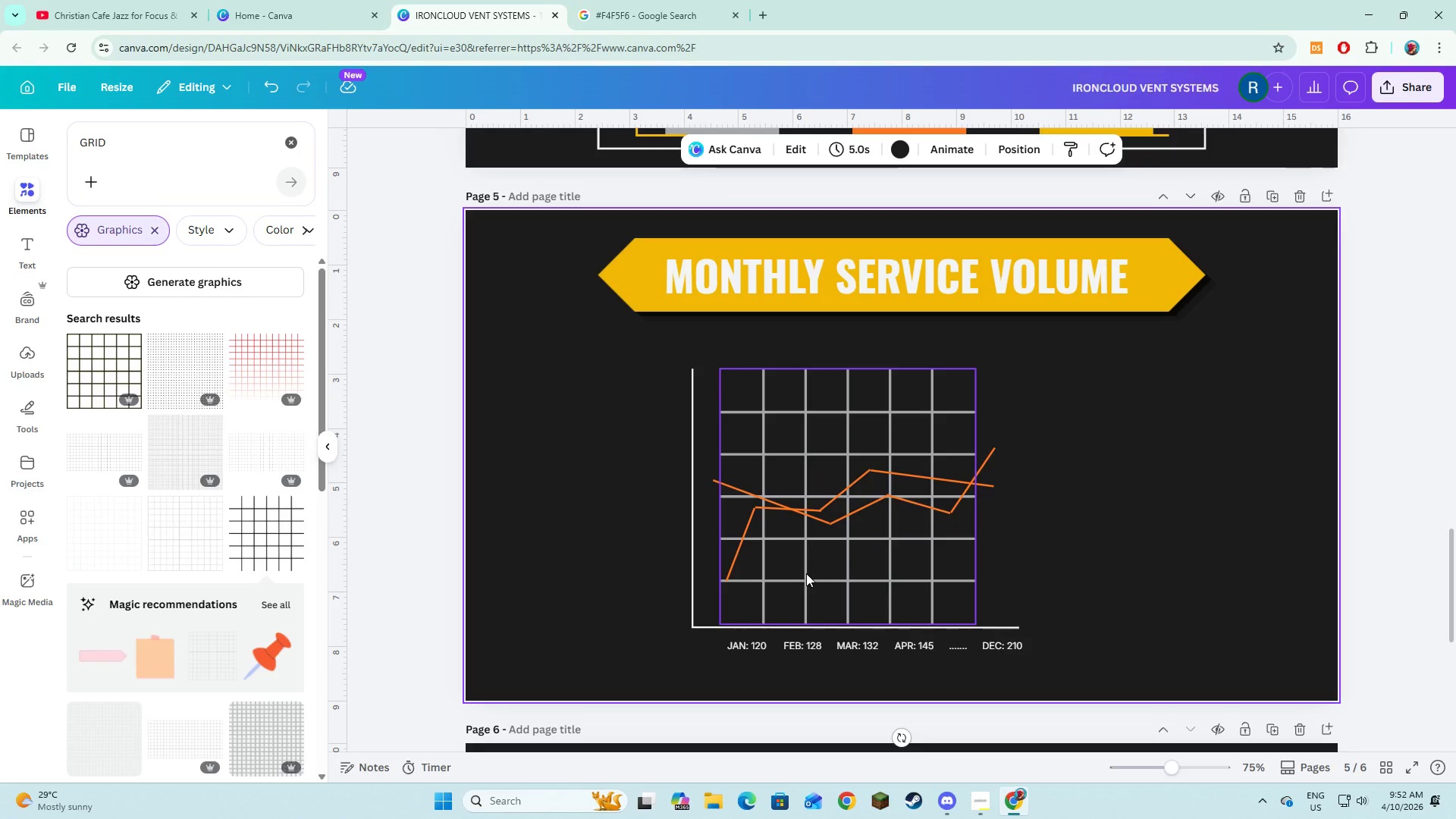 
wait(6.84)
 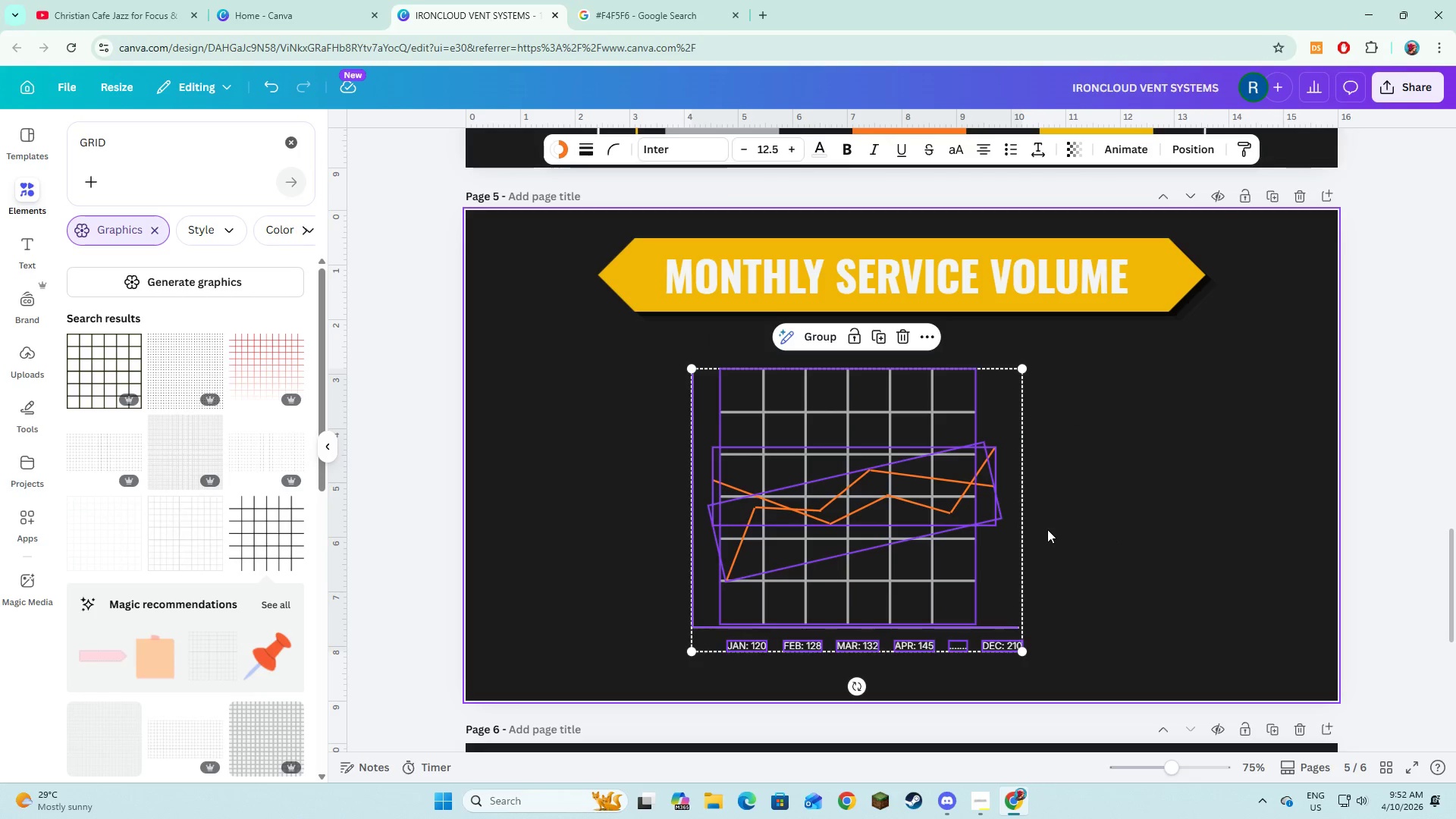 
left_click([1031, 565])
 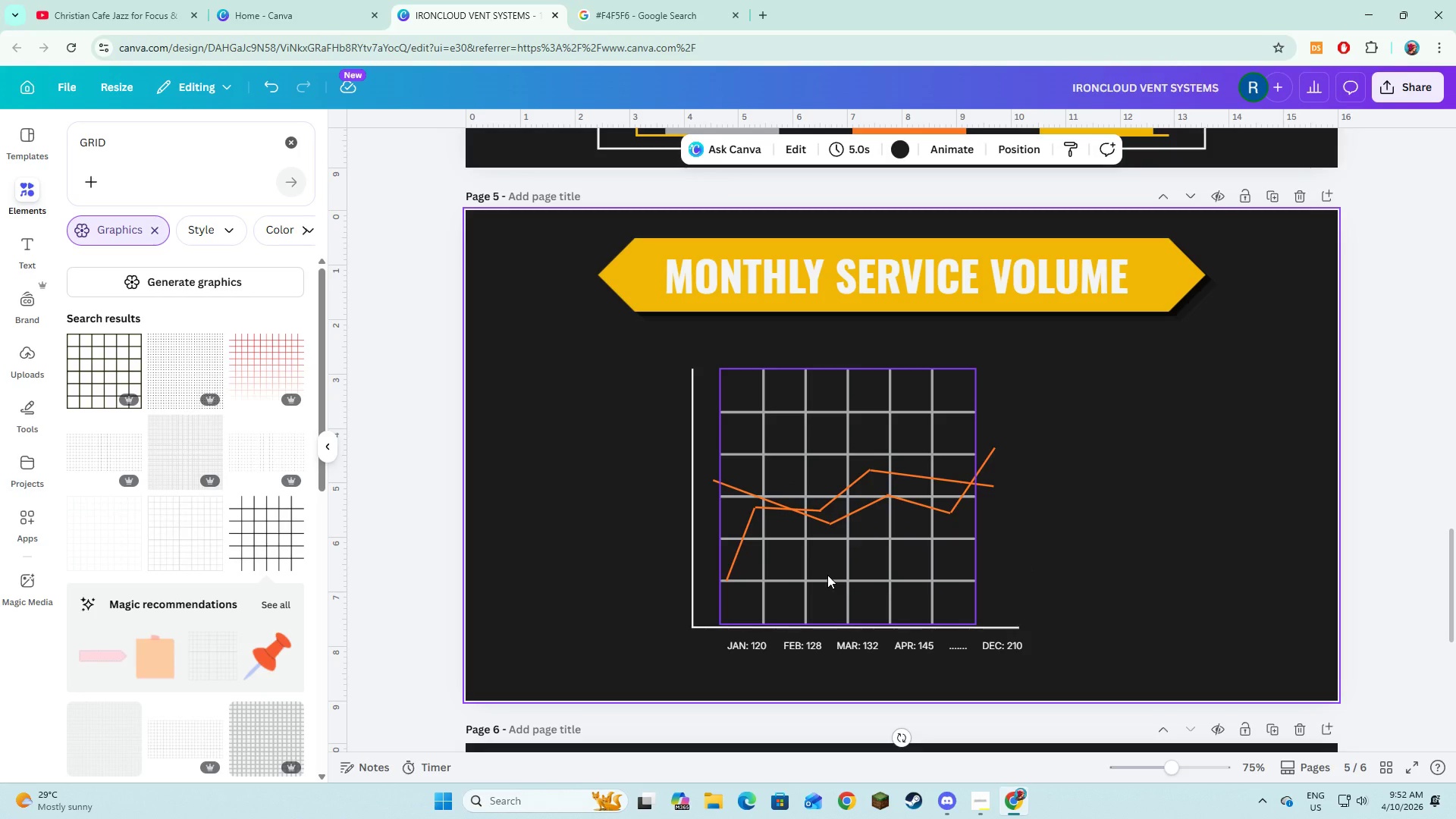 
left_click([827, 575])
 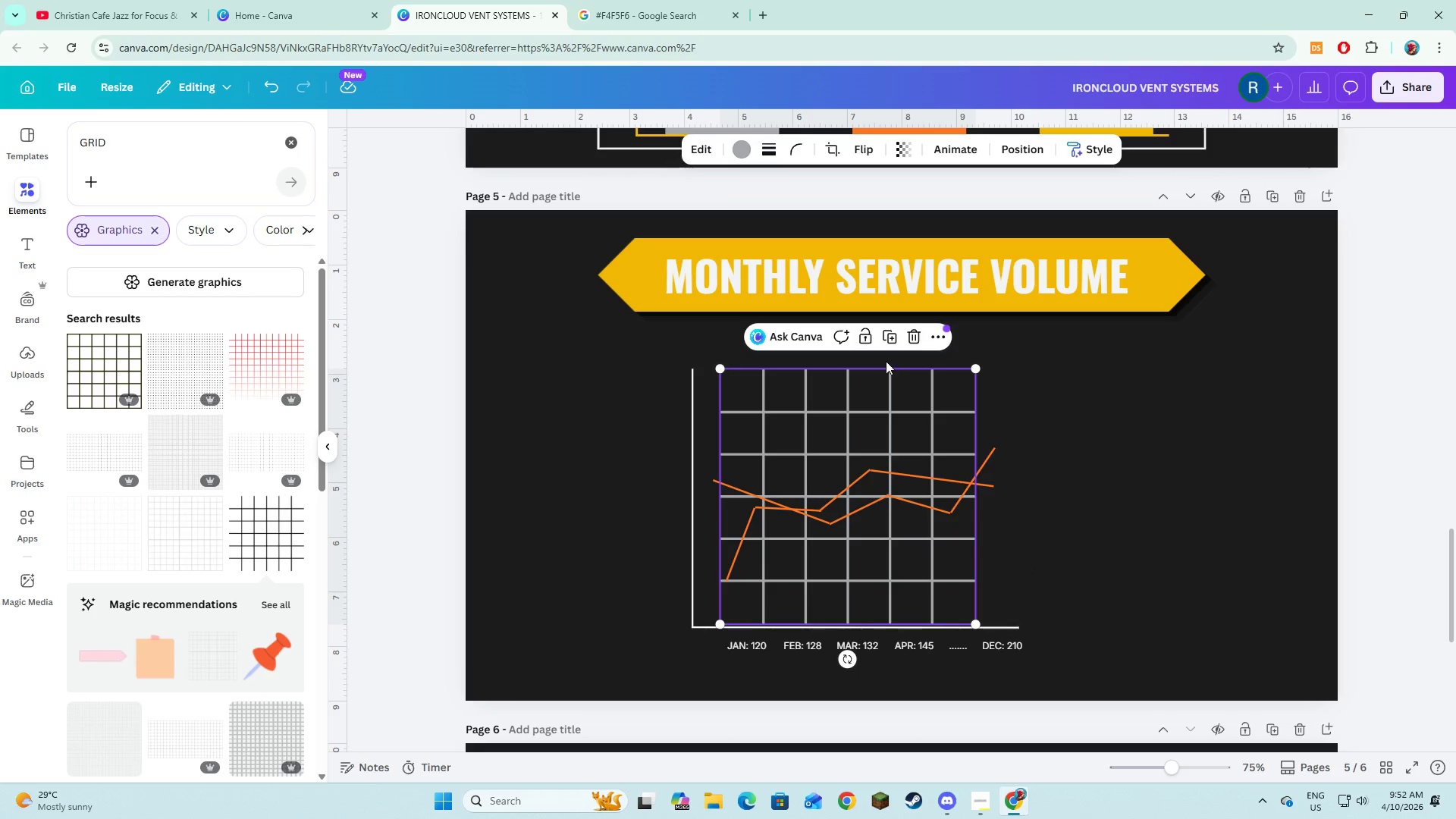 
left_click([890, 347])
 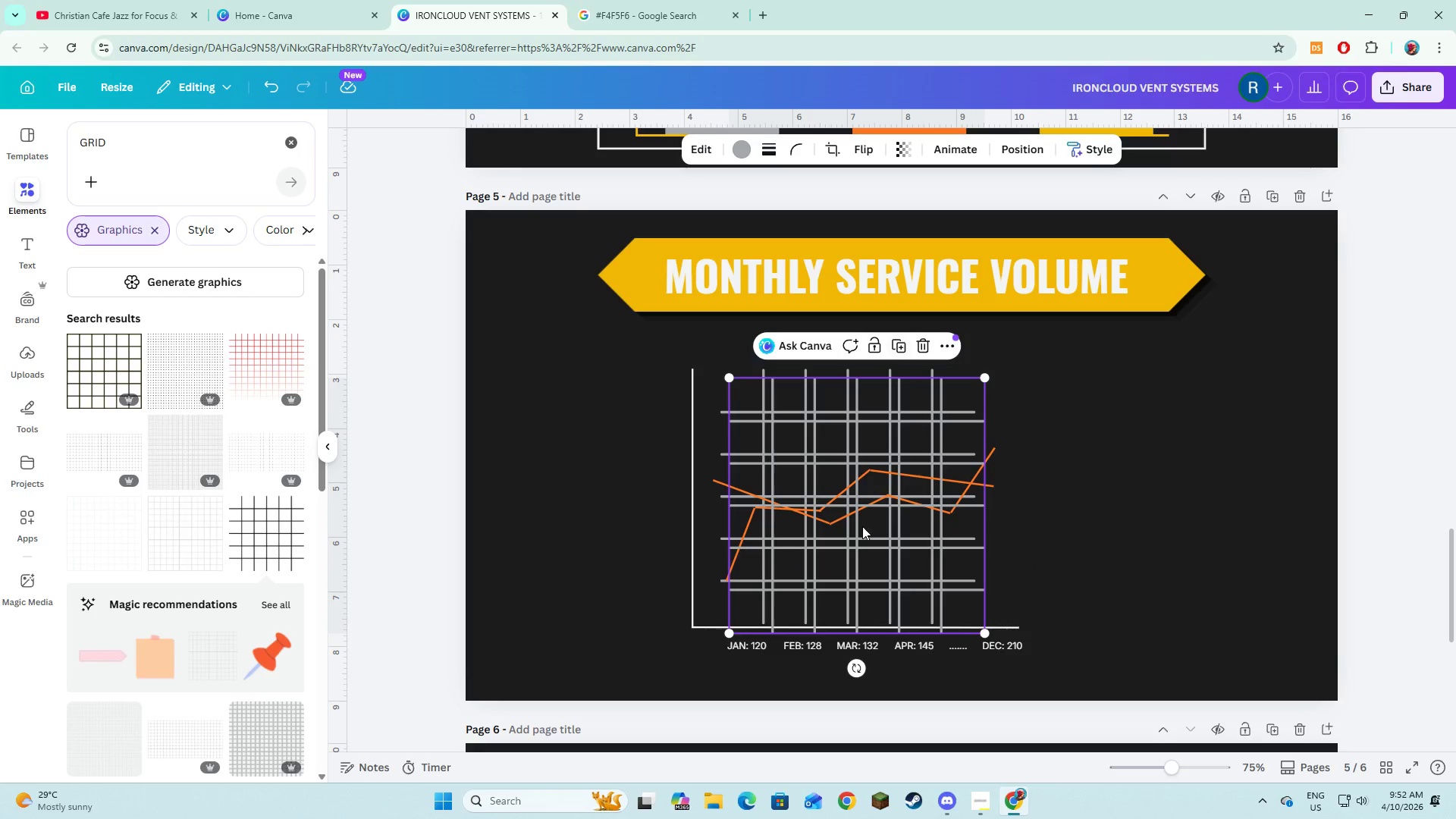 
left_click_drag(start_coordinate=[863, 532], to_coordinate=[1067, 522])
 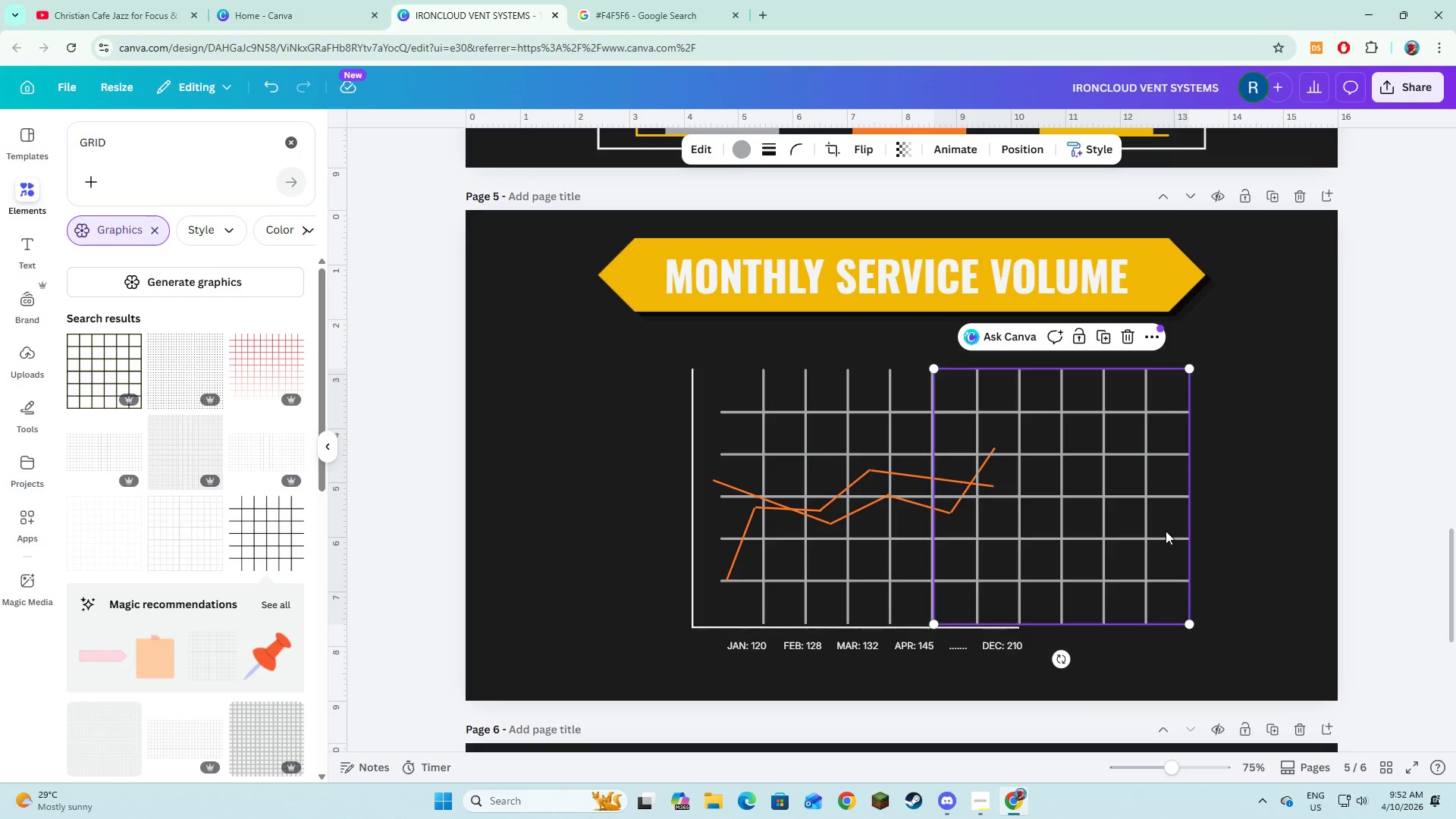 
left_click([1166, 531])
 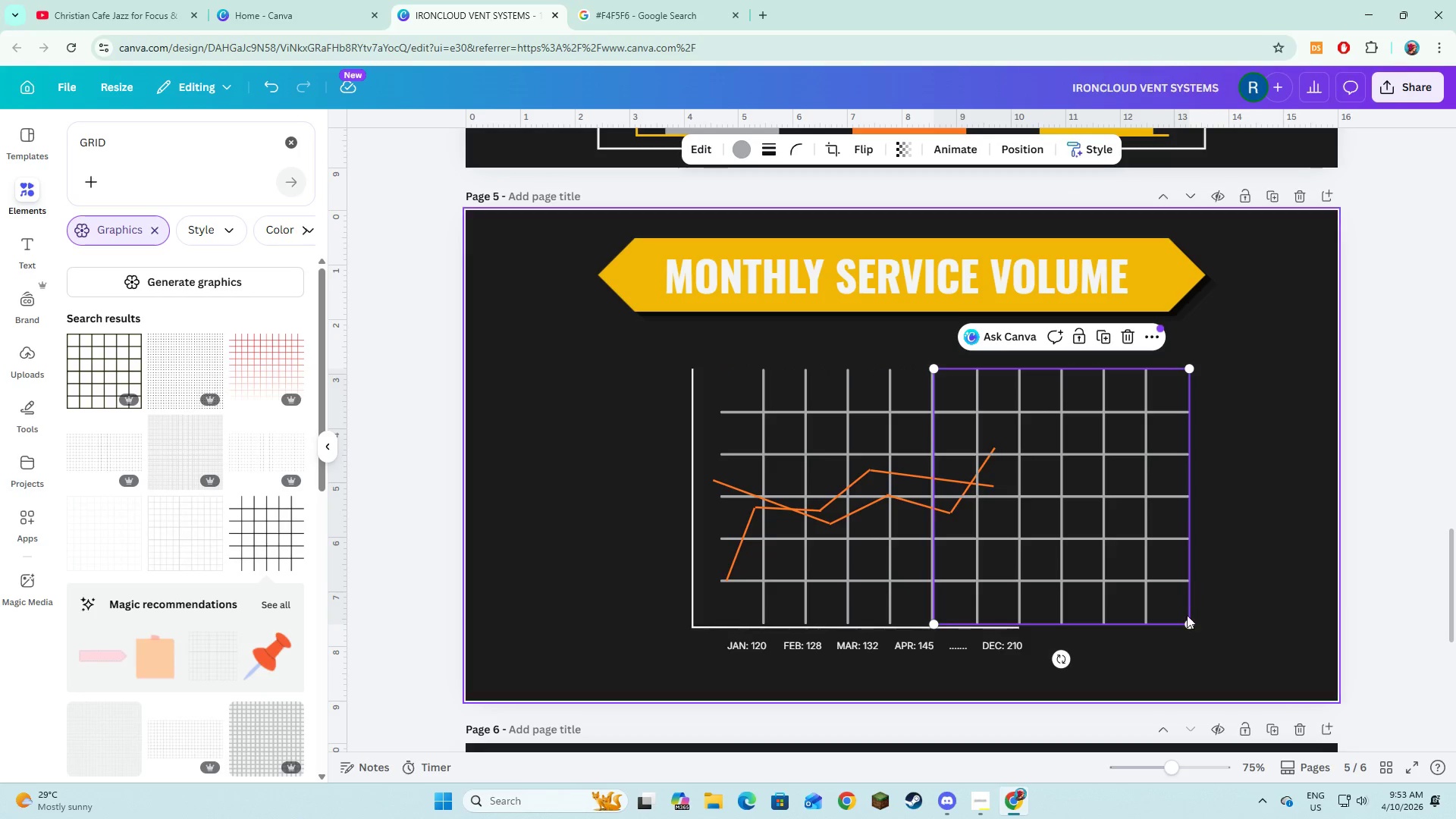 
left_click([1185, 620])
 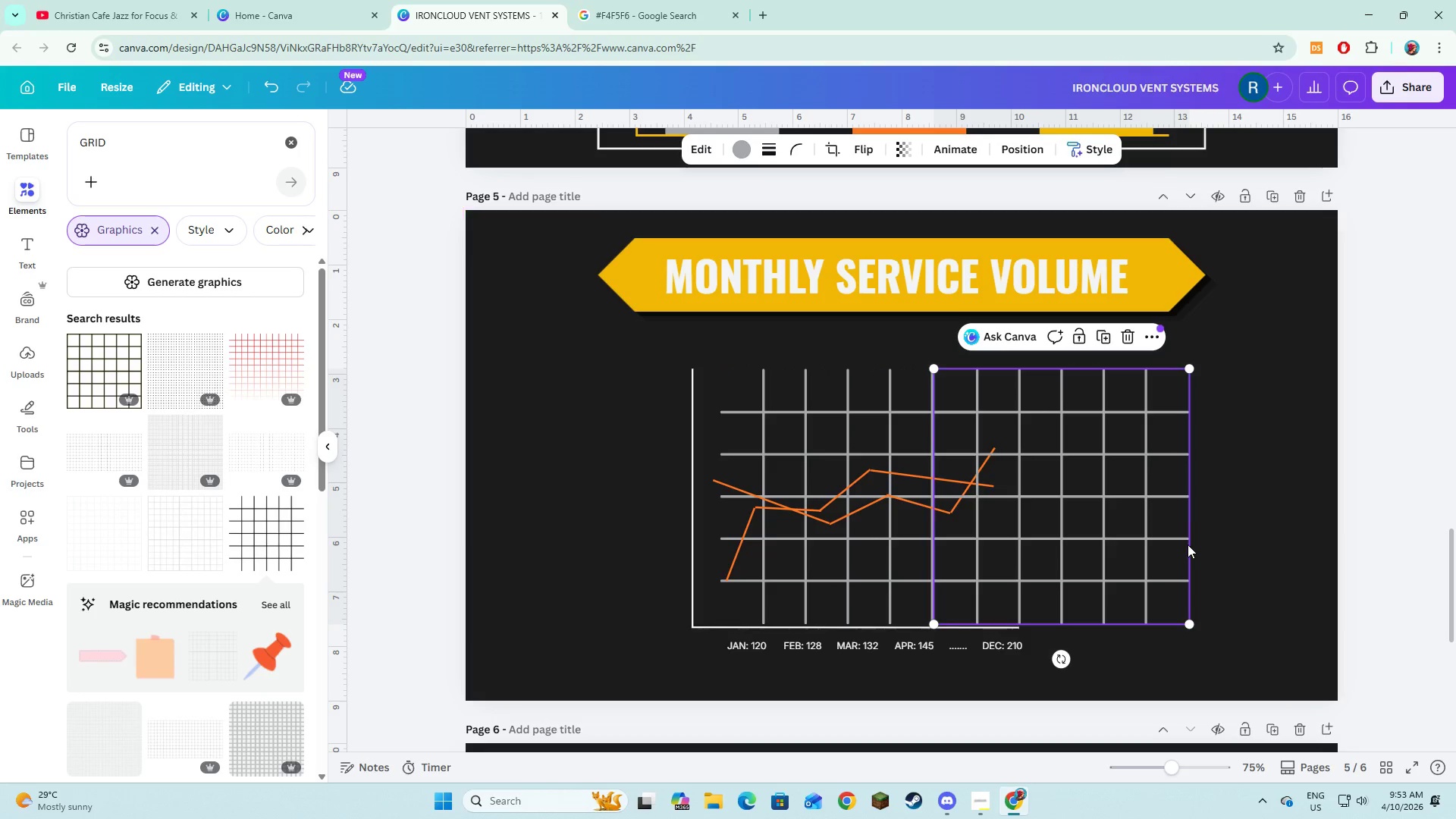 
left_click_drag(start_coordinate=[1188, 544], to_coordinate=[1074, 537])
 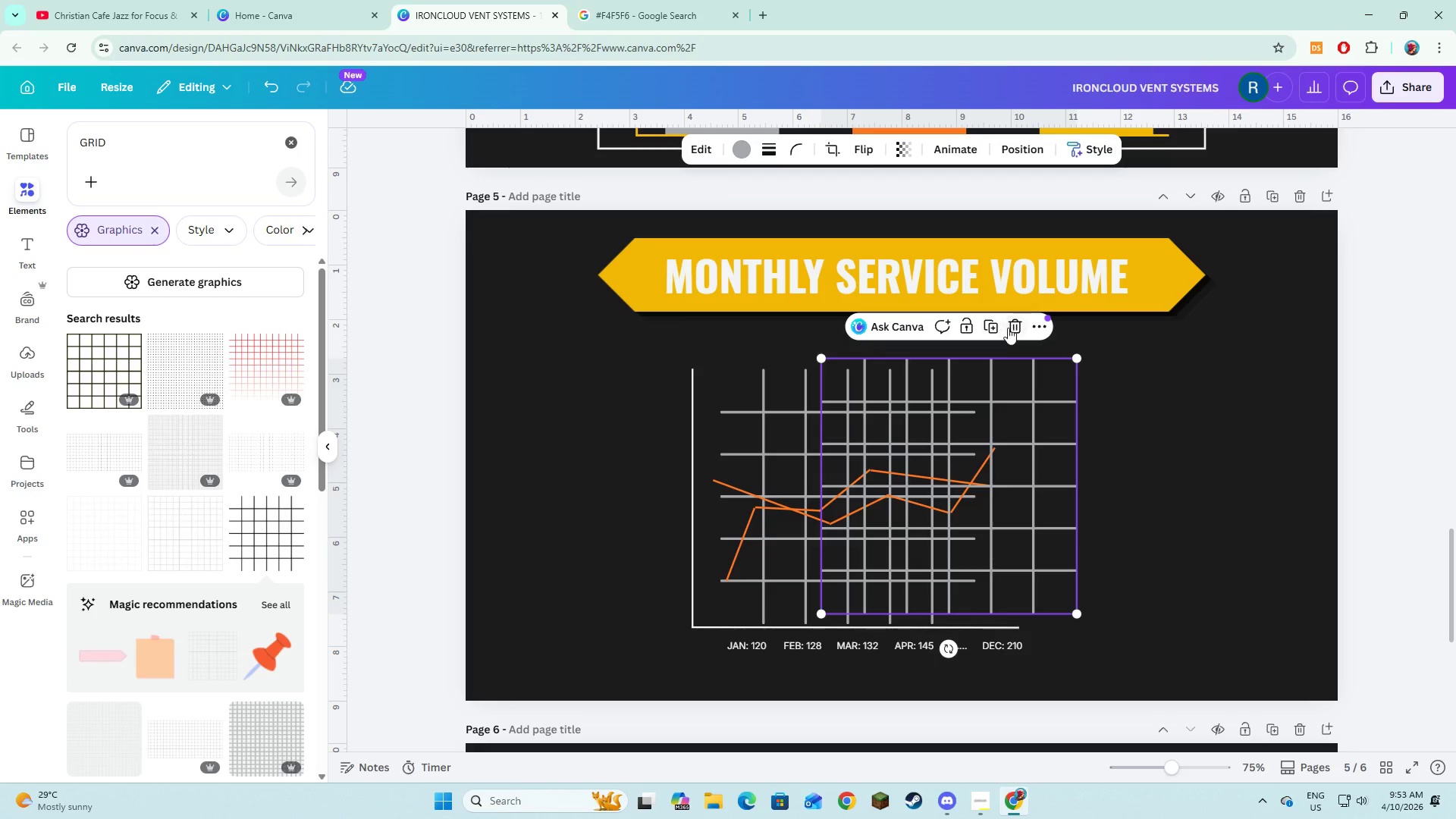 
left_click([1012, 326])
 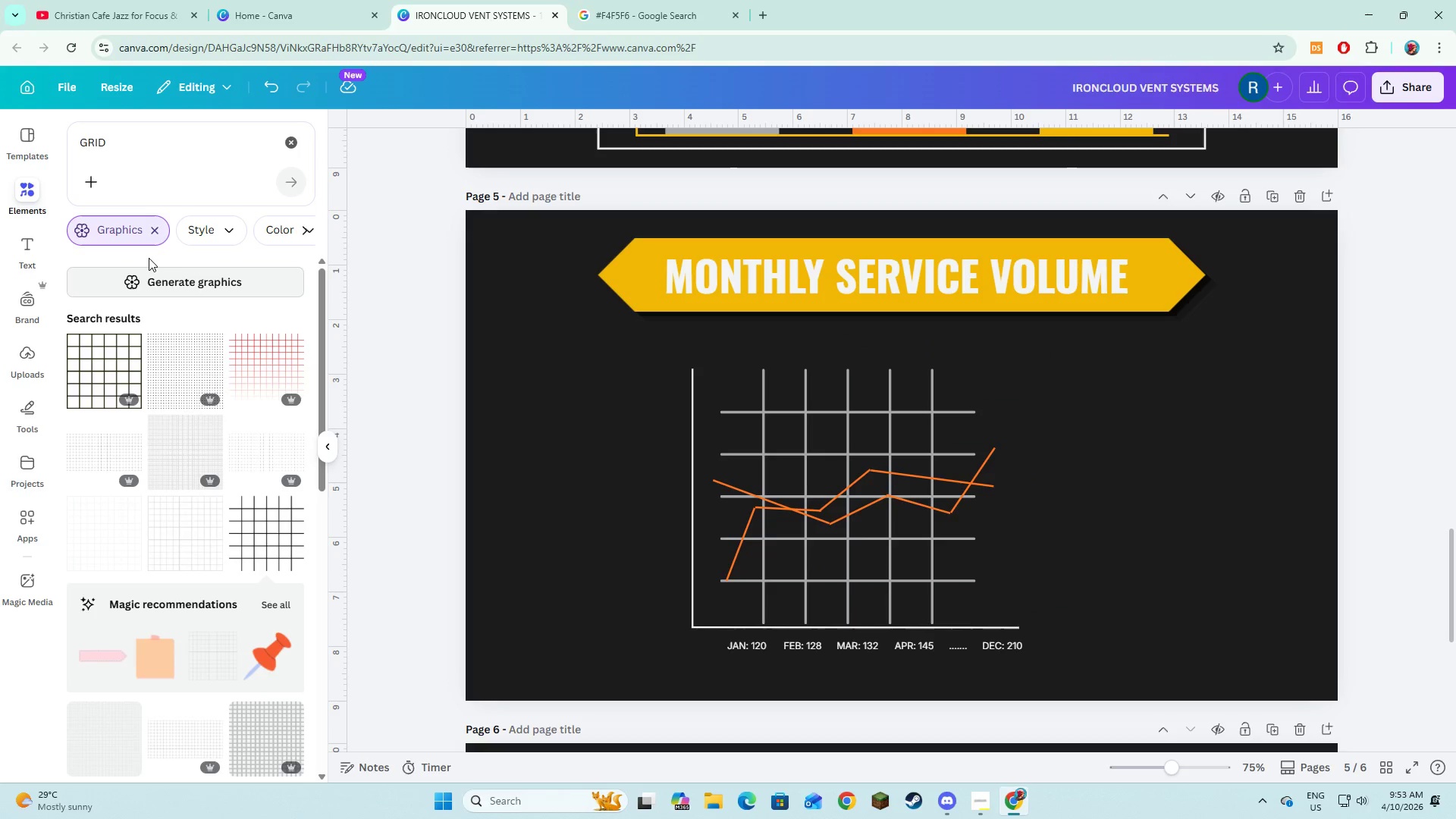 
left_click([153, 236])
 